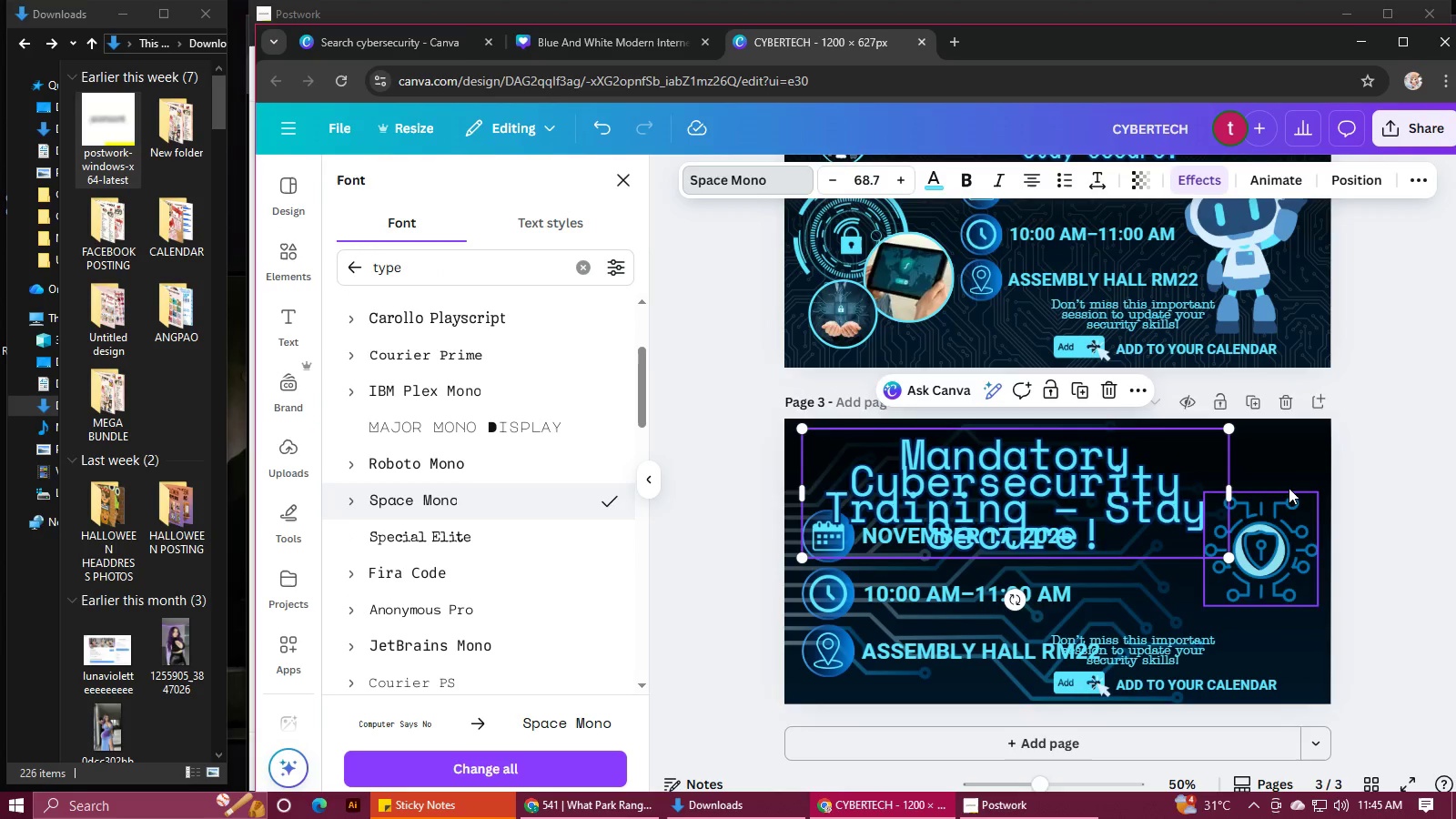 
left_click_drag(start_coordinate=[1236, 497], to_coordinate=[1420, 484])
 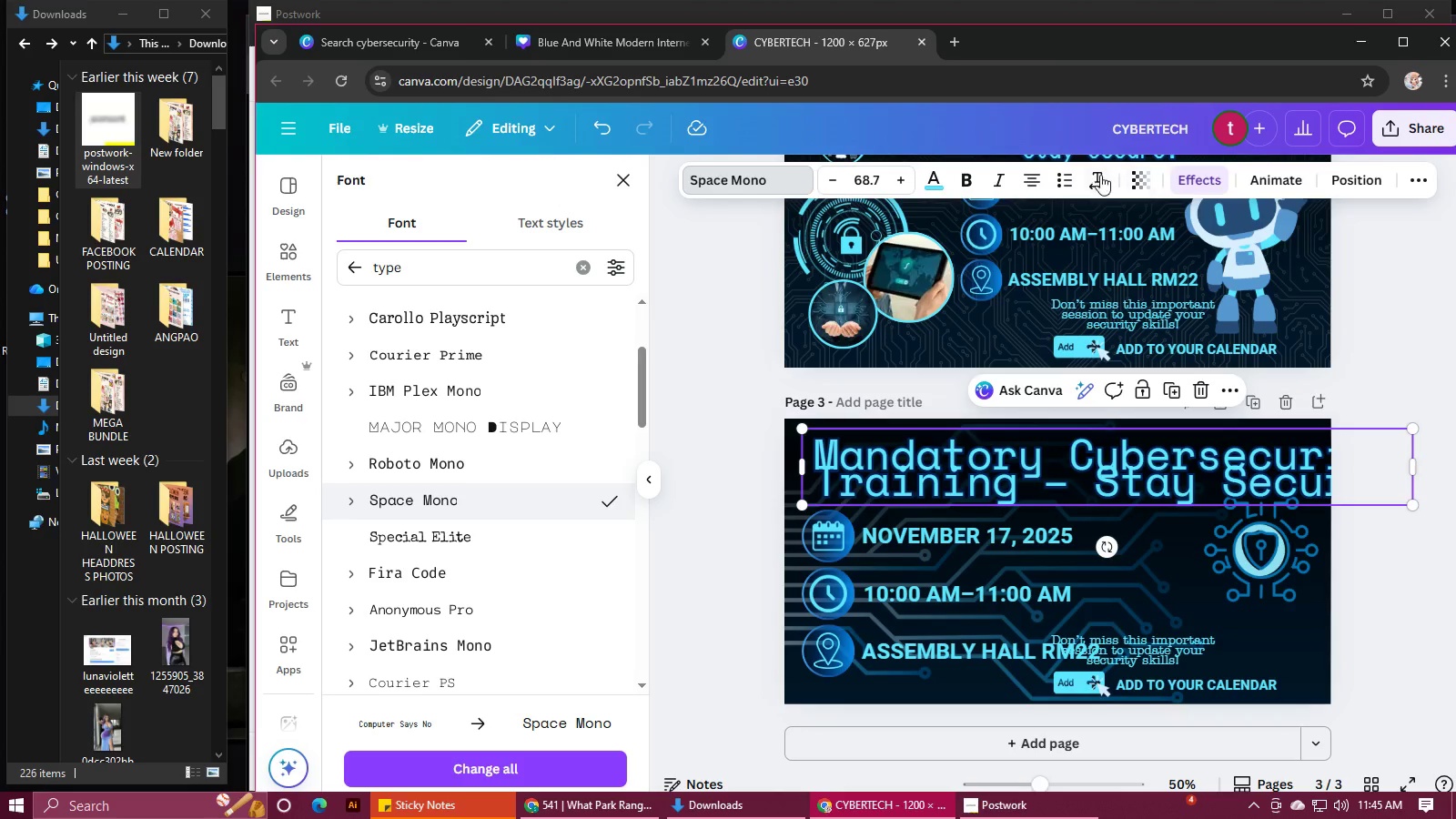 
left_click([1098, 180])
 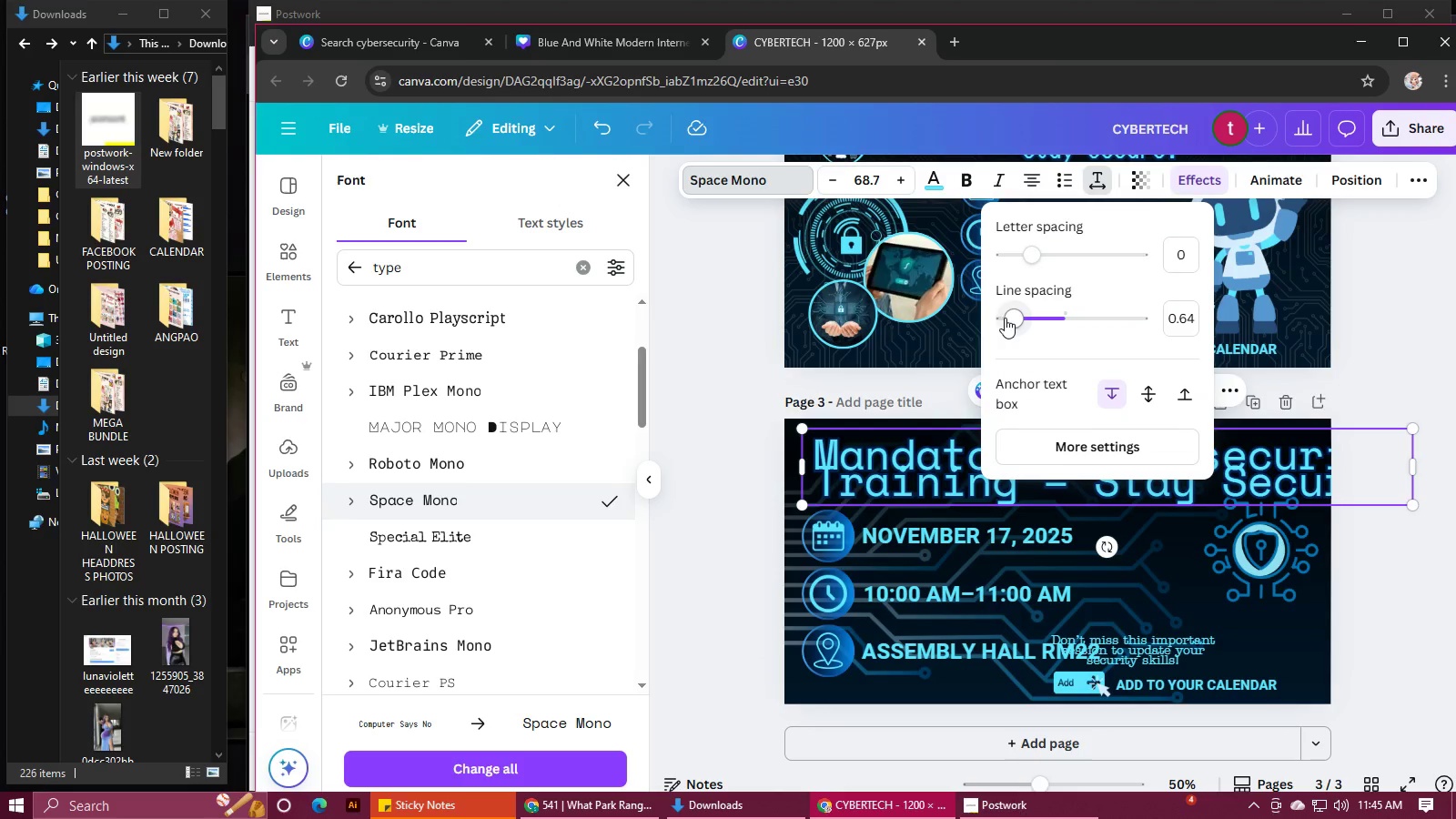 
left_click_drag(start_coordinate=[1010, 318], to_coordinate=[1040, 318])
 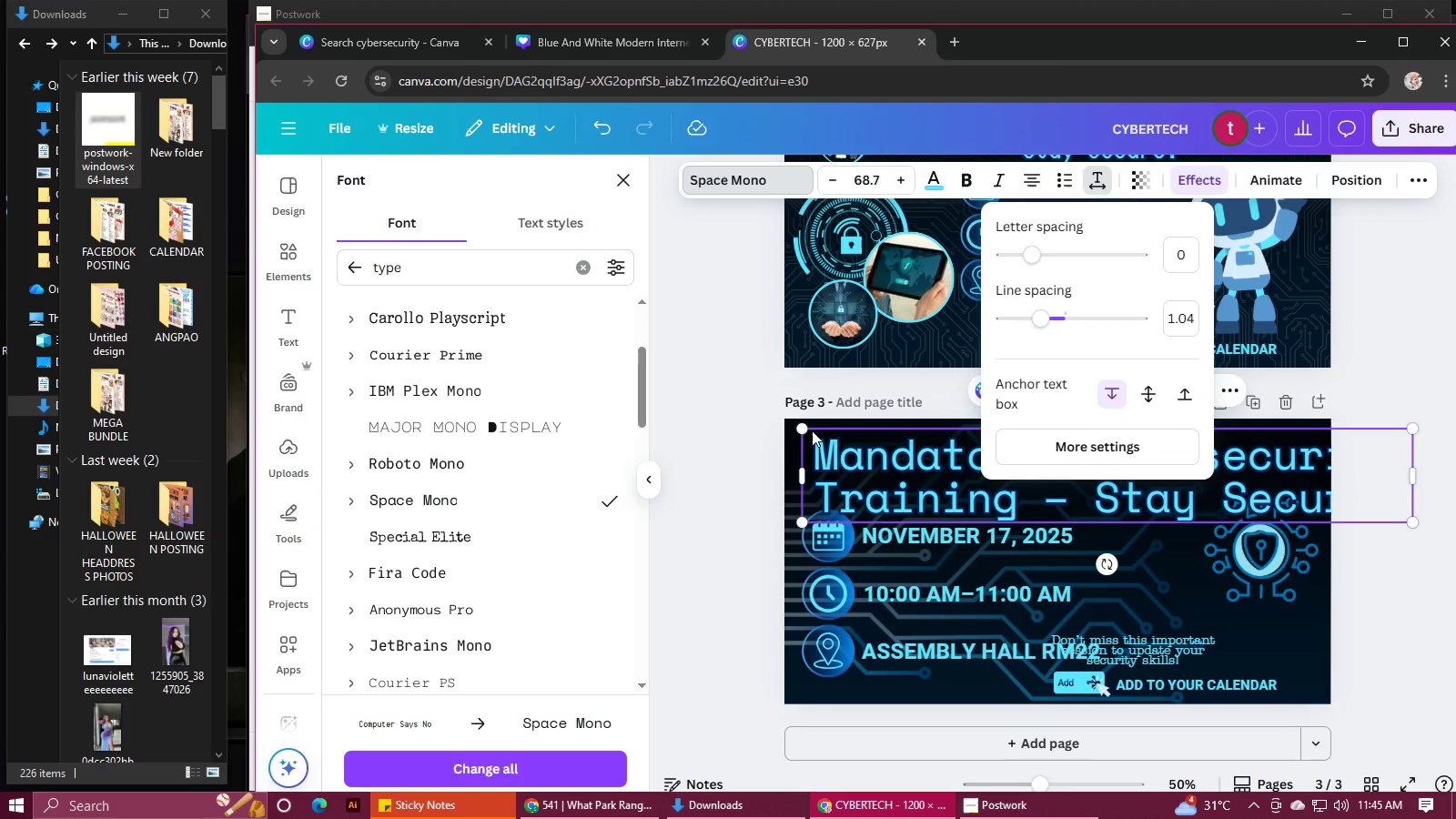 
left_click_drag(start_coordinate=[801, 427], to_coordinate=[939, 480])
 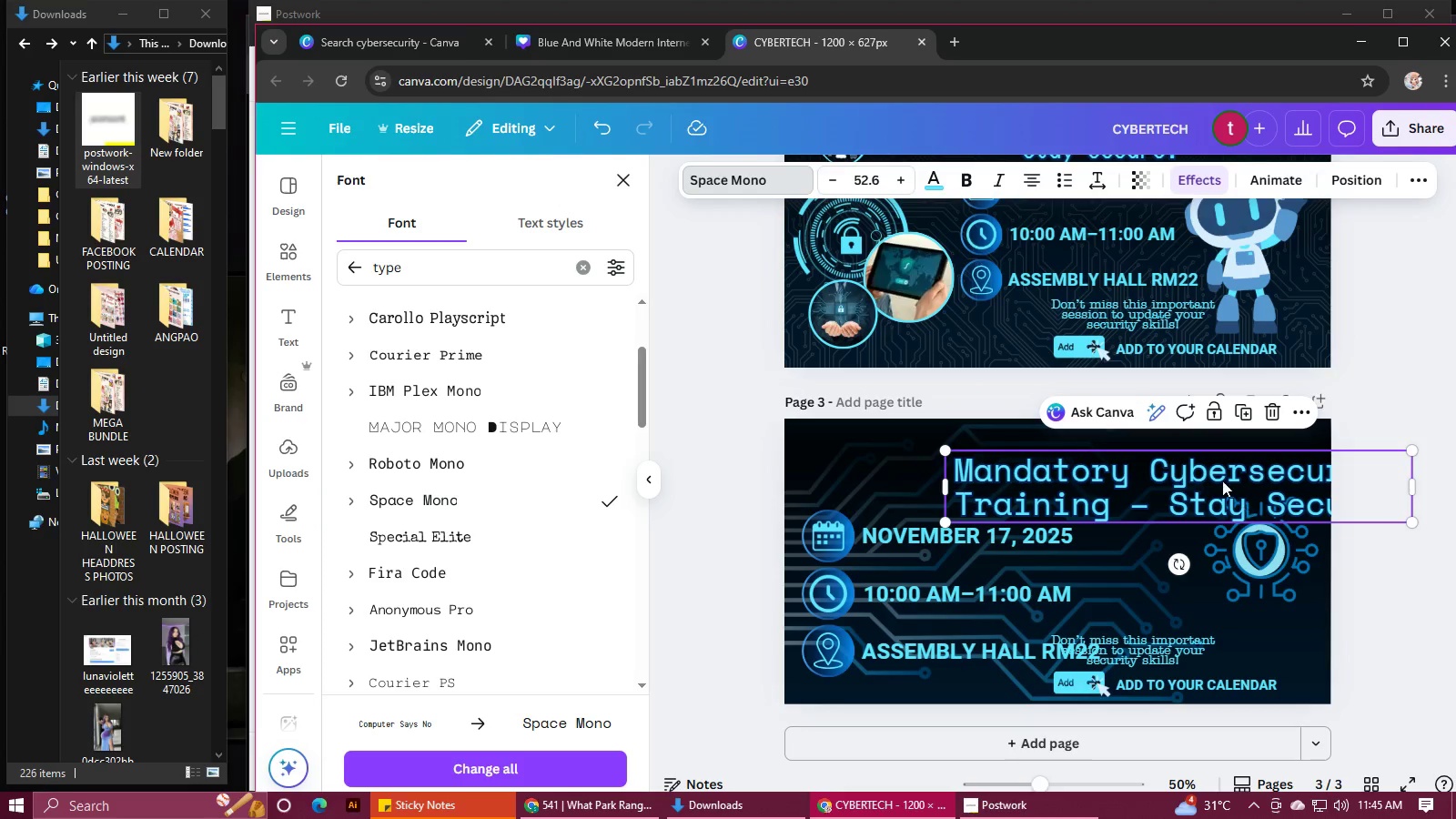 
left_click_drag(start_coordinate=[1224, 482], to_coordinate=[1075, 460])
 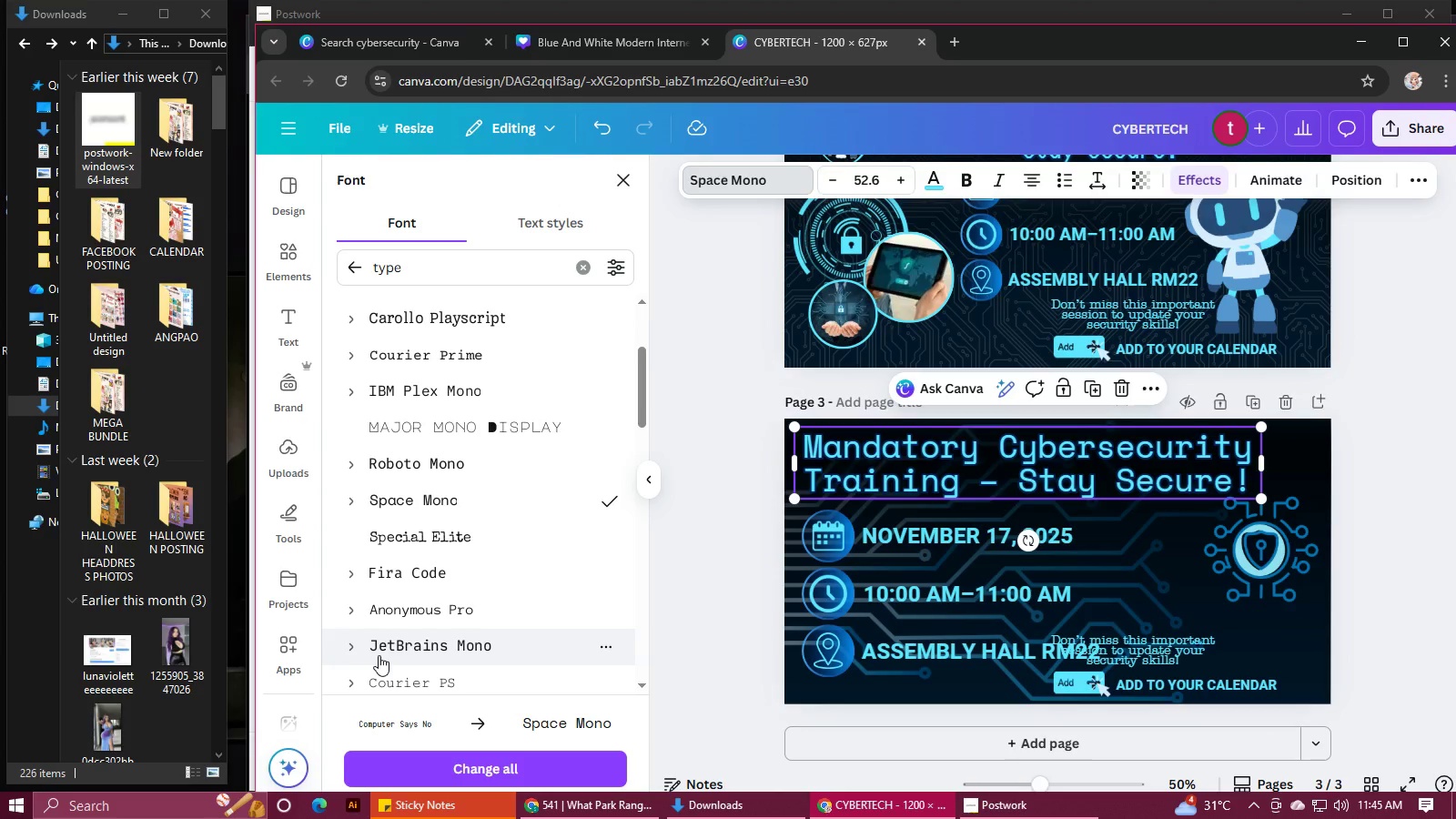 
scroll: coordinate [379, 655], scroll_direction: down, amount: 1.0
 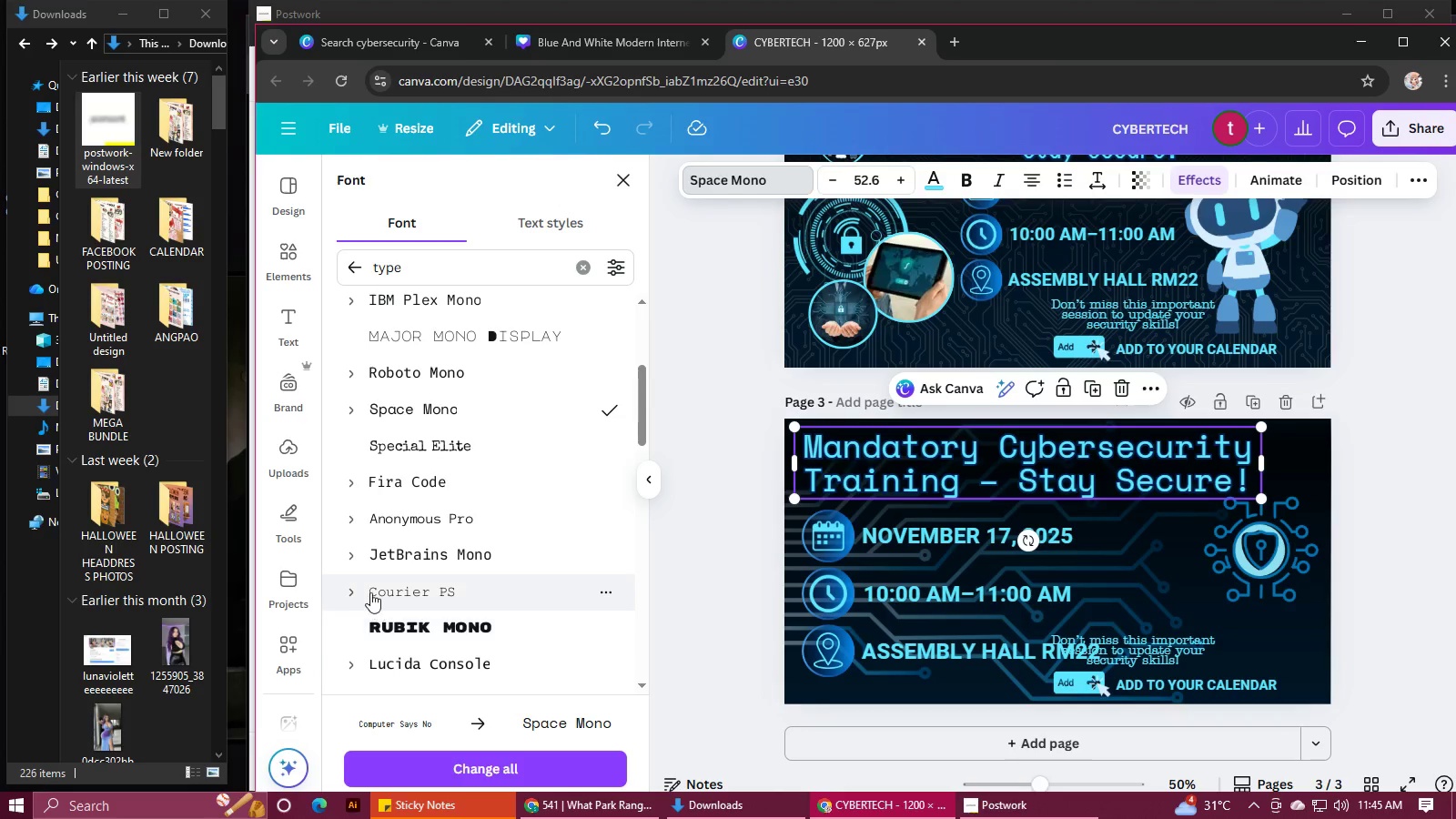 
left_click([389, 675])
 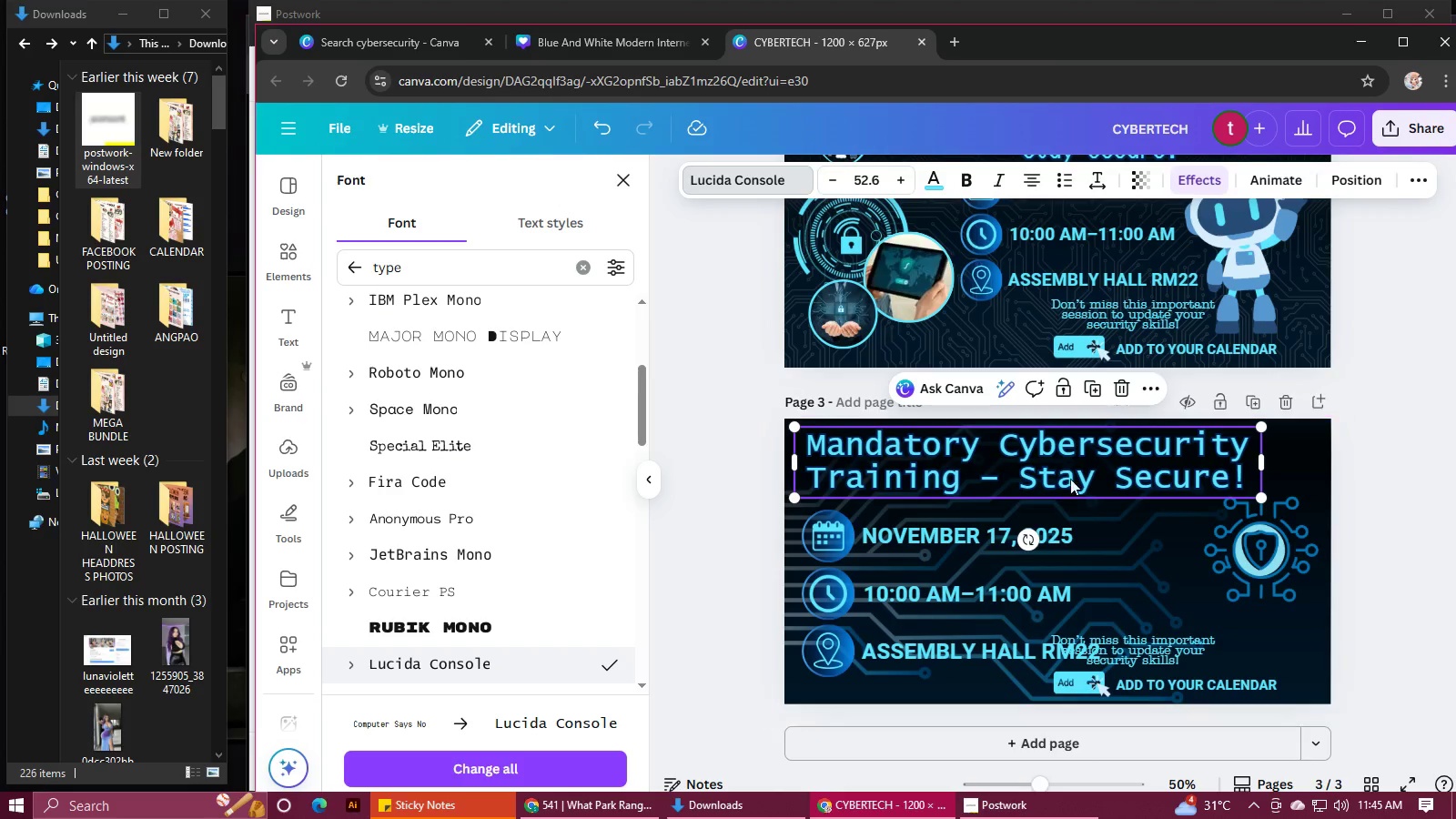 
left_click_drag(start_coordinate=[1058, 462], to_coordinate=[1056, 470])
 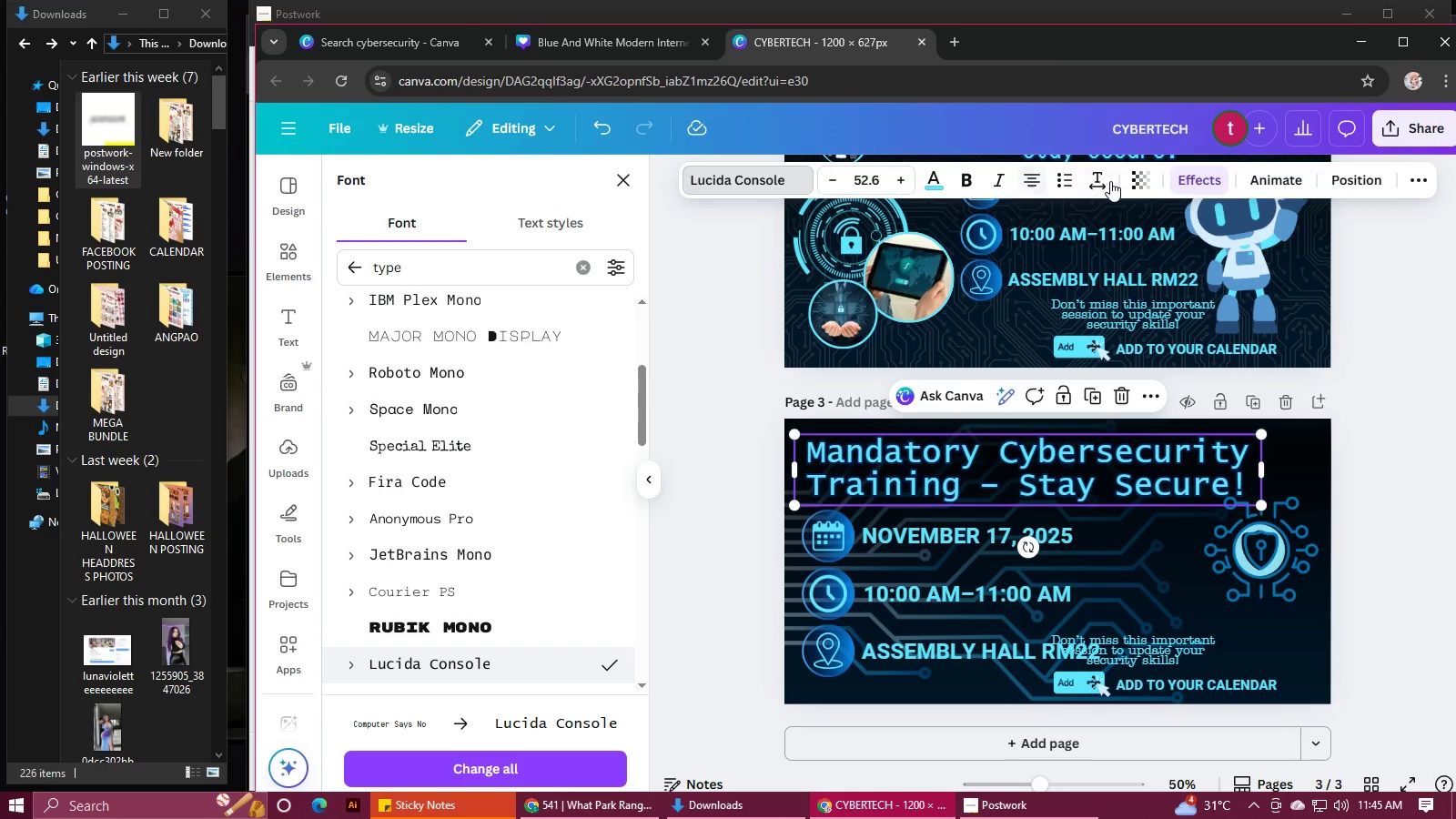 
left_click([1101, 183])
 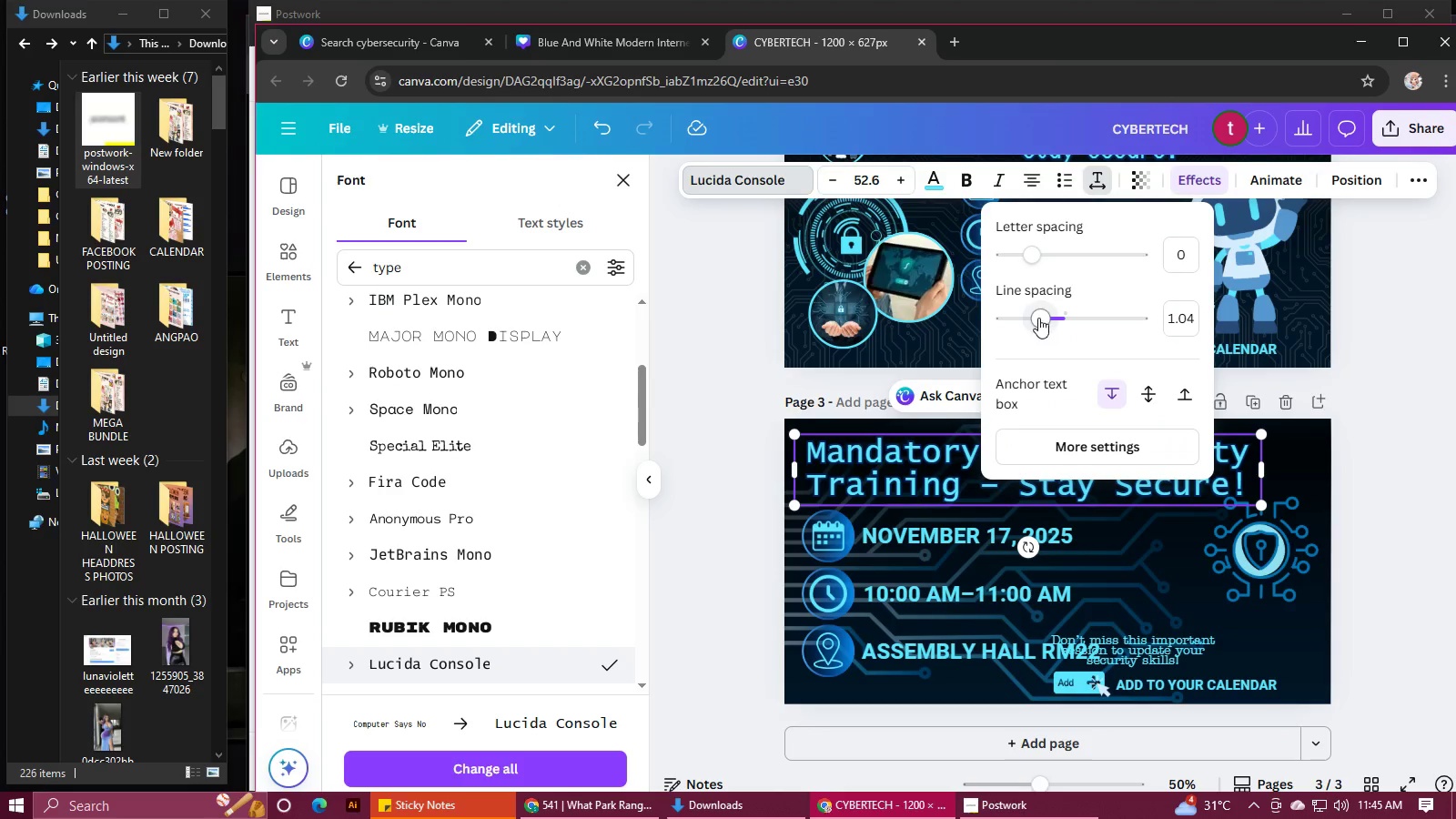 
left_click_drag(start_coordinate=[1038, 318], to_coordinate=[1031, 318])
 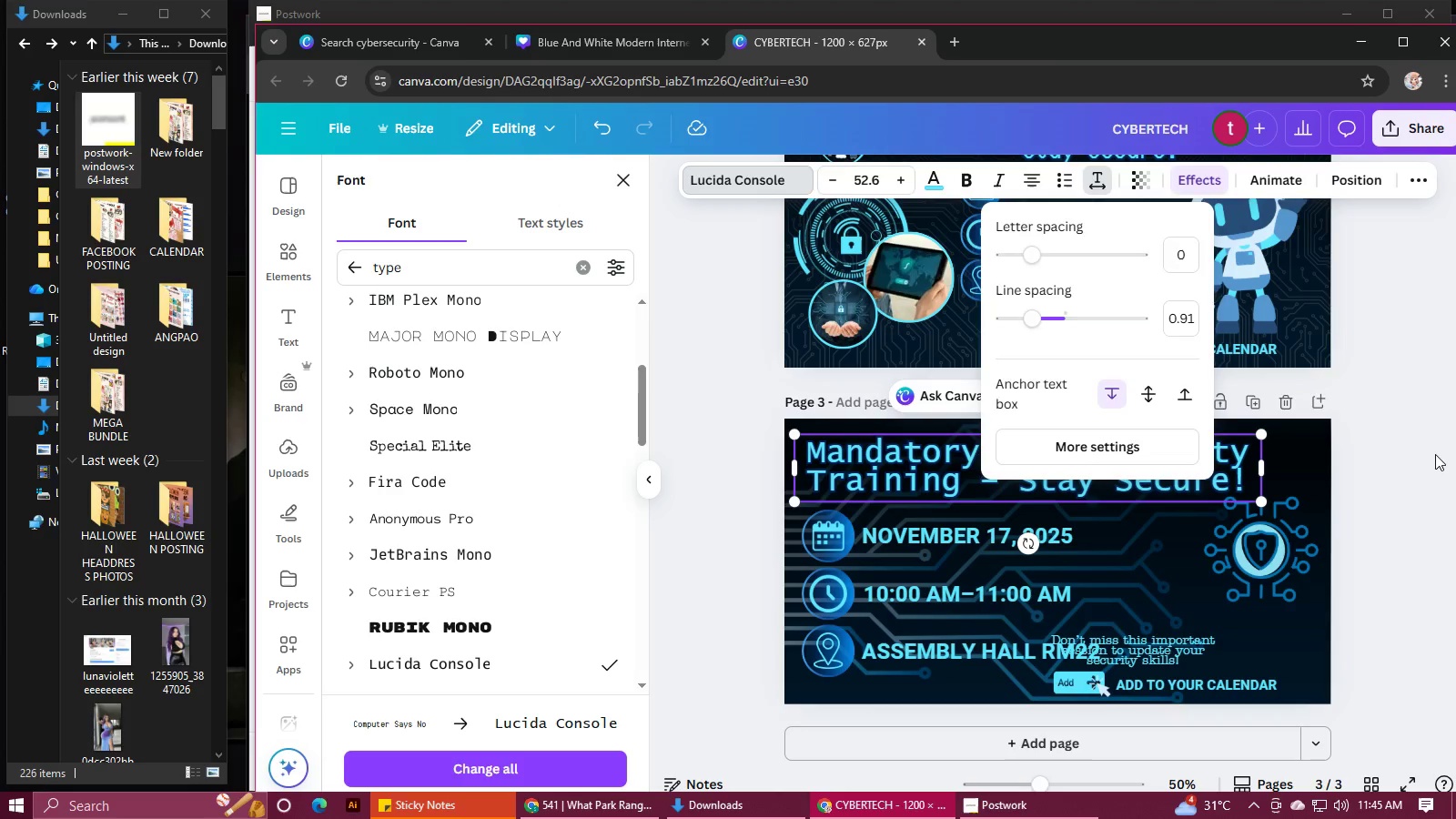 
left_click([1435, 454])
 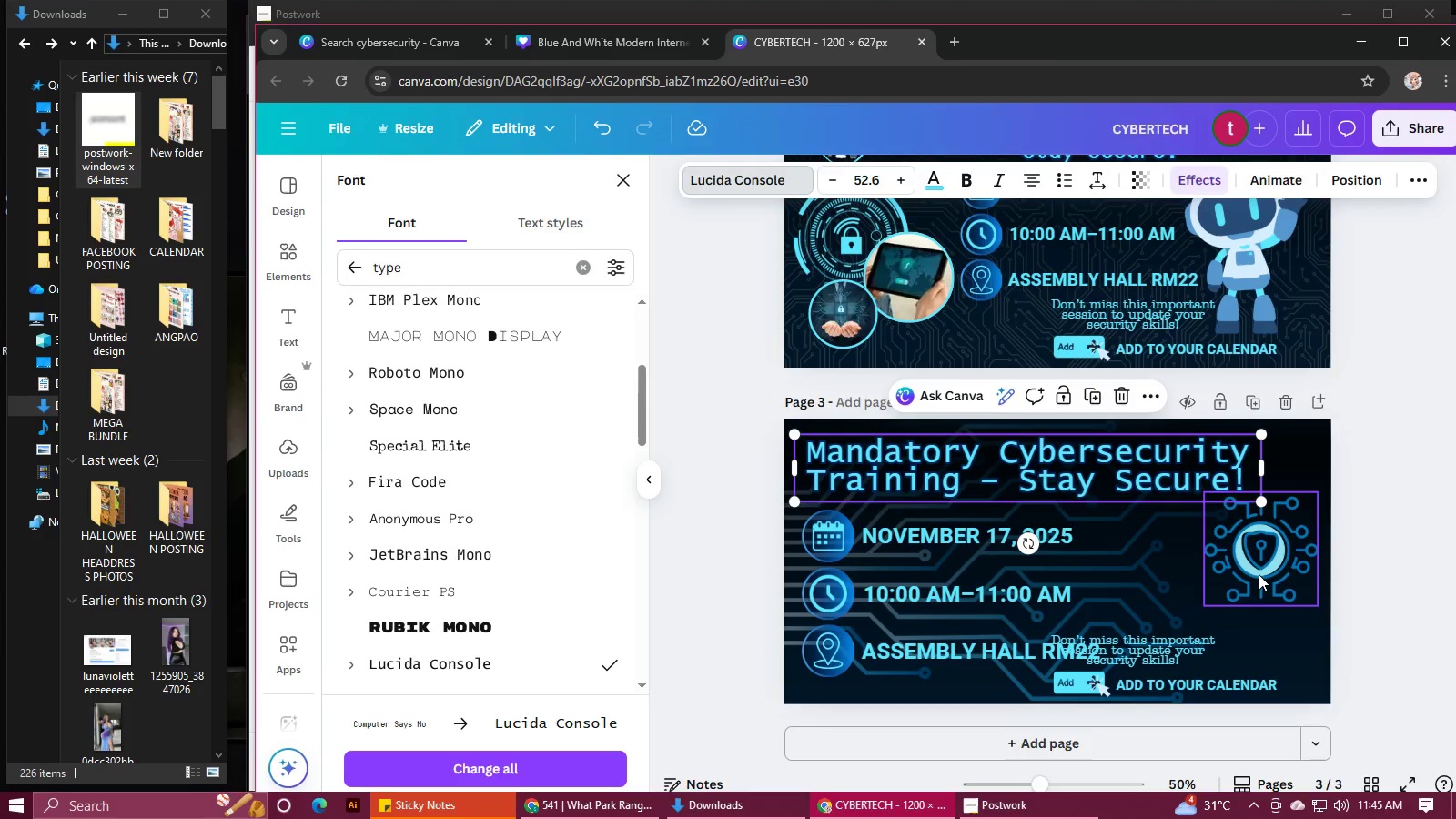 
left_click_drag(start_coordinate=[1258, 574], to_coordinate=[1175, 598])
 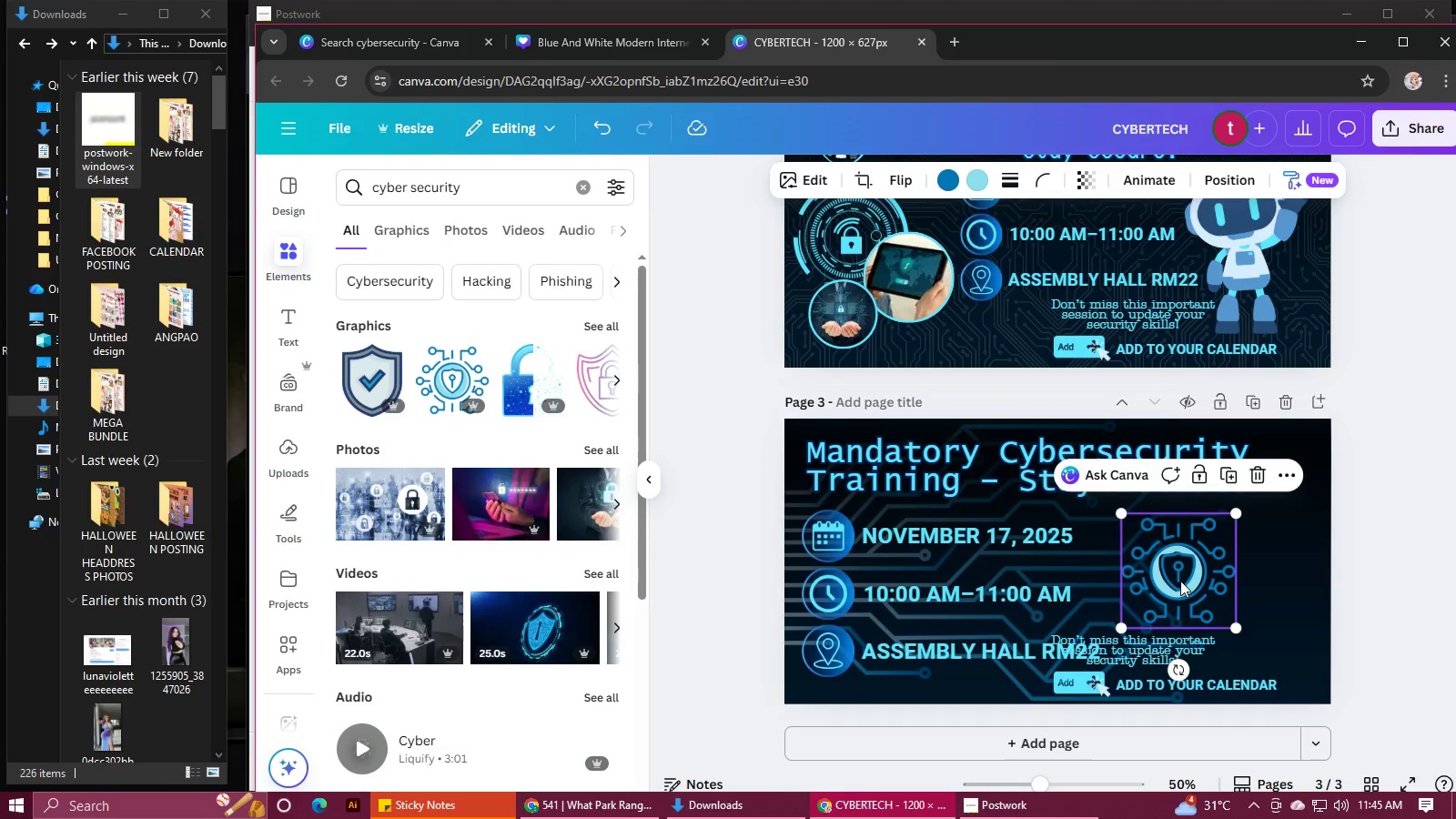 
left_click_drag(start_coordinate=[1180, 581], to_coordinate=[1152, 573])
 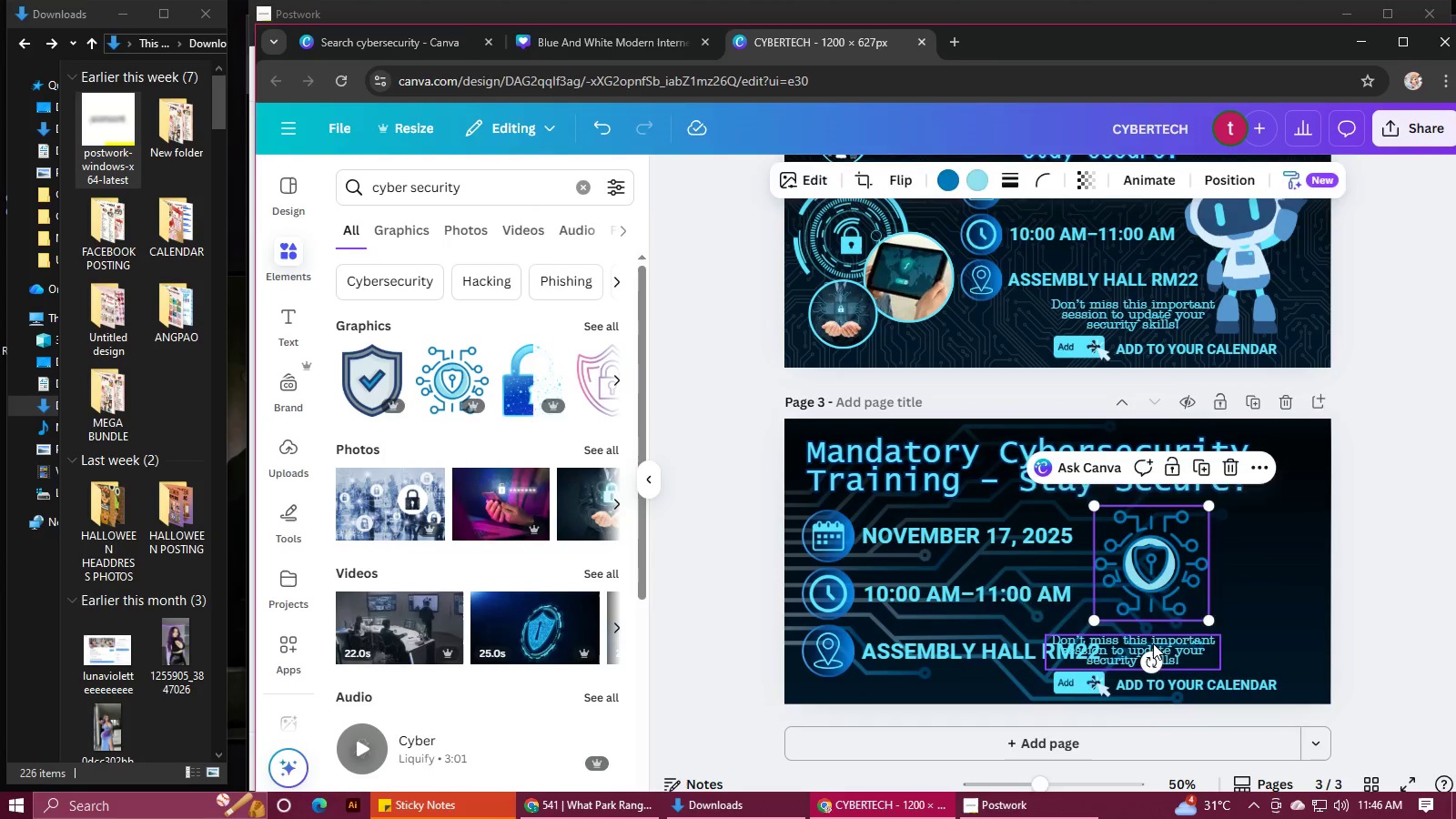 
left_click_drag(start_coordinate=[1153, 643], to_coordinate=[1285, 574])
 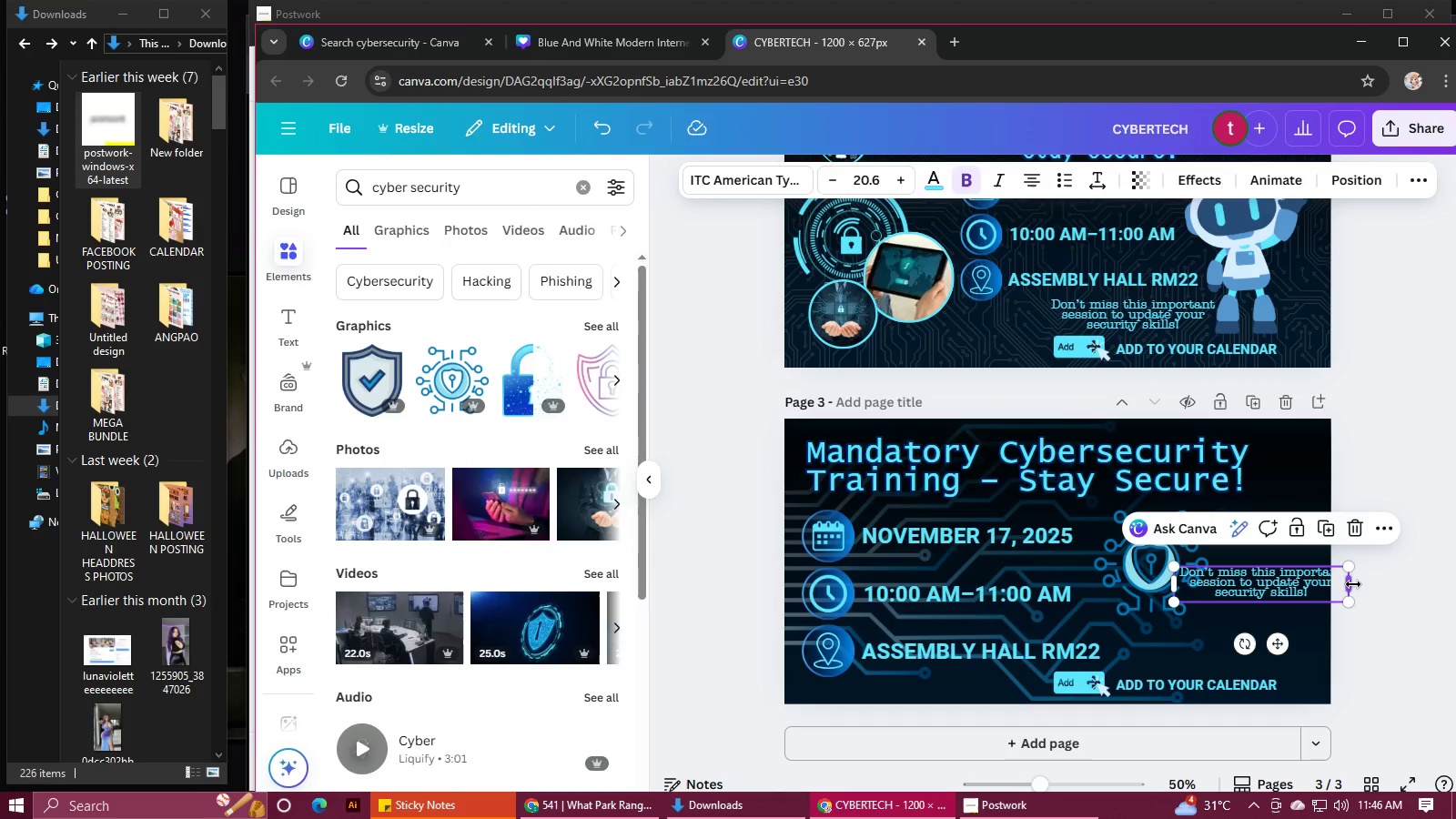 
left_click_drag(start_coordinate=[1353, 584], to_coordinate=[1279, 598])
 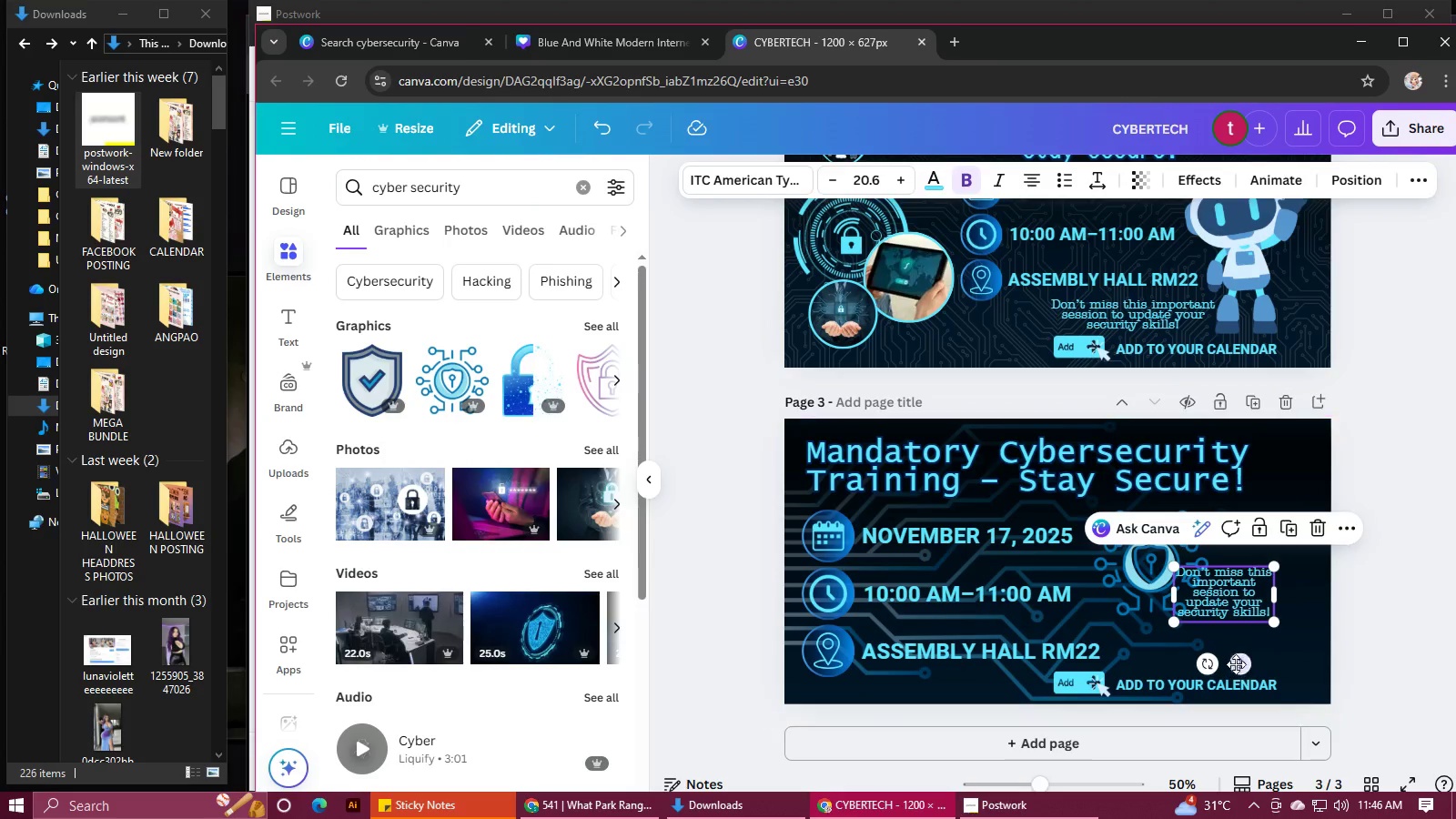 
left_click_drag(start_coordinate=[1239, 662], to_coordinate=[1286, 640])
 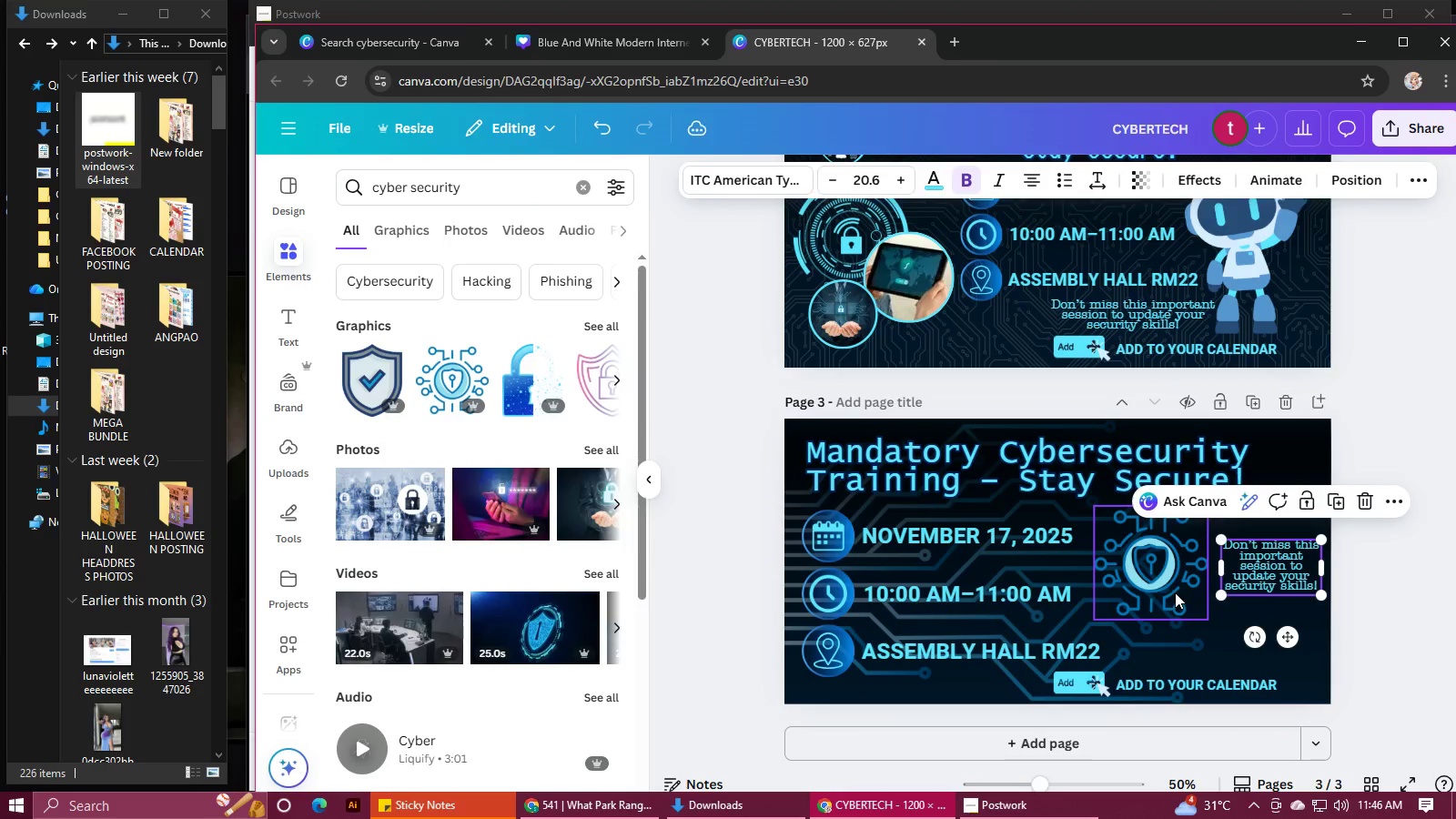 
left_click_drag(start_coordinate=[1175, 592], to_coordinate=[1165, 598])
 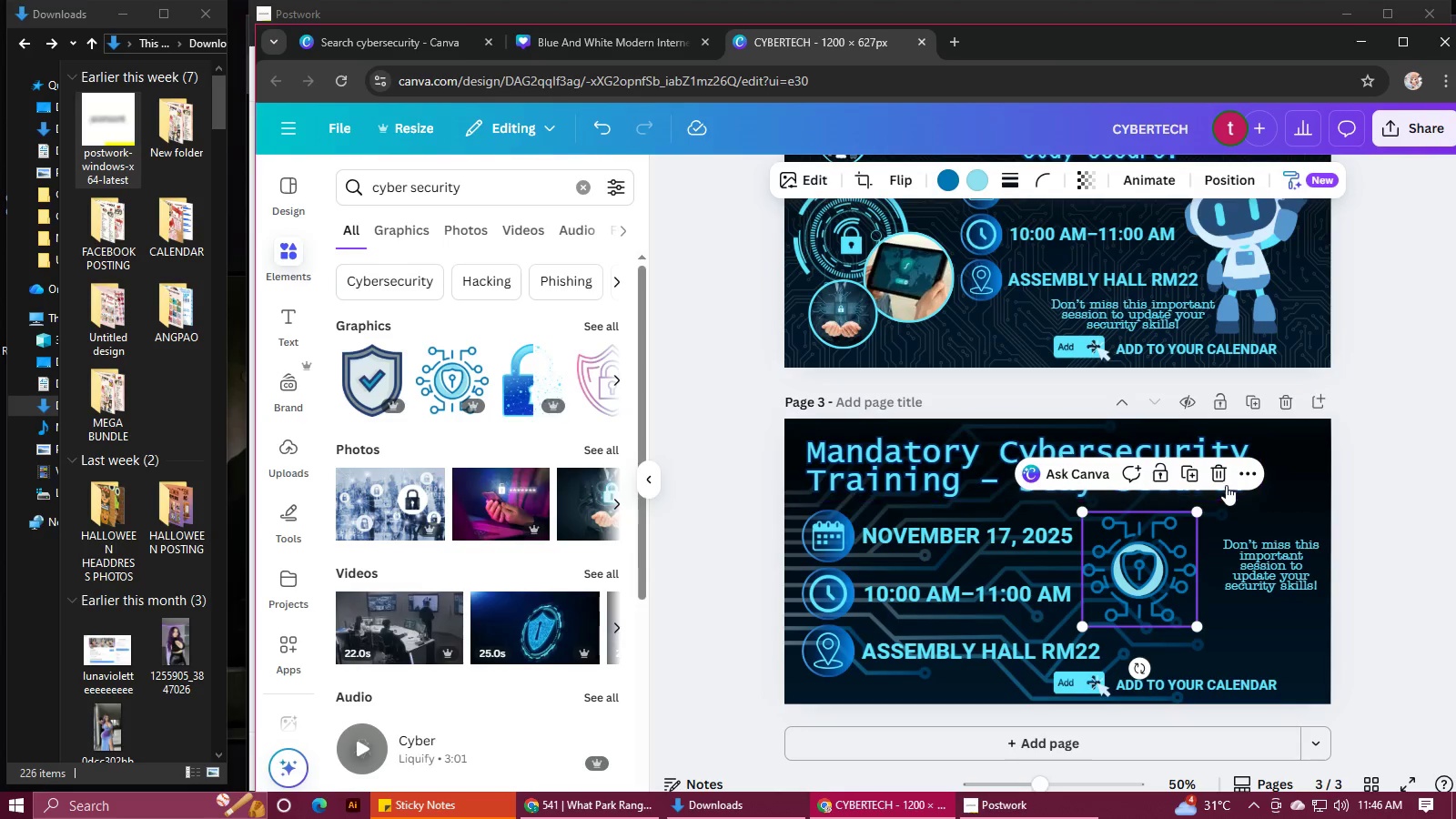 
left_click([1220, 473])
 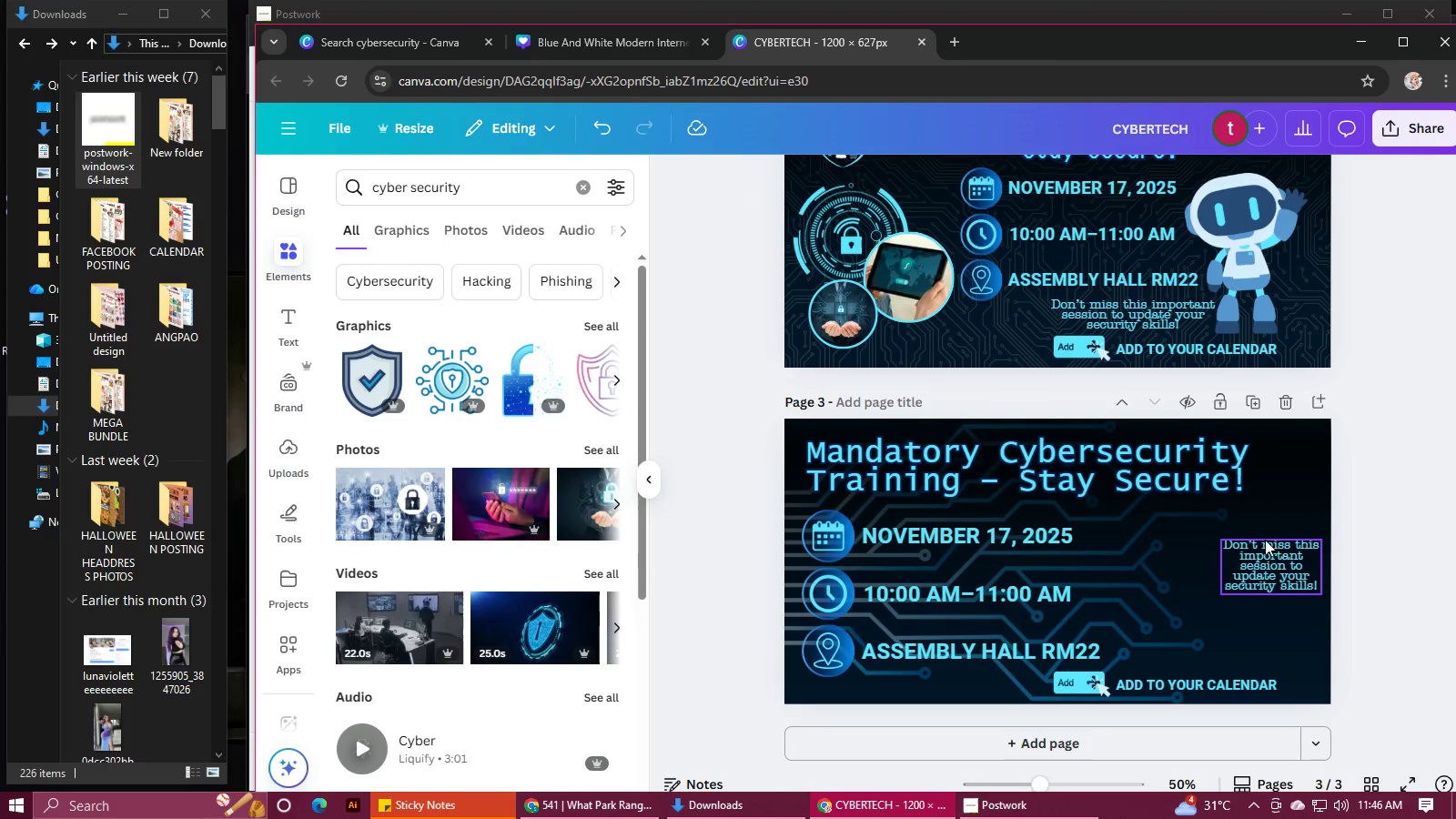 
left_click_drag(start_coordinate=[1270, 561], to_coordinate=[1148, 544])
 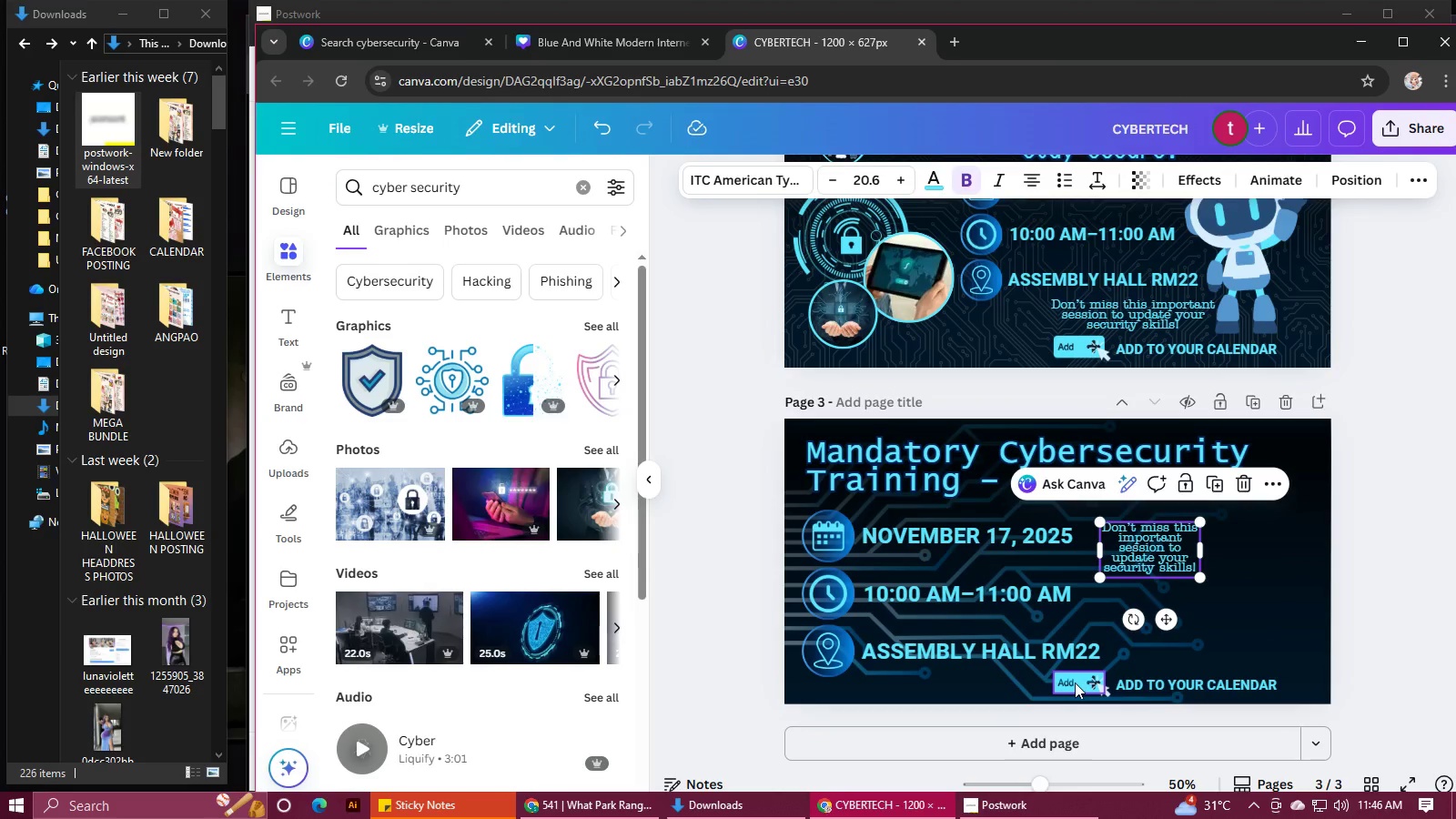 
left_click([1075, 682])
 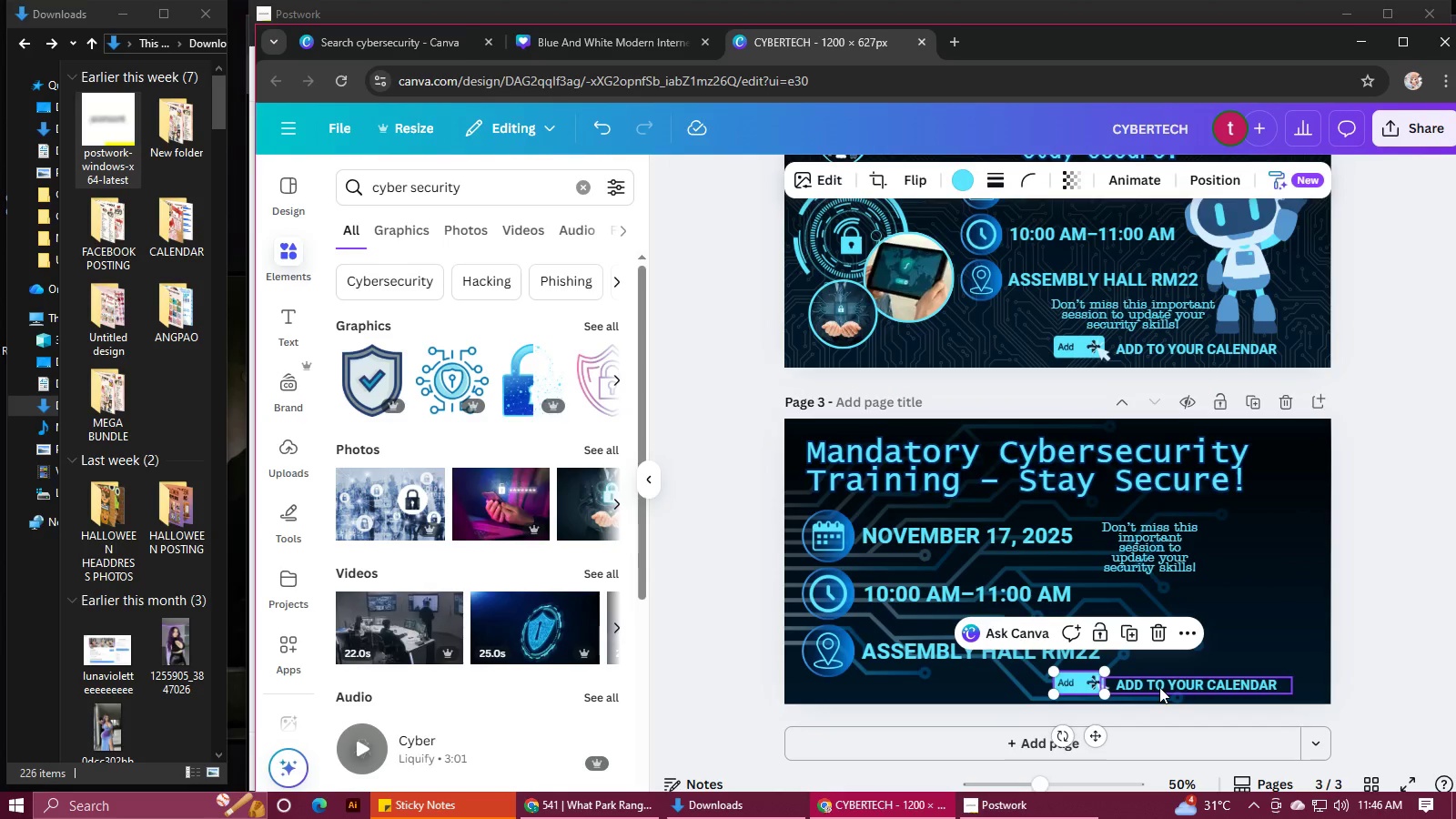 
hold_key(key=ShiftLeft, duration=1.5)
left_click([1159, 687])
 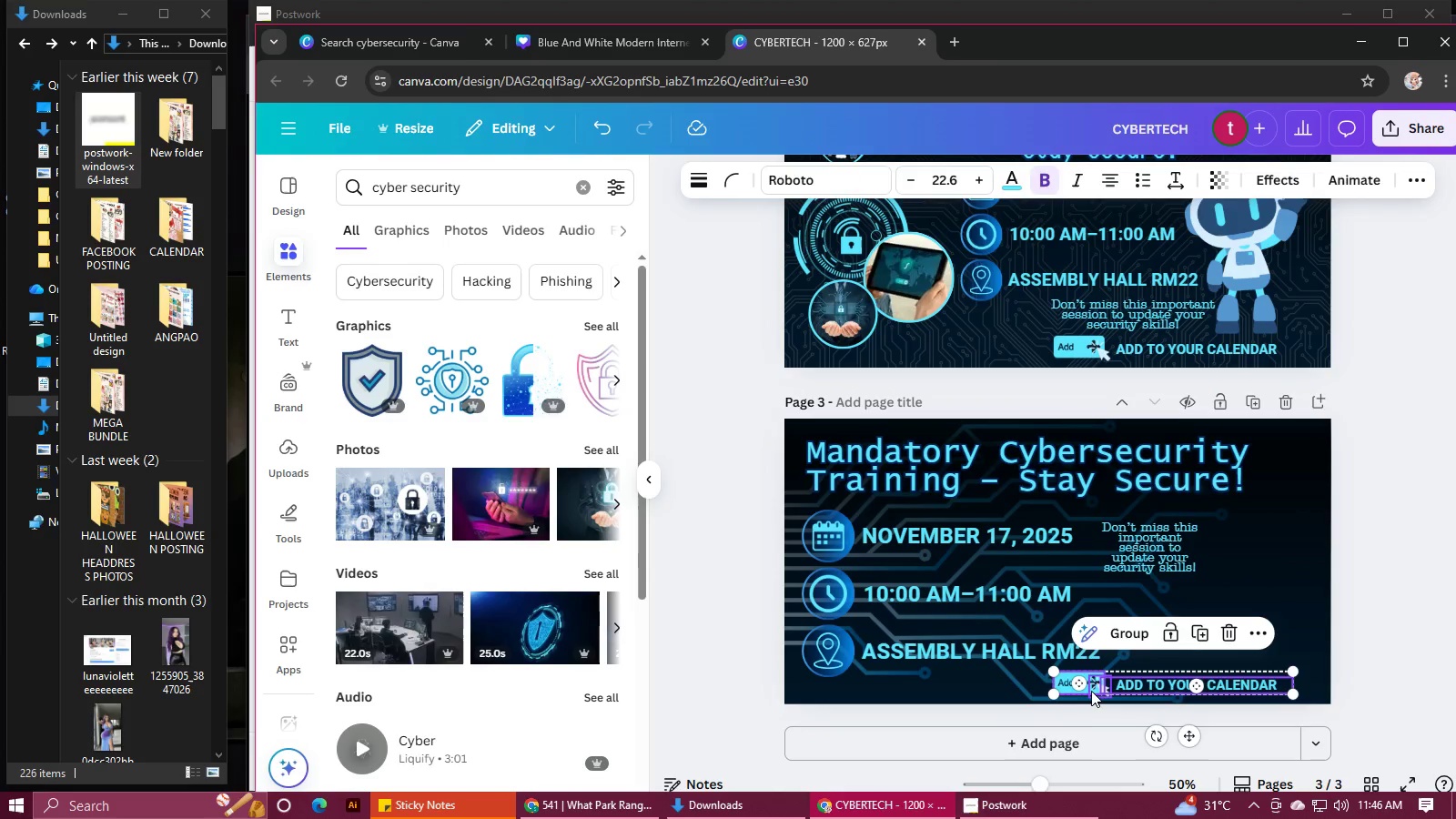 
hold_key(key=ShiftLeft, duration=0.59)
left_click([1091, 690])
 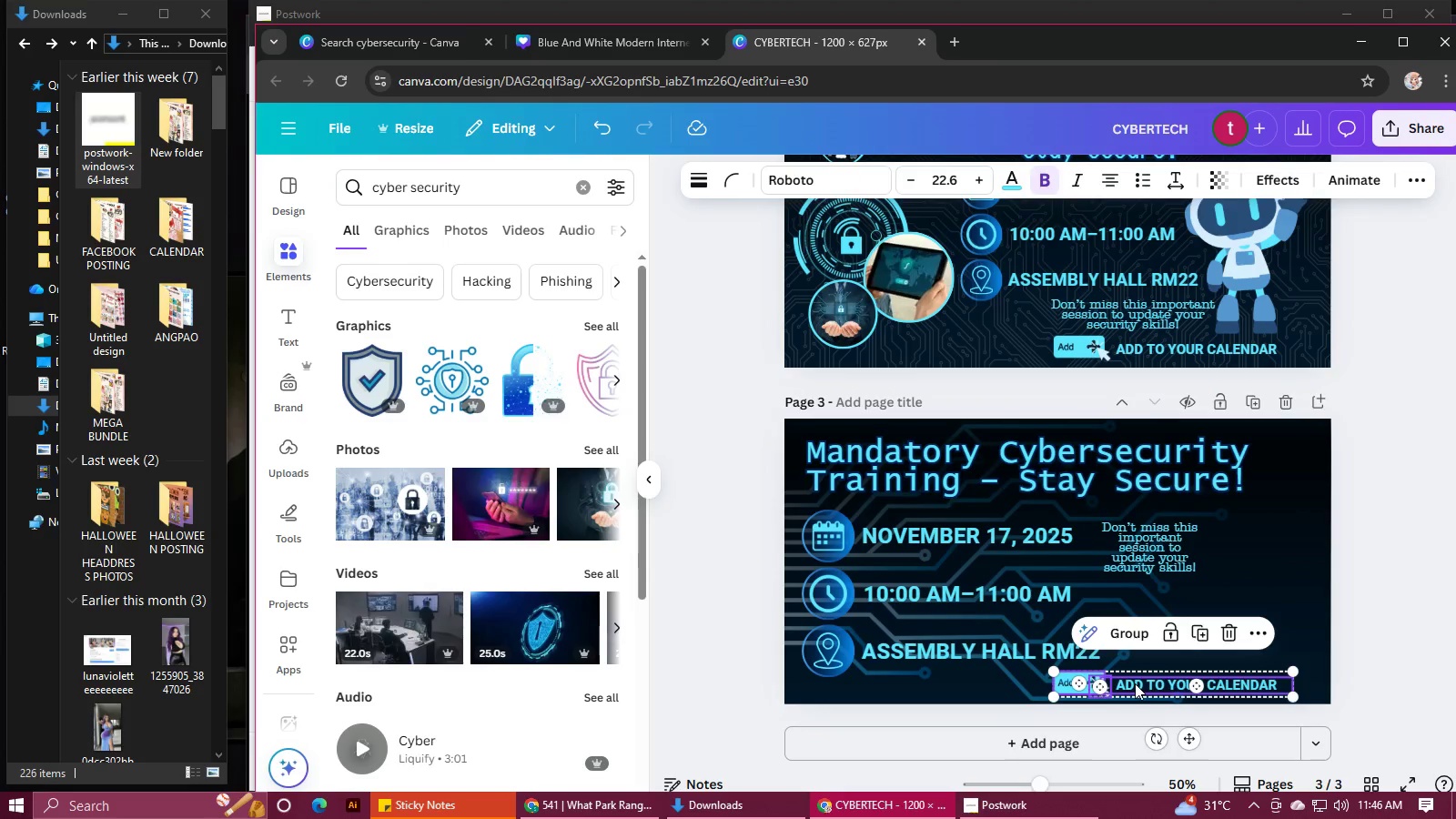 
left_click_drag(start_coordinate=[1136, 683], to_coordinate=[1170, 612])
 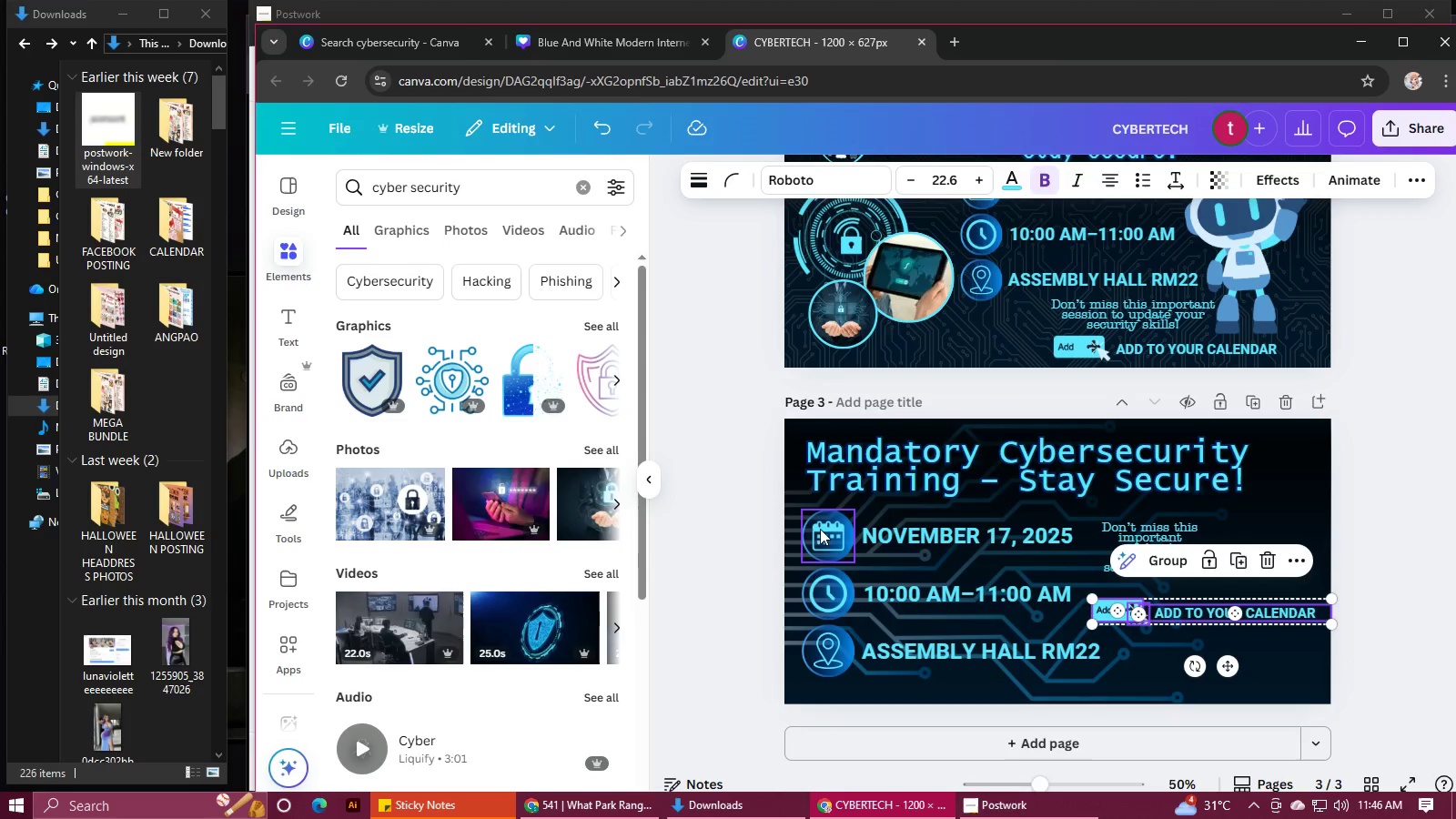 
left_click([827, 528])
 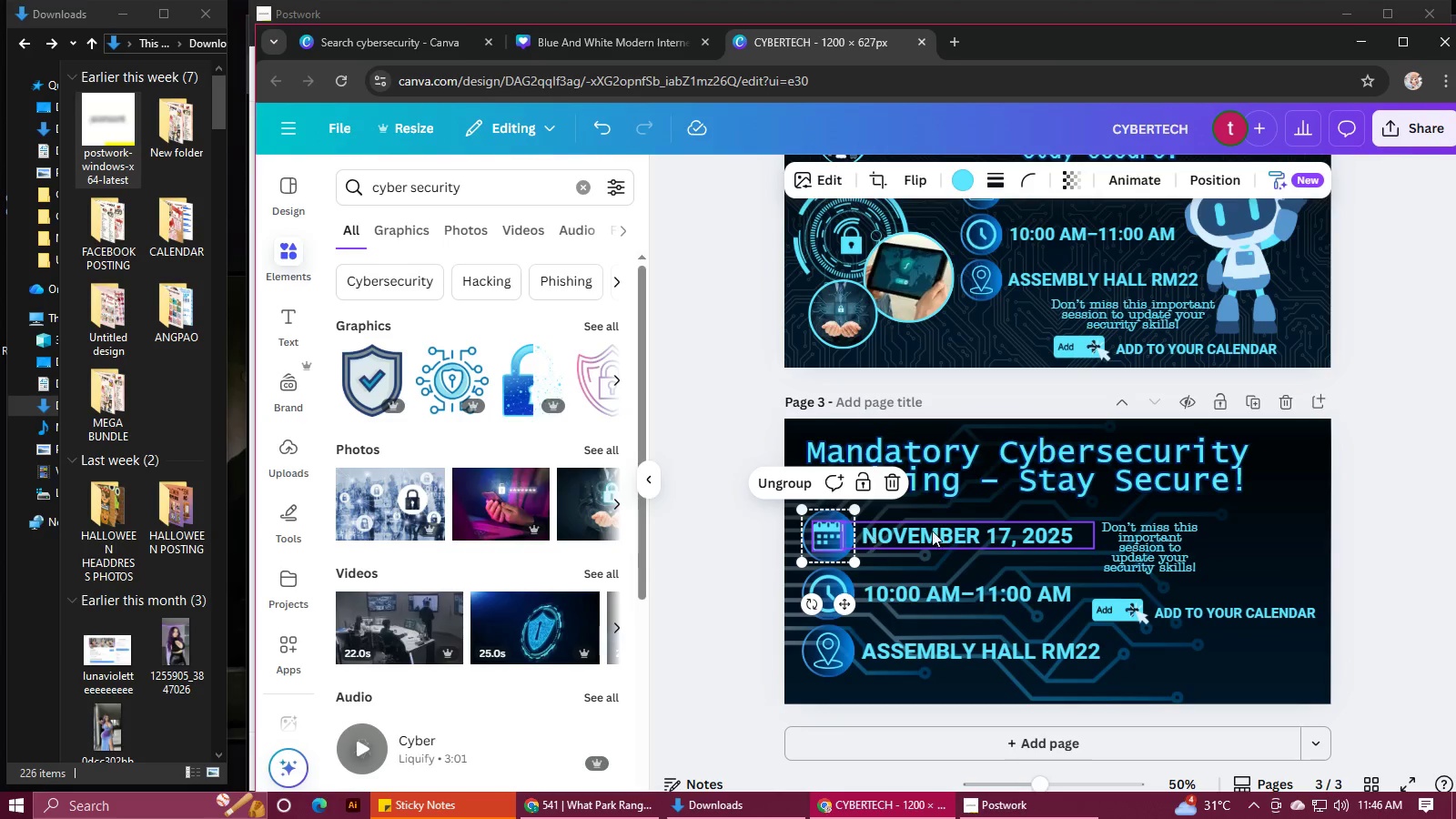 
hold_key(key=ShiftLeft, duration=1.54)
double_click([944, 532])
 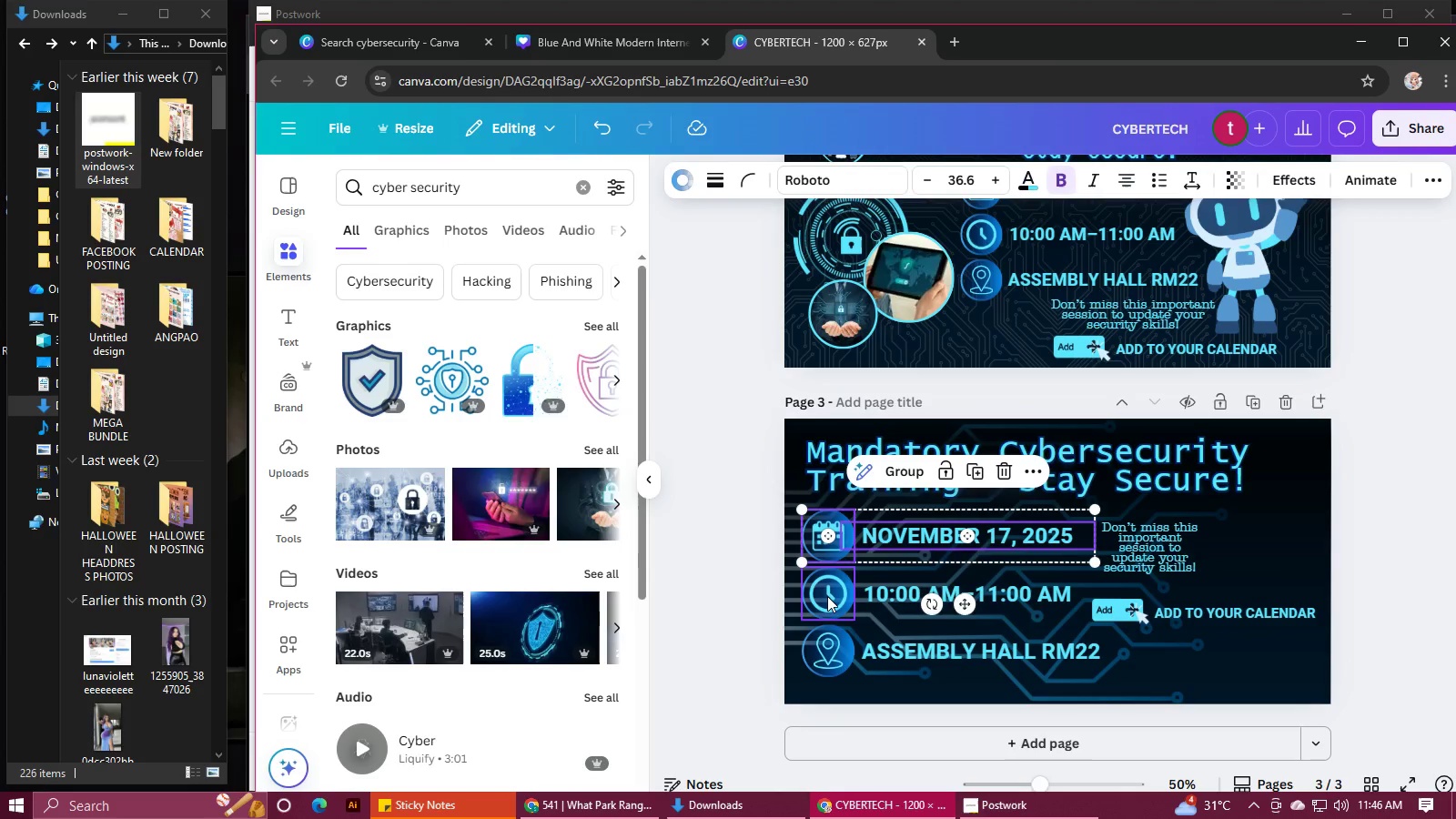 
left_click([827, 596])
 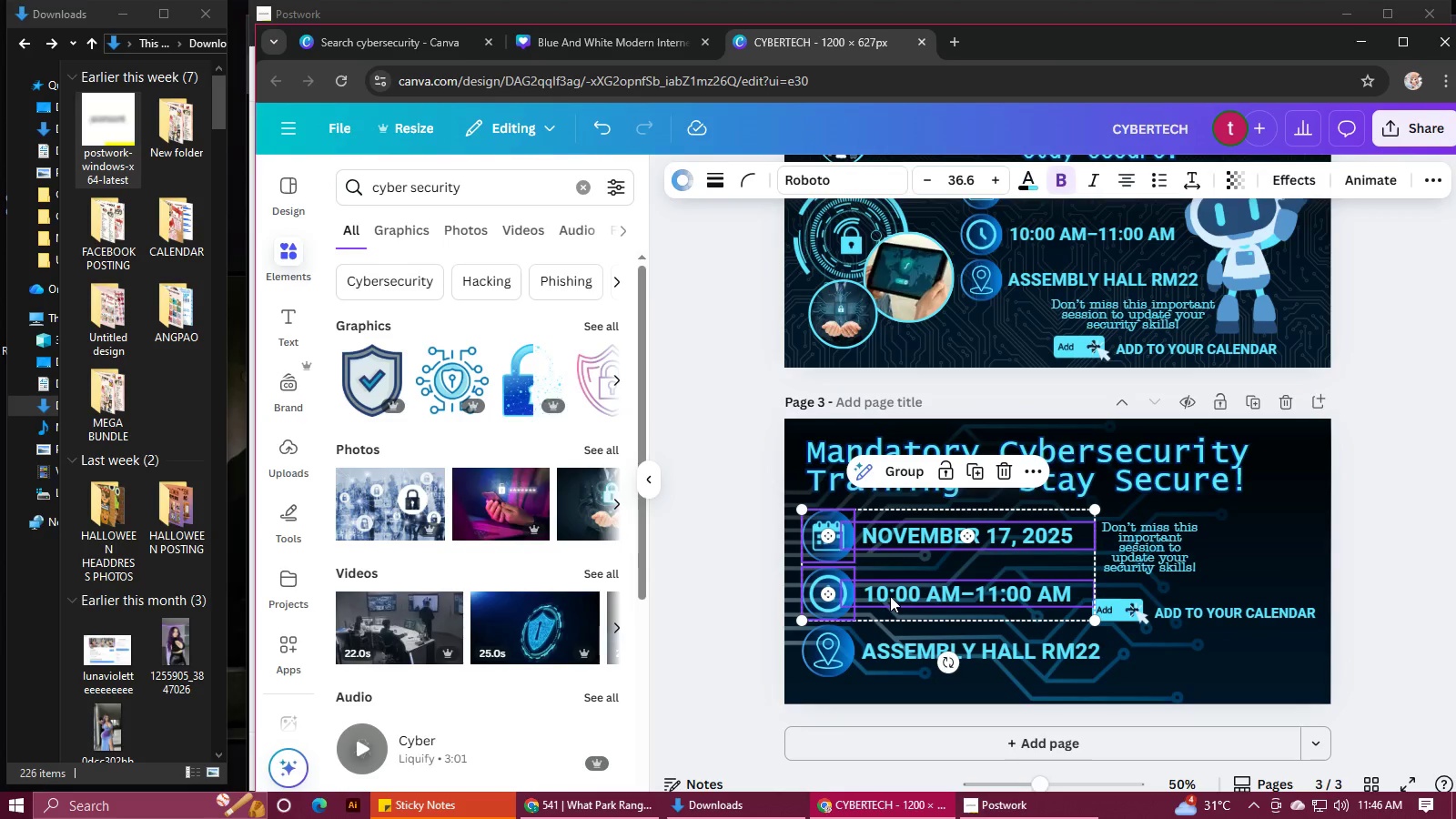 
double_click([890, 596])
 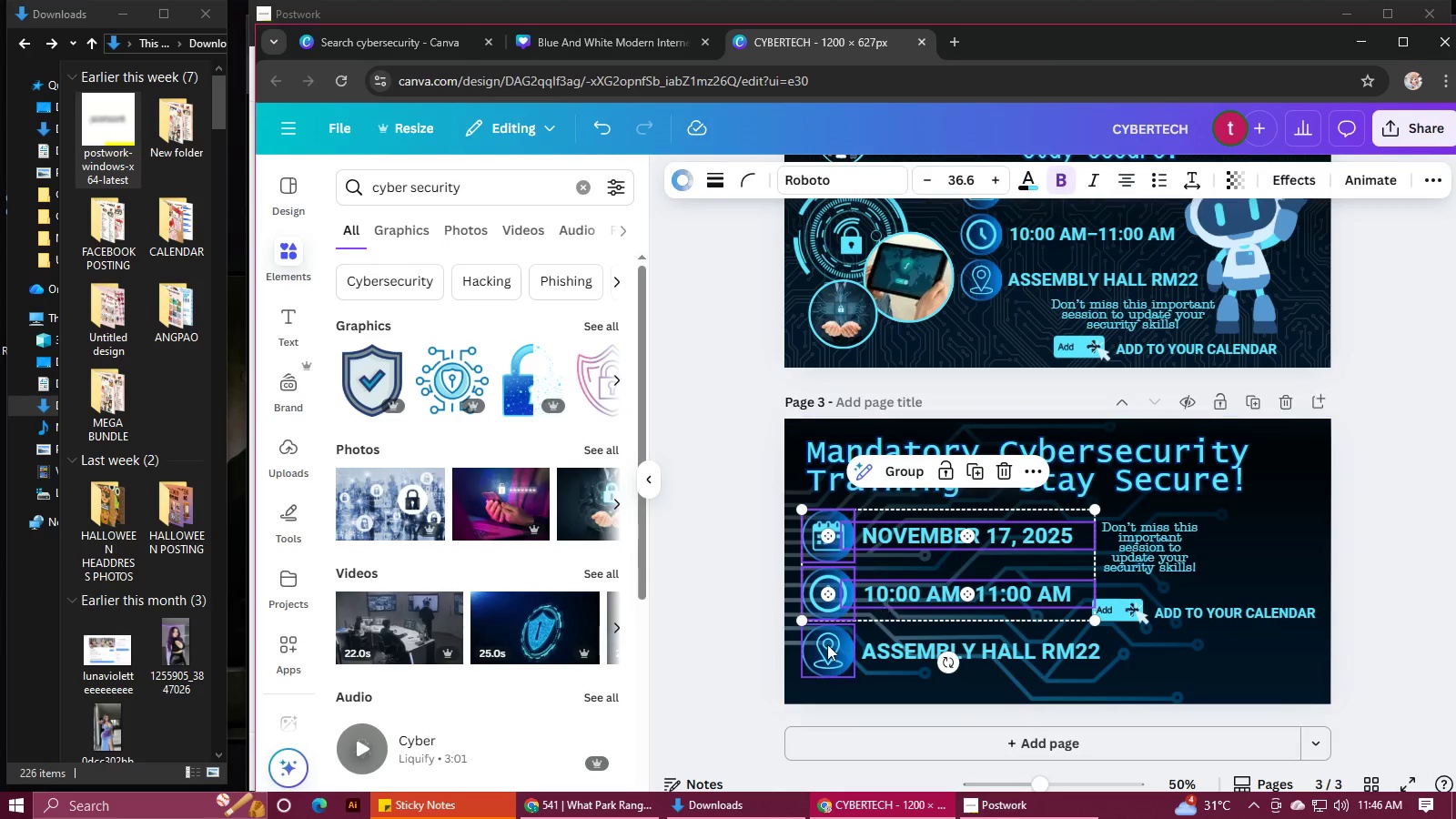 
hold_key(key=ShiftLeft, duration=0.97)
triple_click([827, 645])
 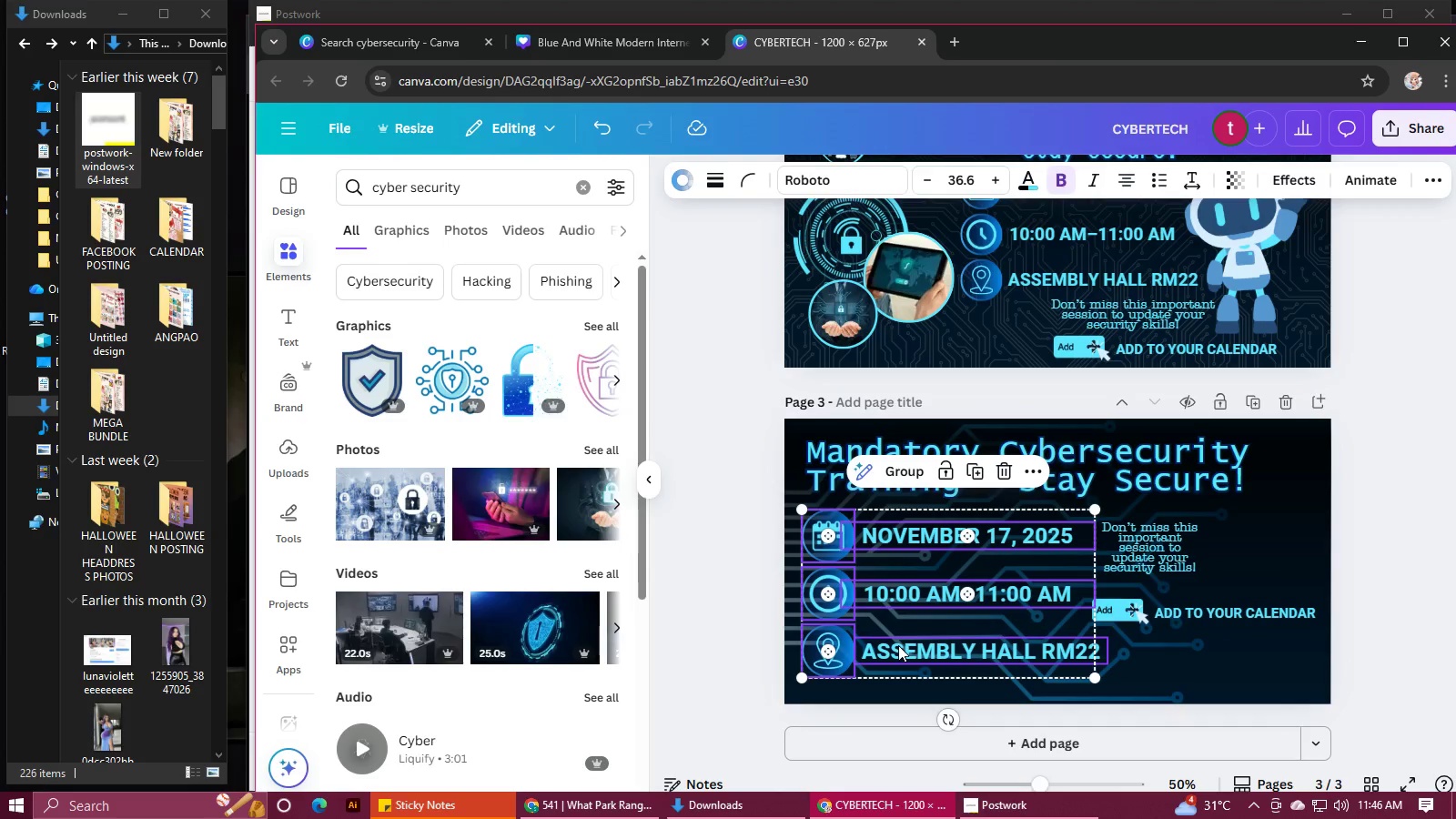 
triple_click([898, 645])
 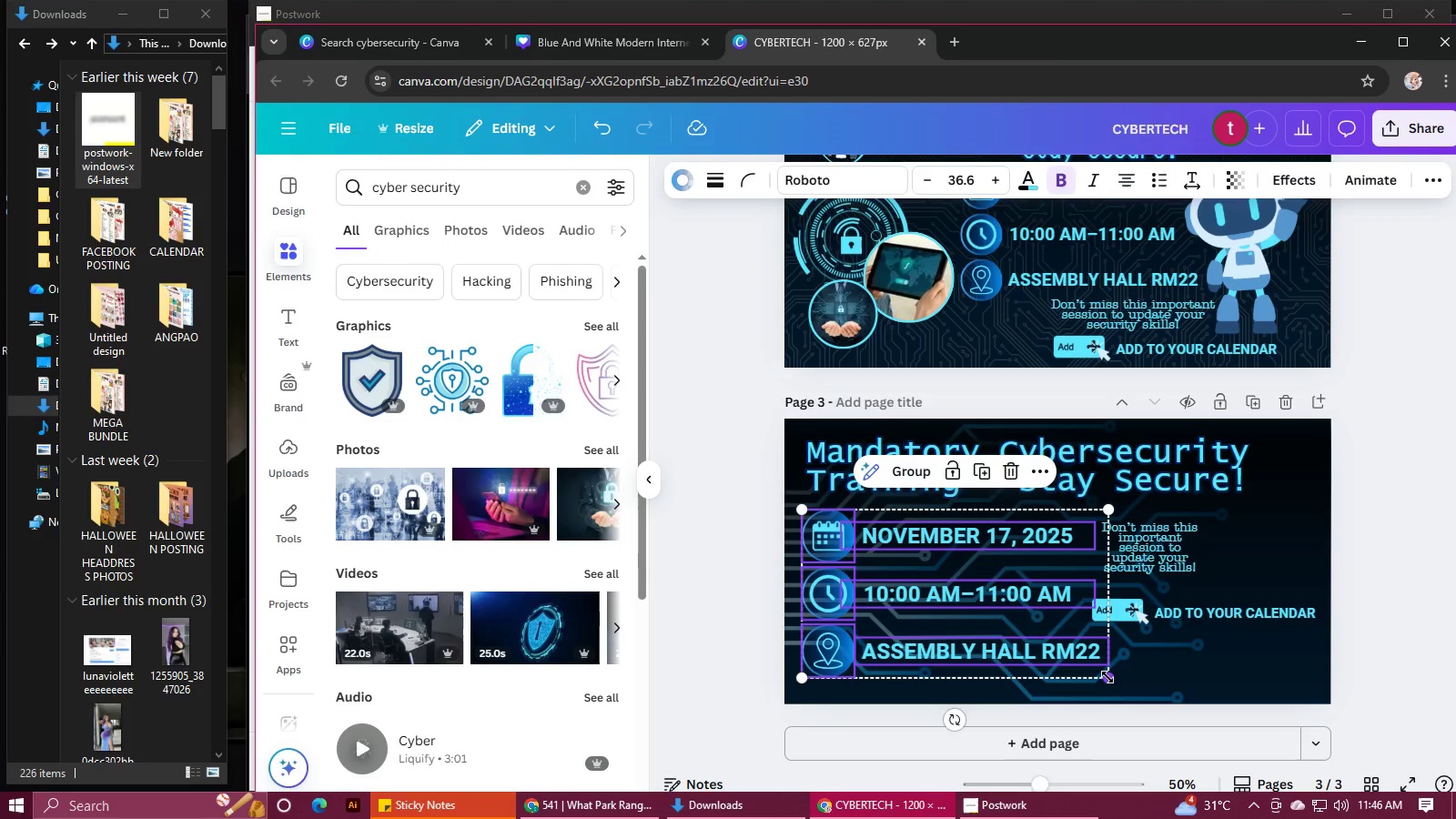 
left_click_drag(start_coordinate=[1107, 676], to_coordinate=[1075, 636])
 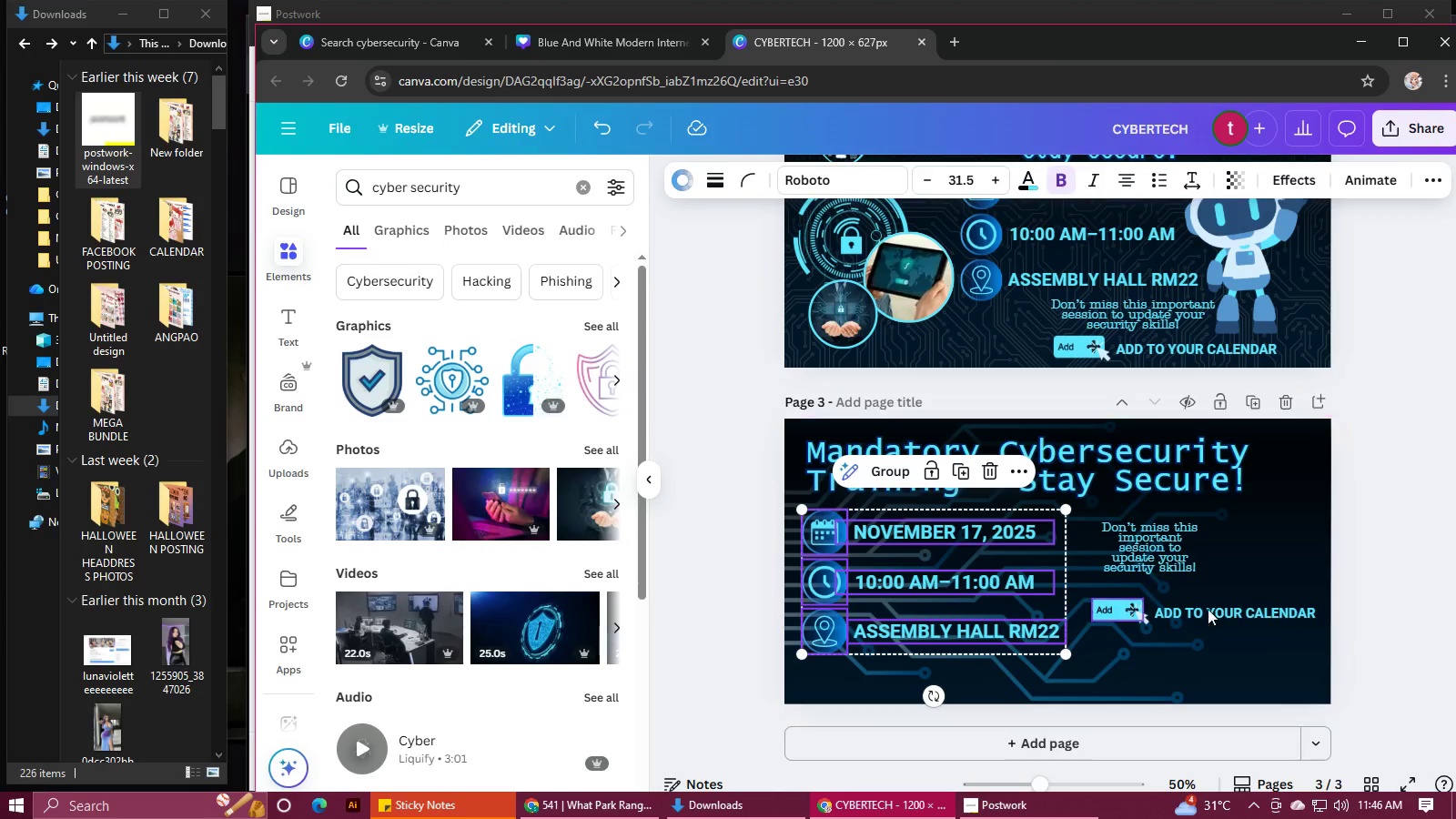 
left_click([1306, 622])
 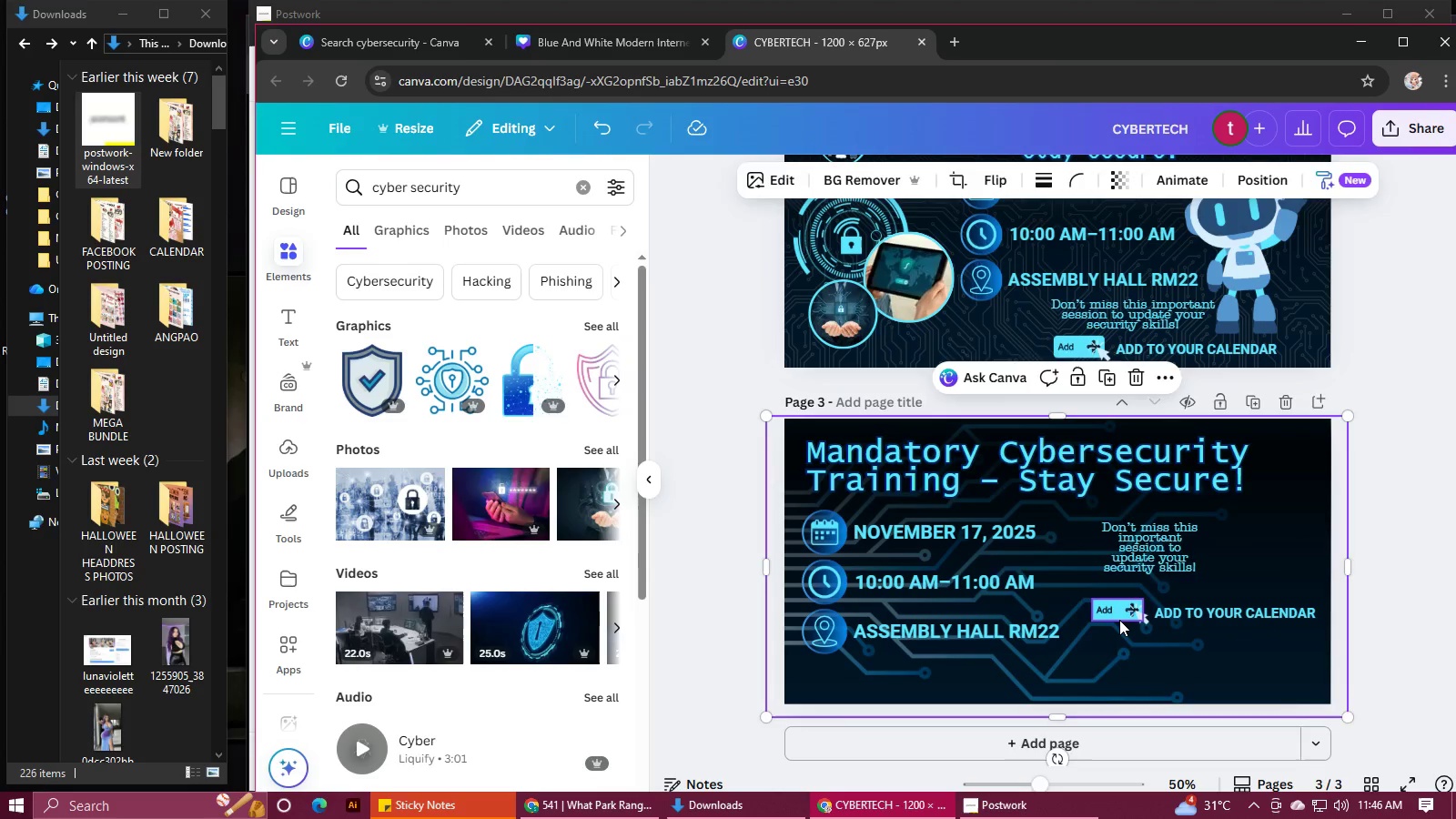 
left_click([1119, 620])
 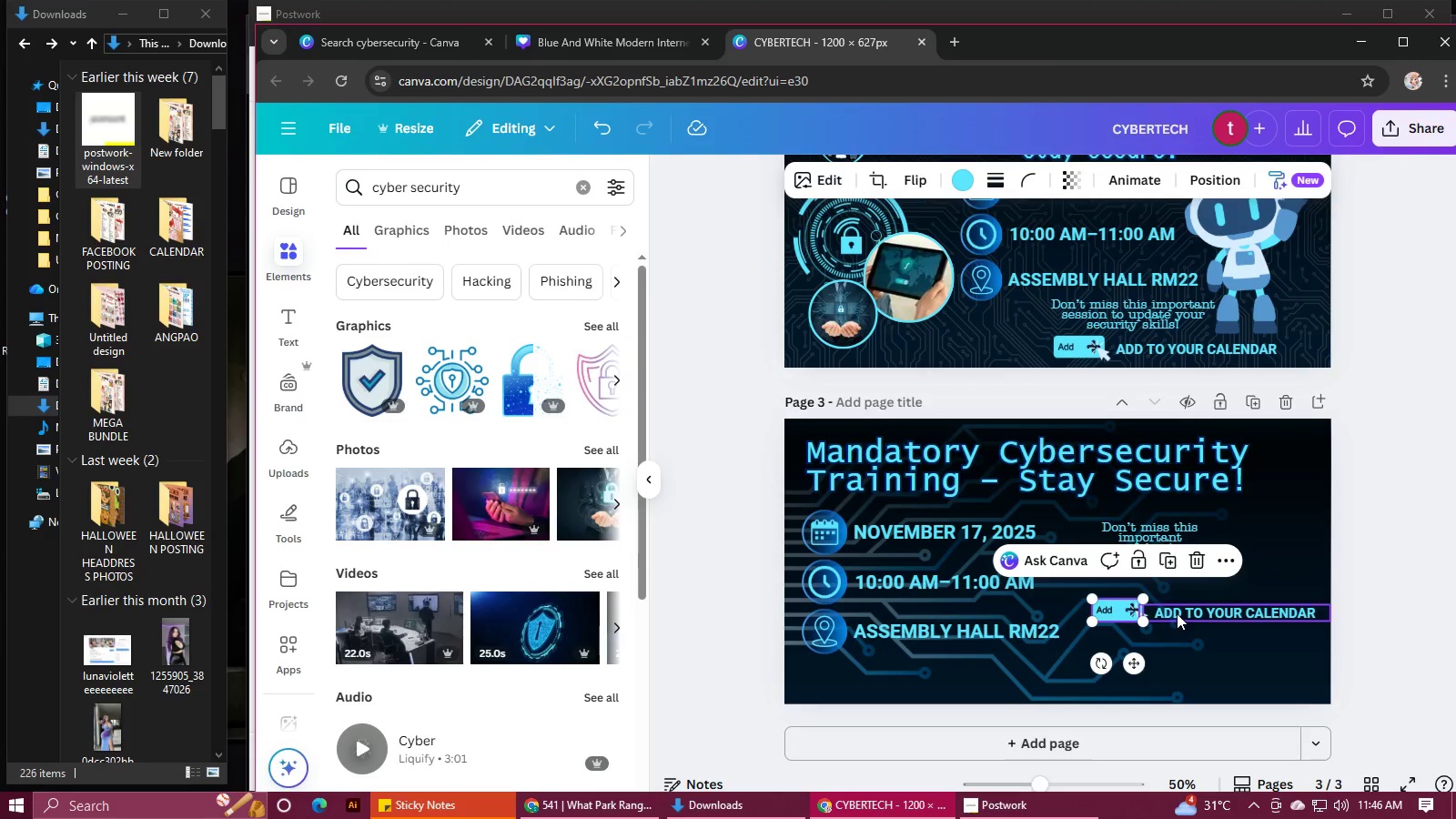 
hold_key(key=ShiftLeft, duration=1.53)
 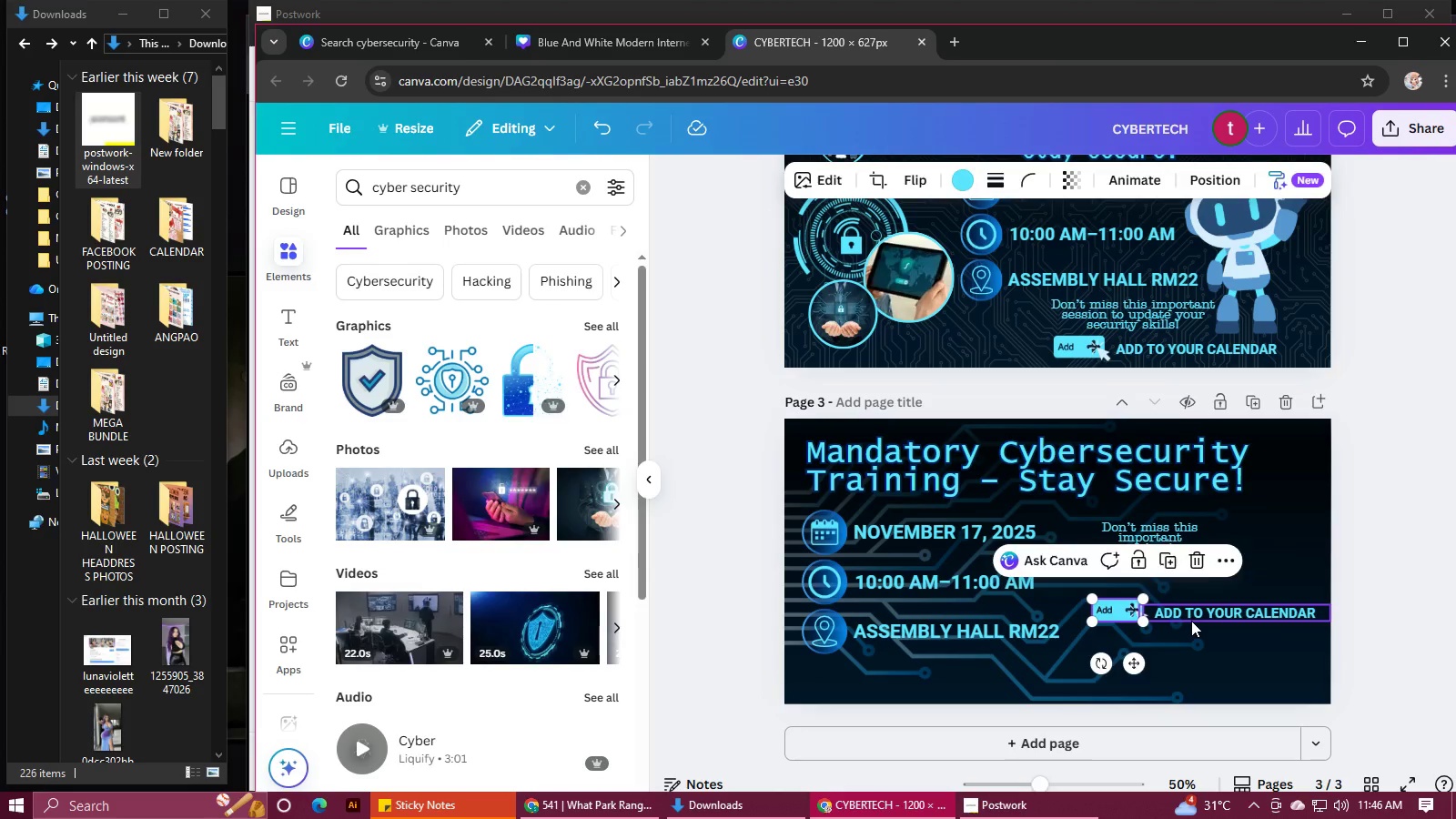 
hold_key(key=ShiftLeft, duration=1.42)
left_click([1132, 617])
 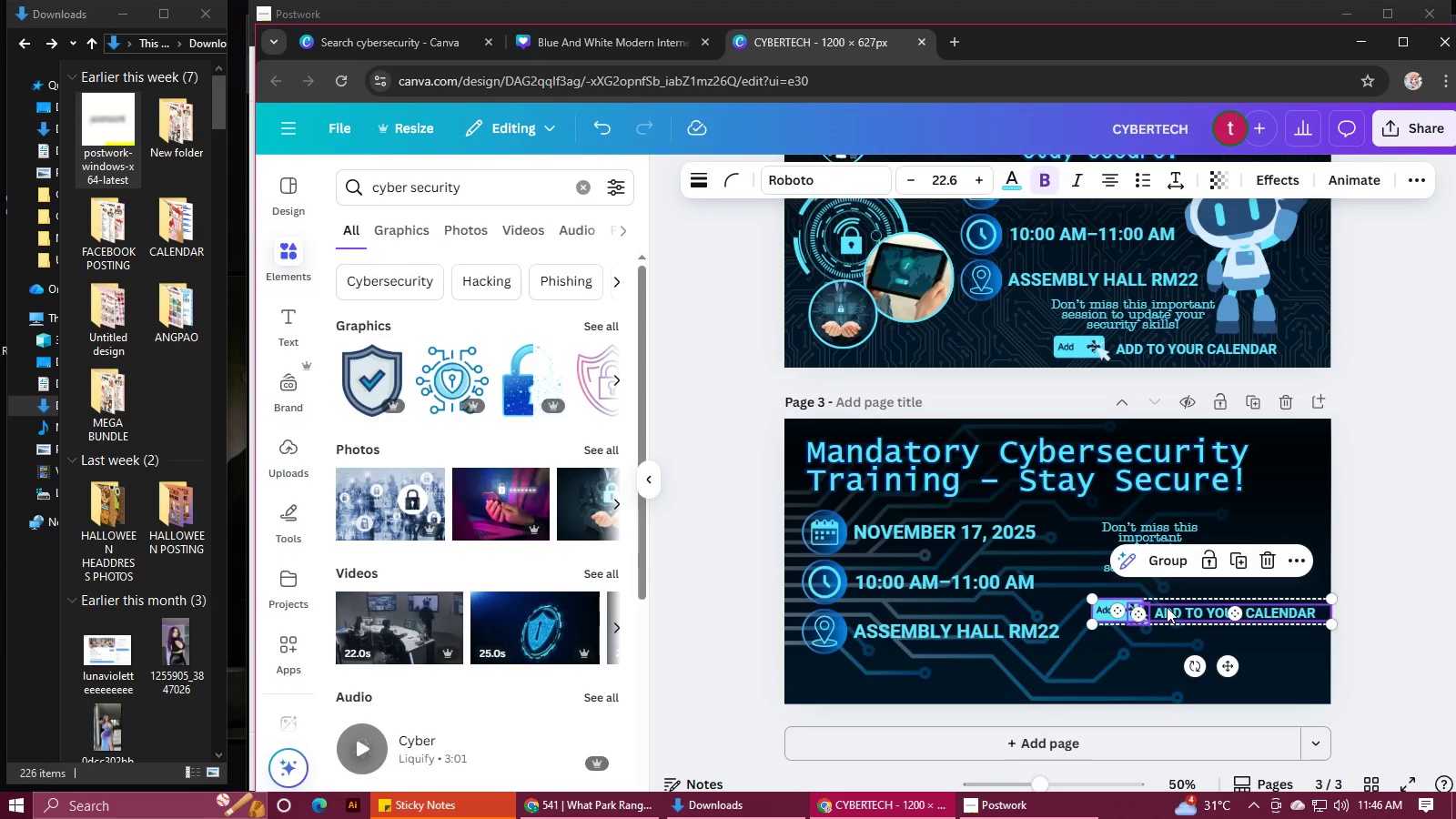 
left_click_drag(start_coordinate=[1167, 607], to_coordinate=[1157, 673])
 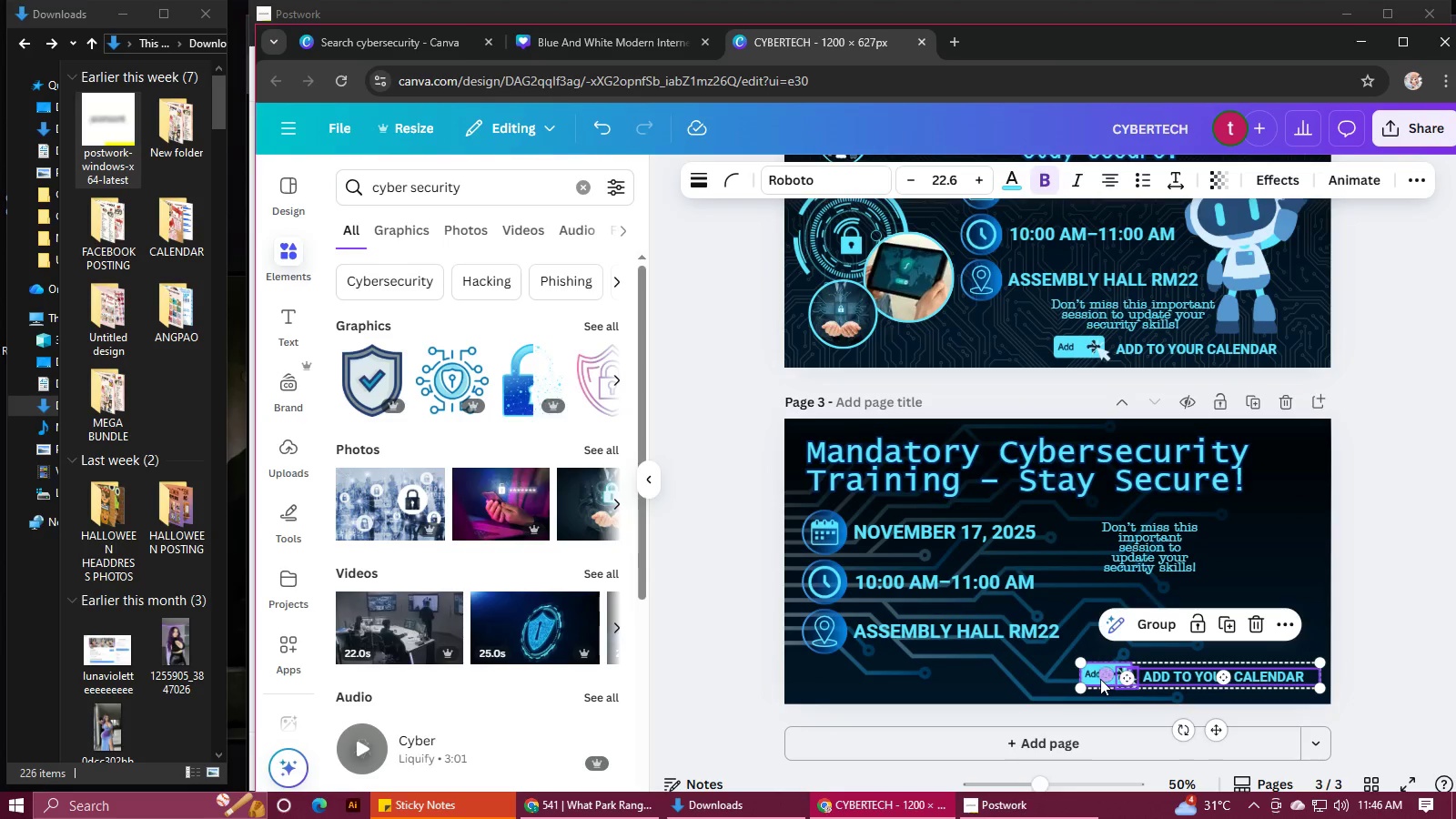 
left_click_drag(start_coordinate=[1095, 679], to_coordinate=[1082, 679])
 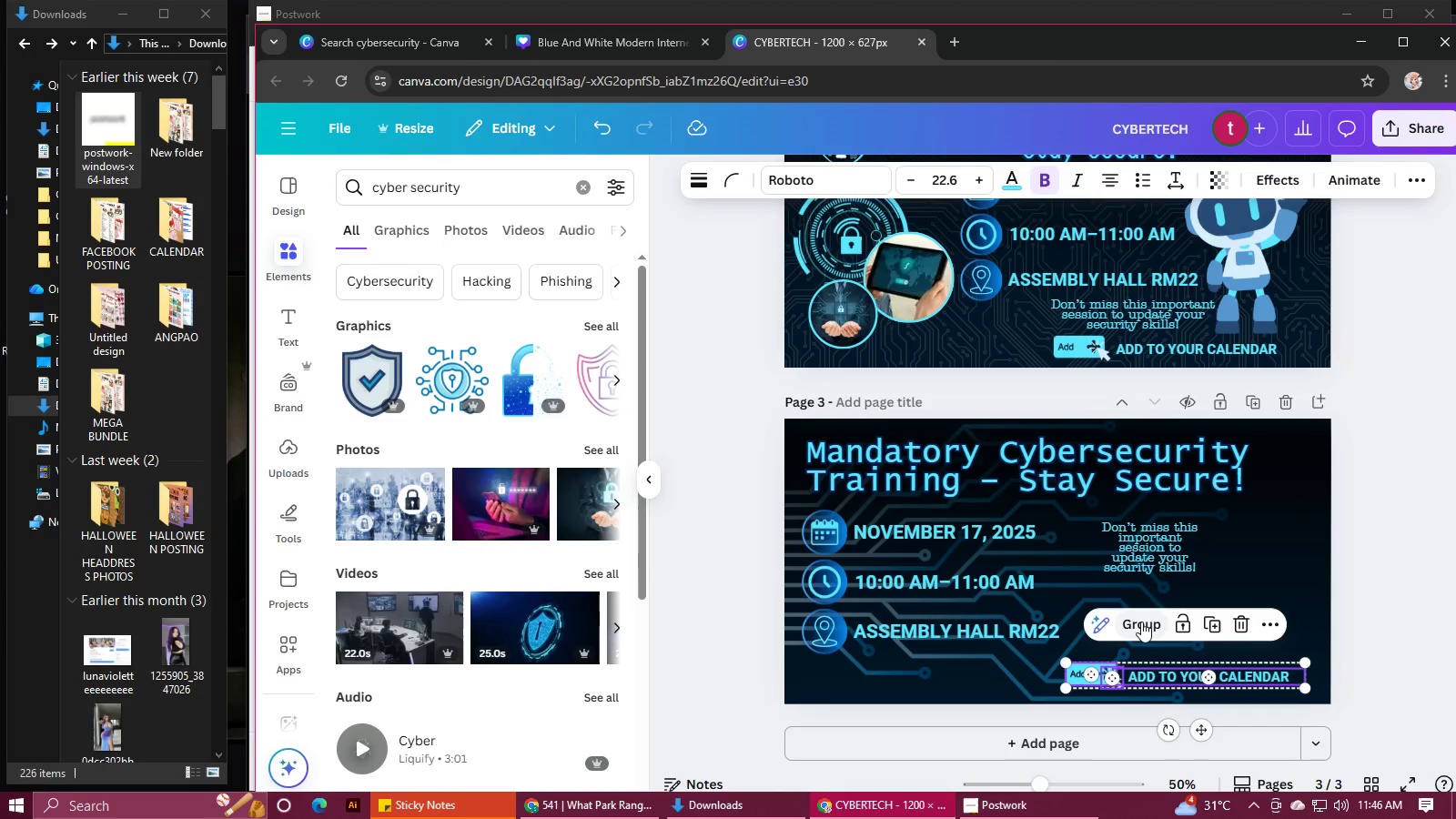 
left_click([1141, 622])
 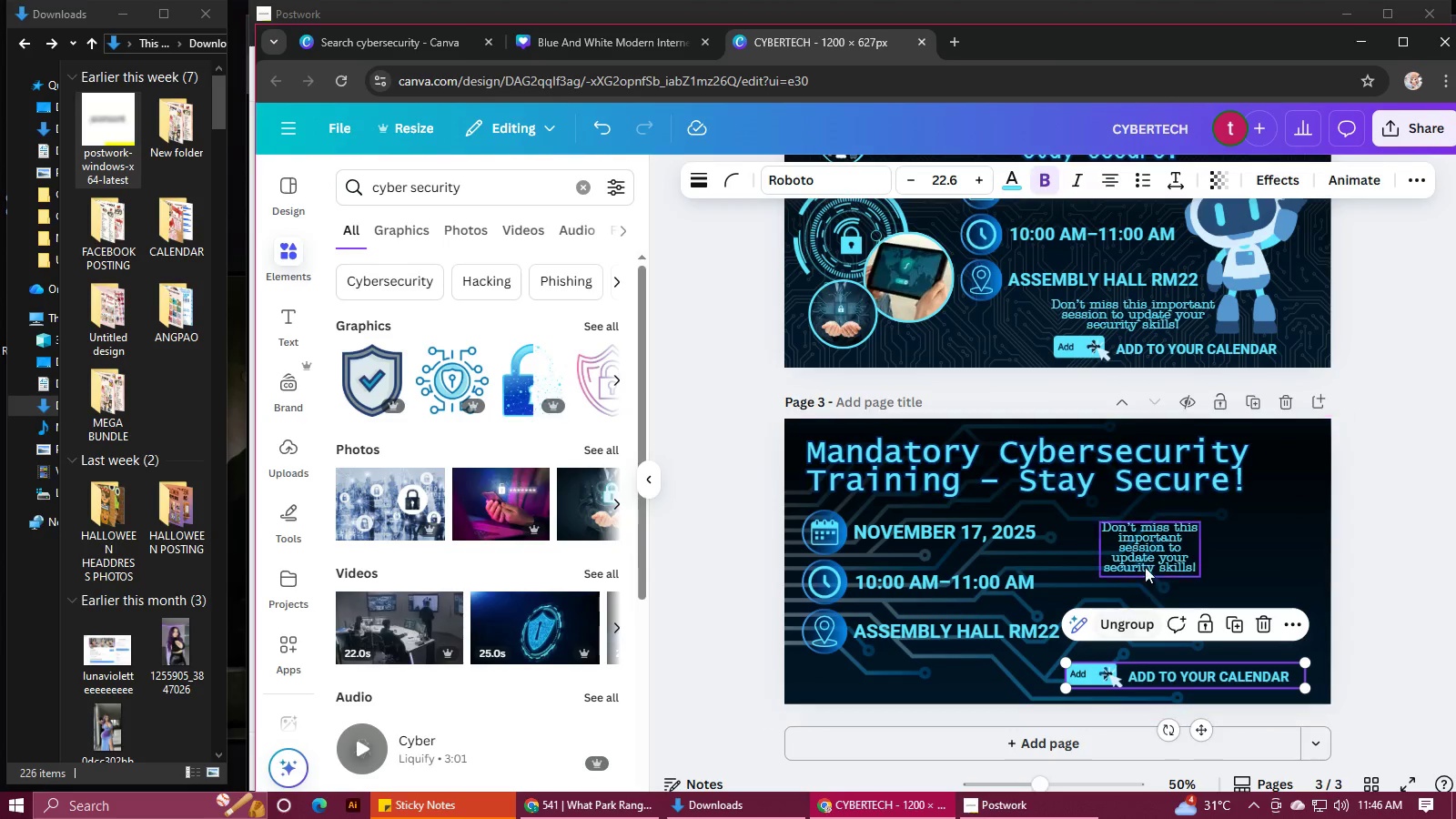 
left_click([1146, 566])
 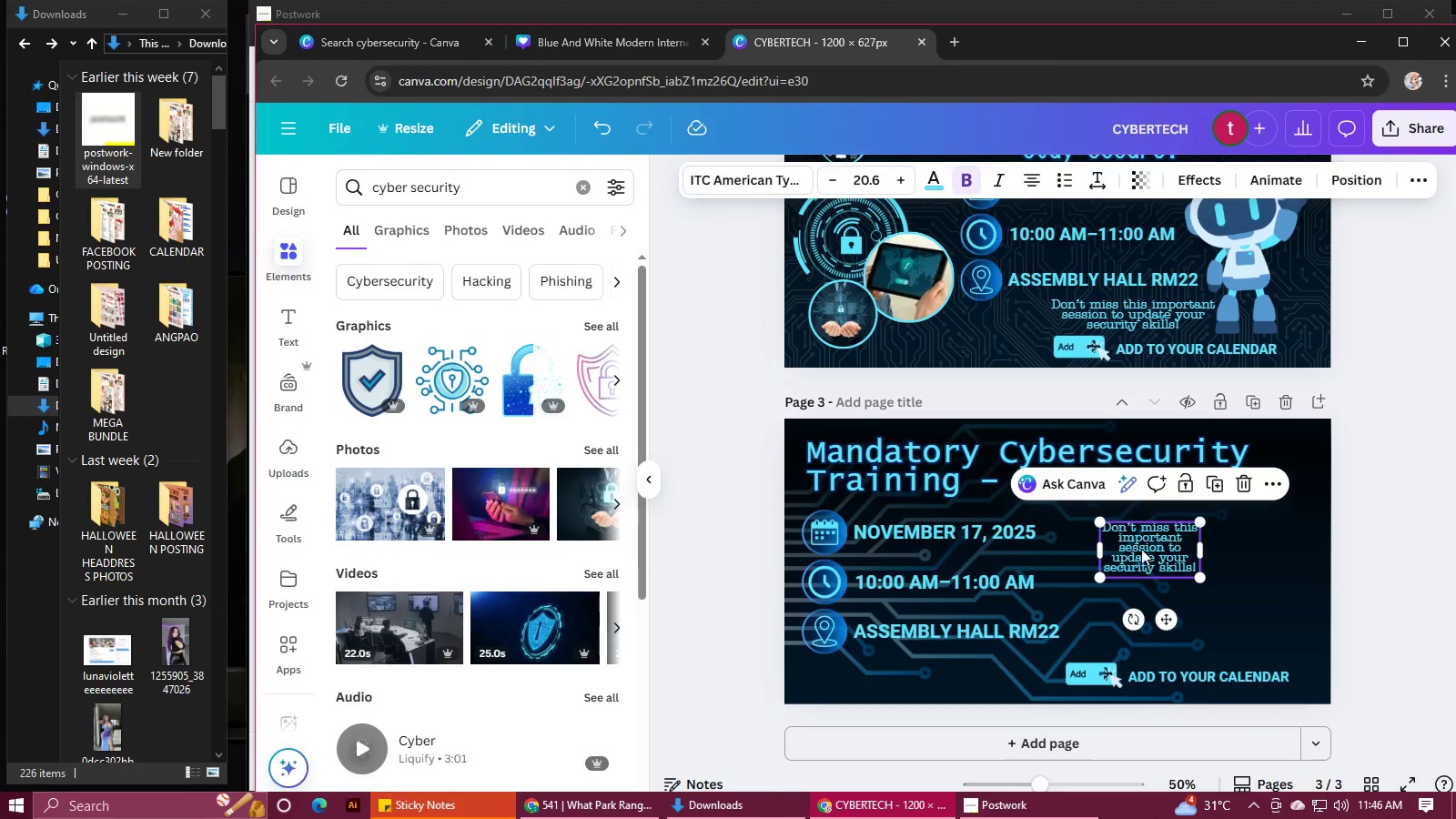 
left_click_drag(start_coordinate=[1140, 549], to_coordinate=[1116, 628])
 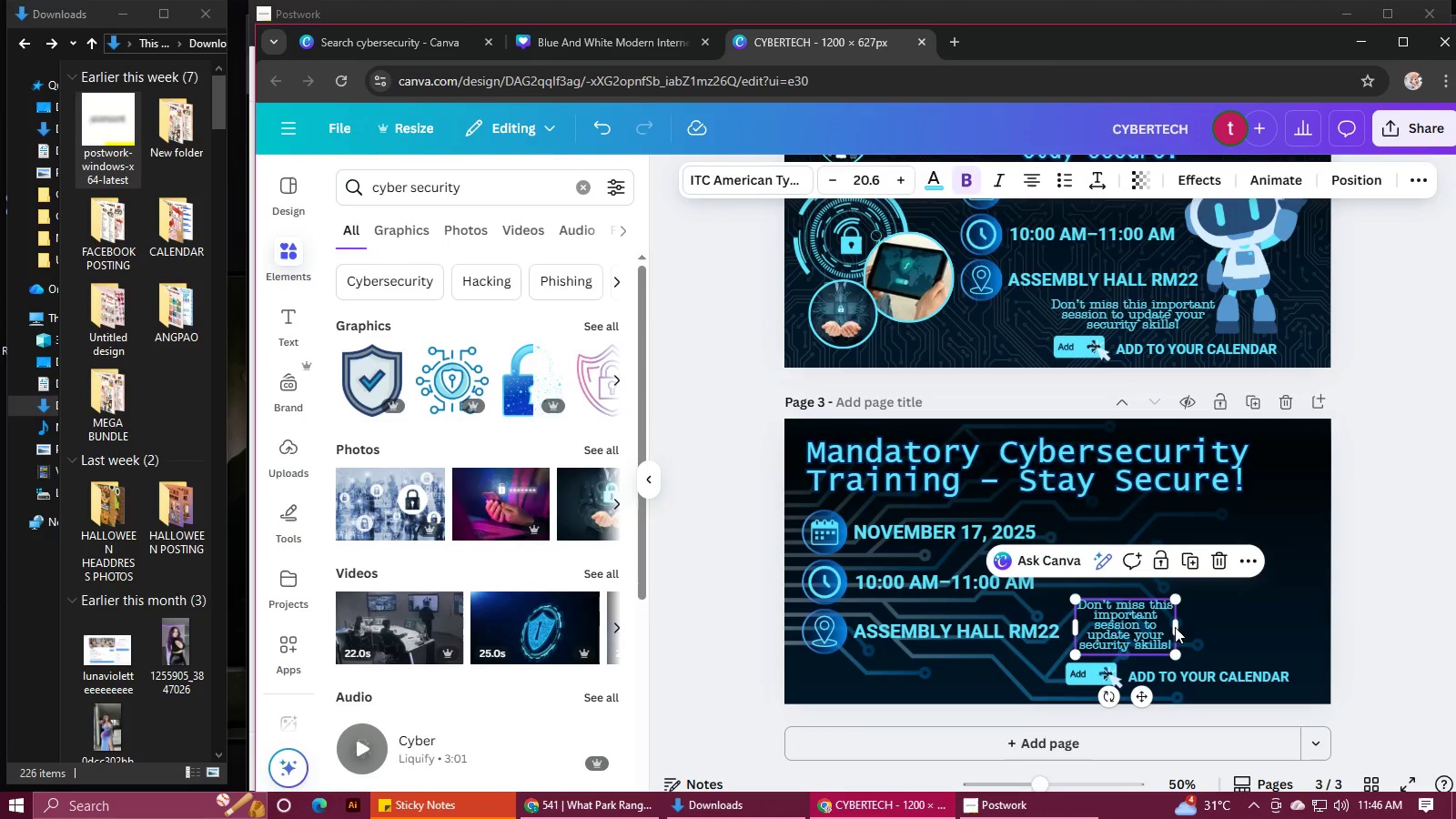 
left_click_drag(start_coordinate=[1176, 627], to_coordinate=[1304, 632])
 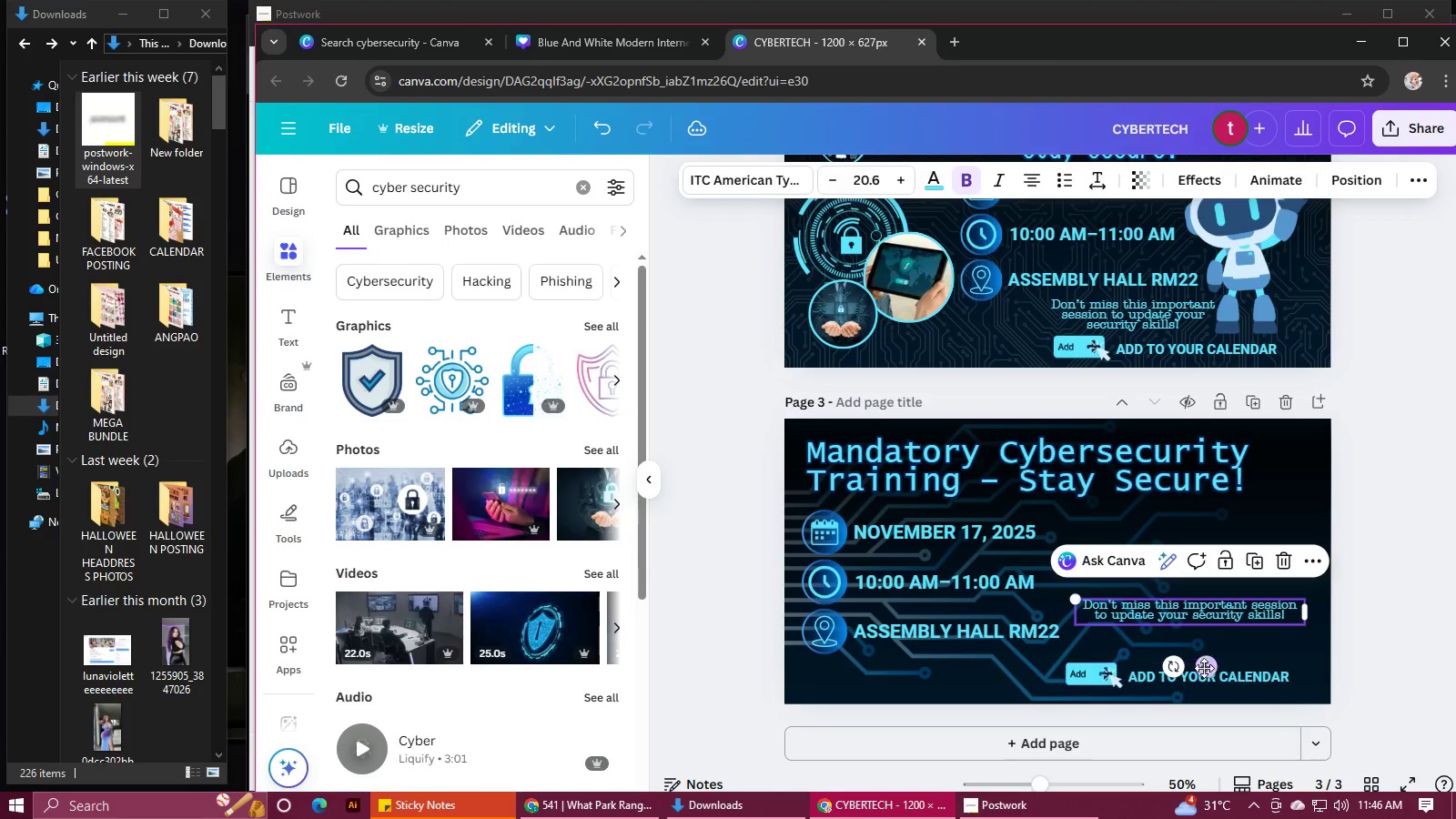 
left_click_drag(start_coordinate=[1202, 668], to_coordinate=[1198, 695])
 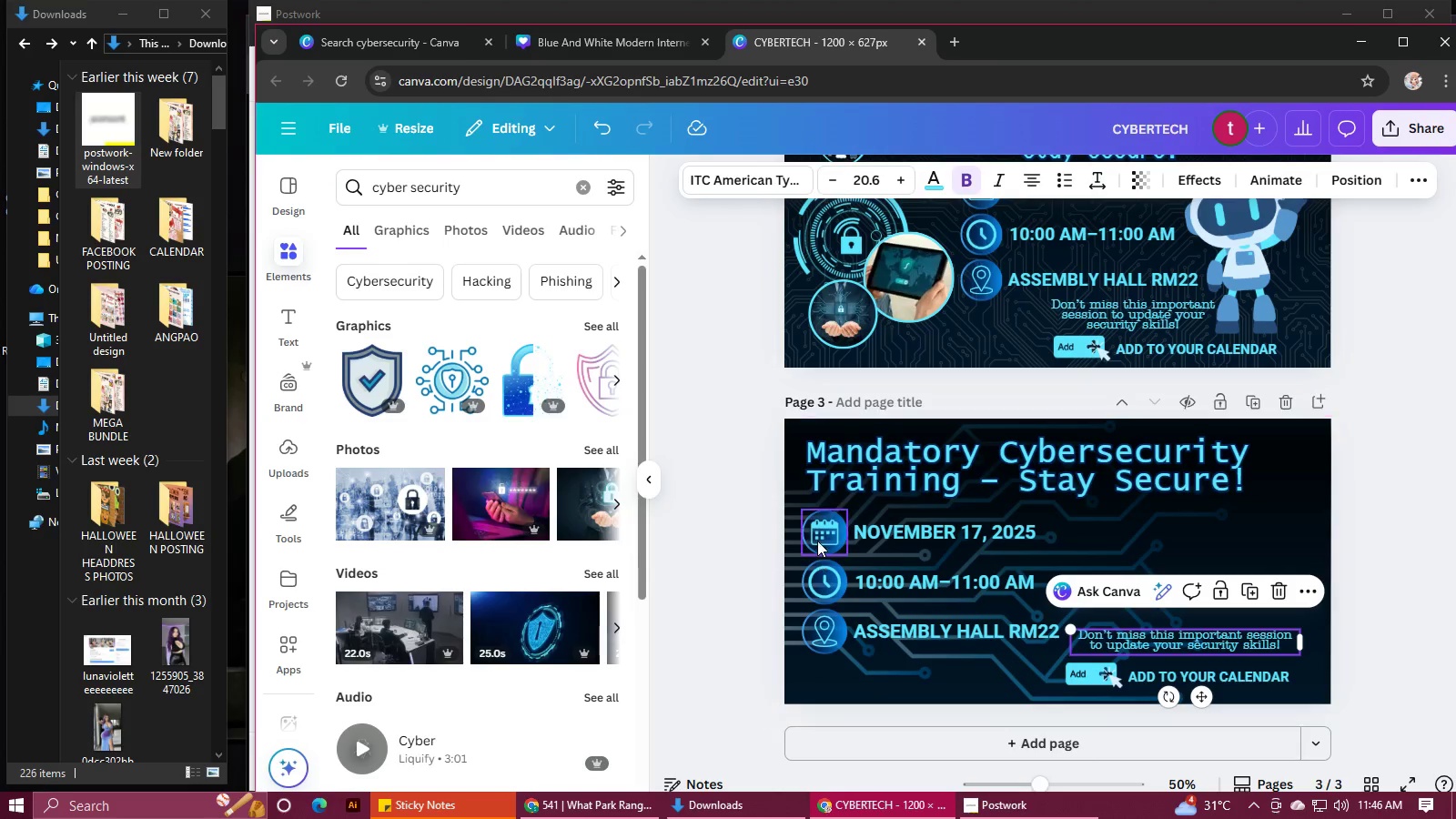 
left_click([817, 541])
 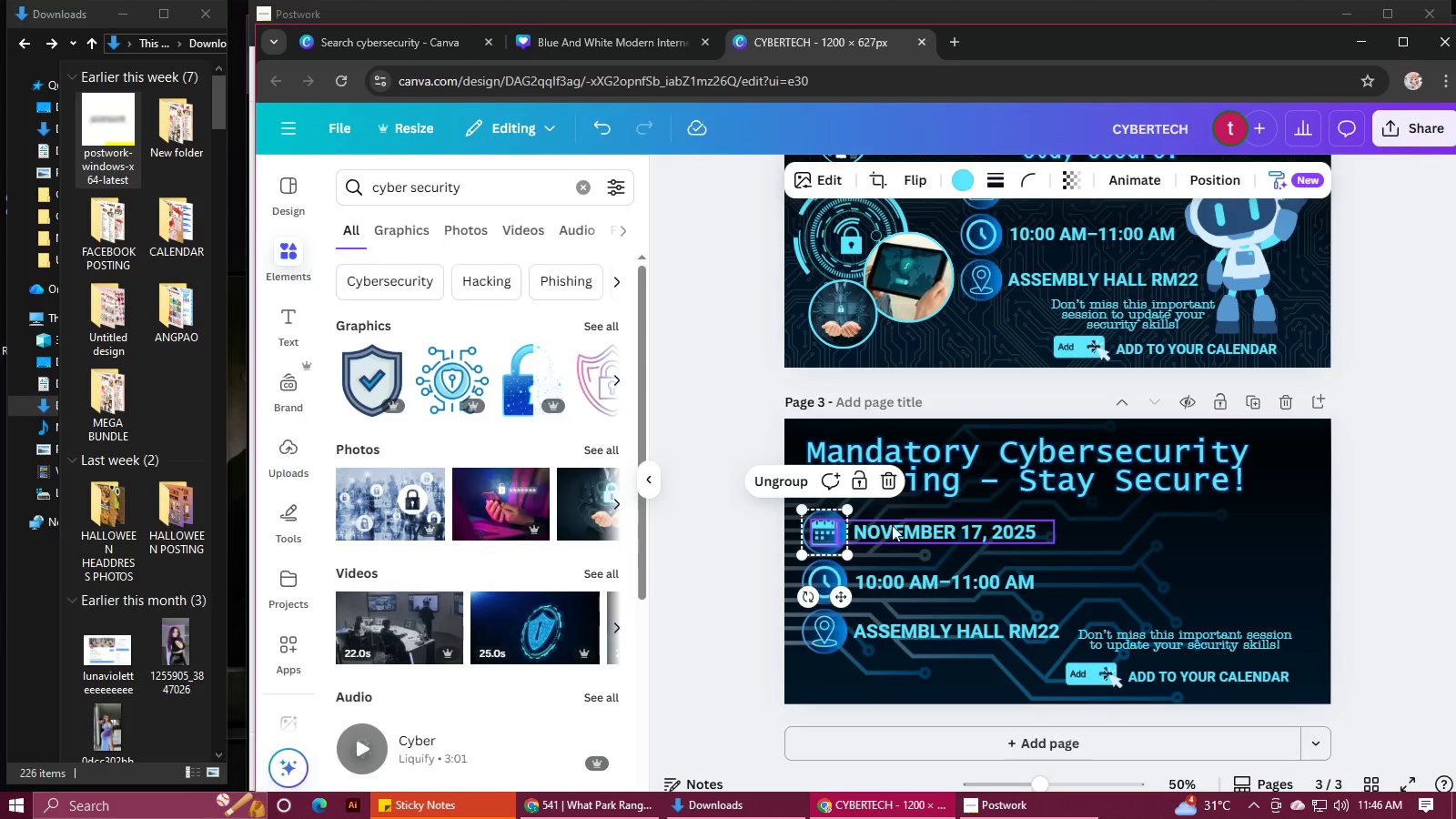 
hold_key(key=ShiftLeft, duration=1.58)
double_click([894, 525])
 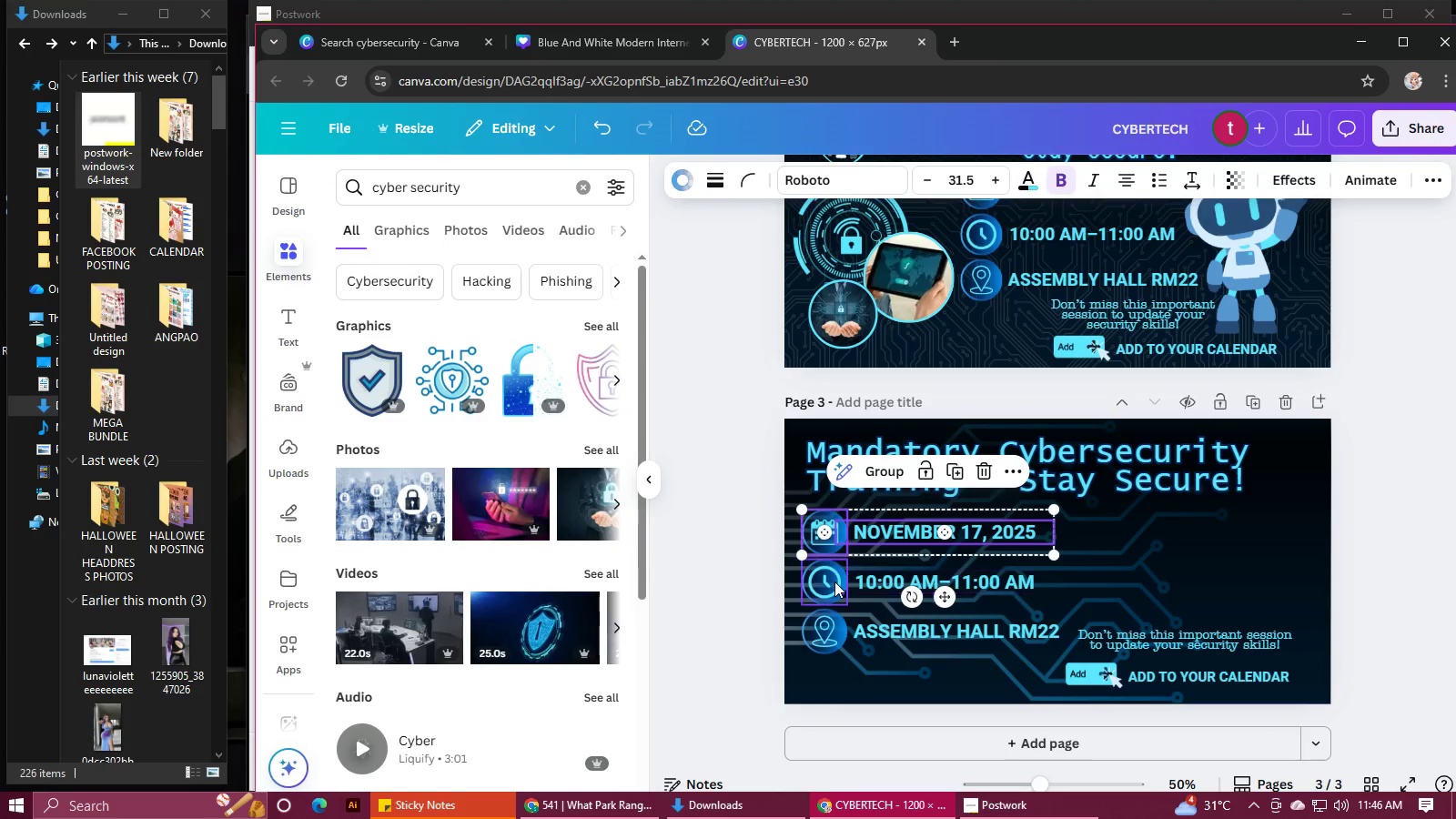 
triple_click([834, 581])
 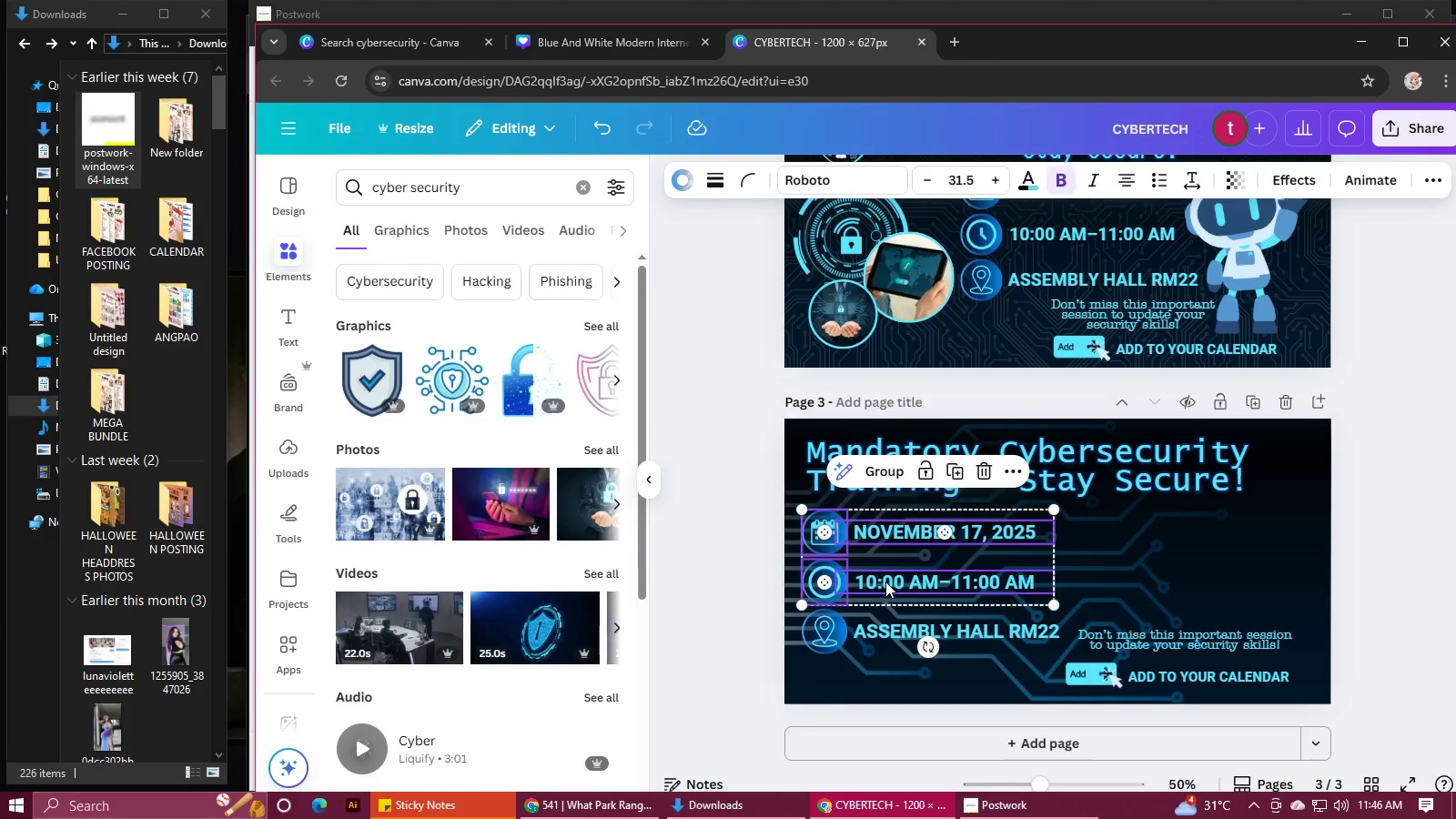 
triple_click([885, 581])
 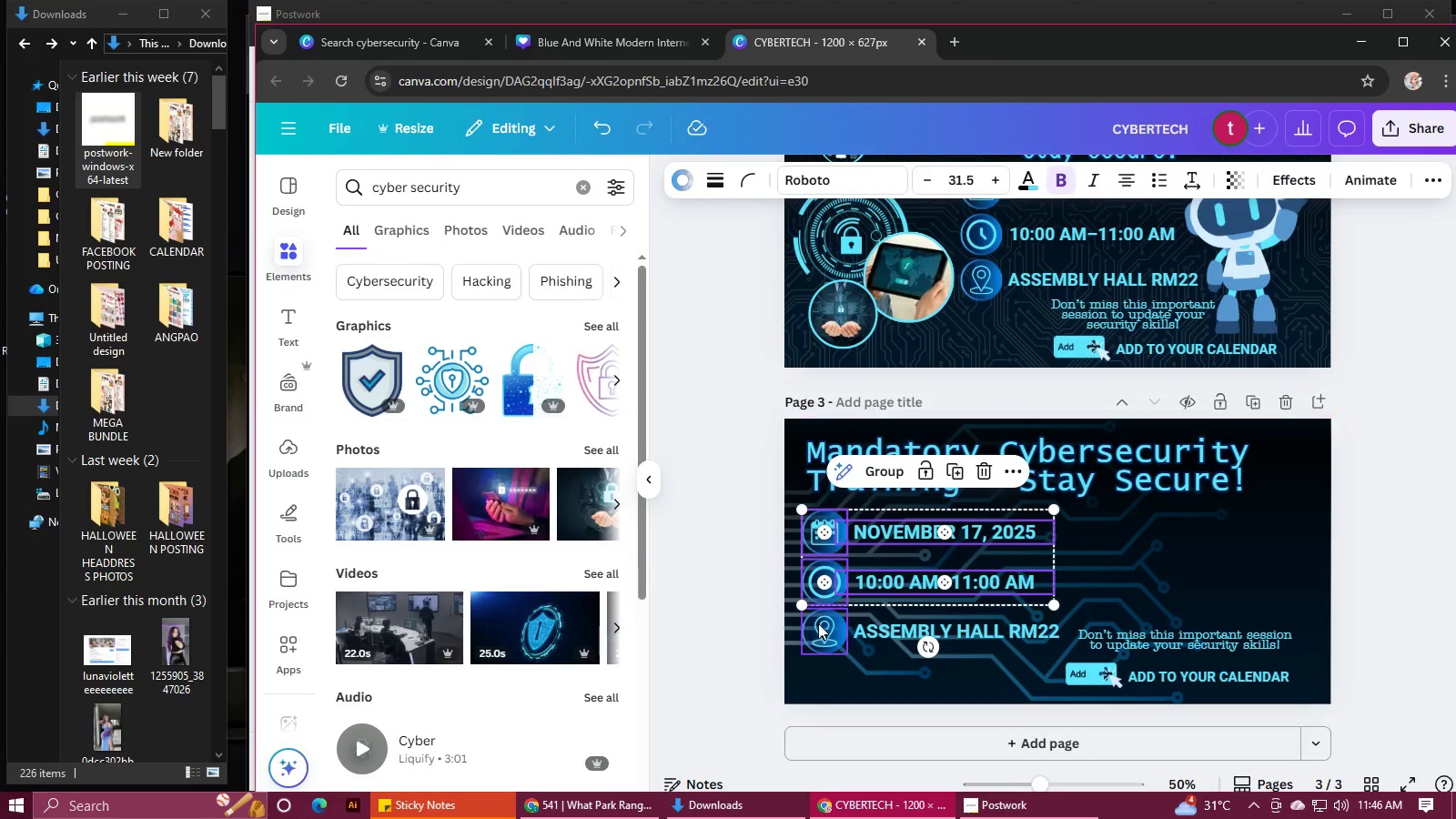 
hold_key(key=ShiftLeft, duration=0.82)
triple_click([818, 624])
 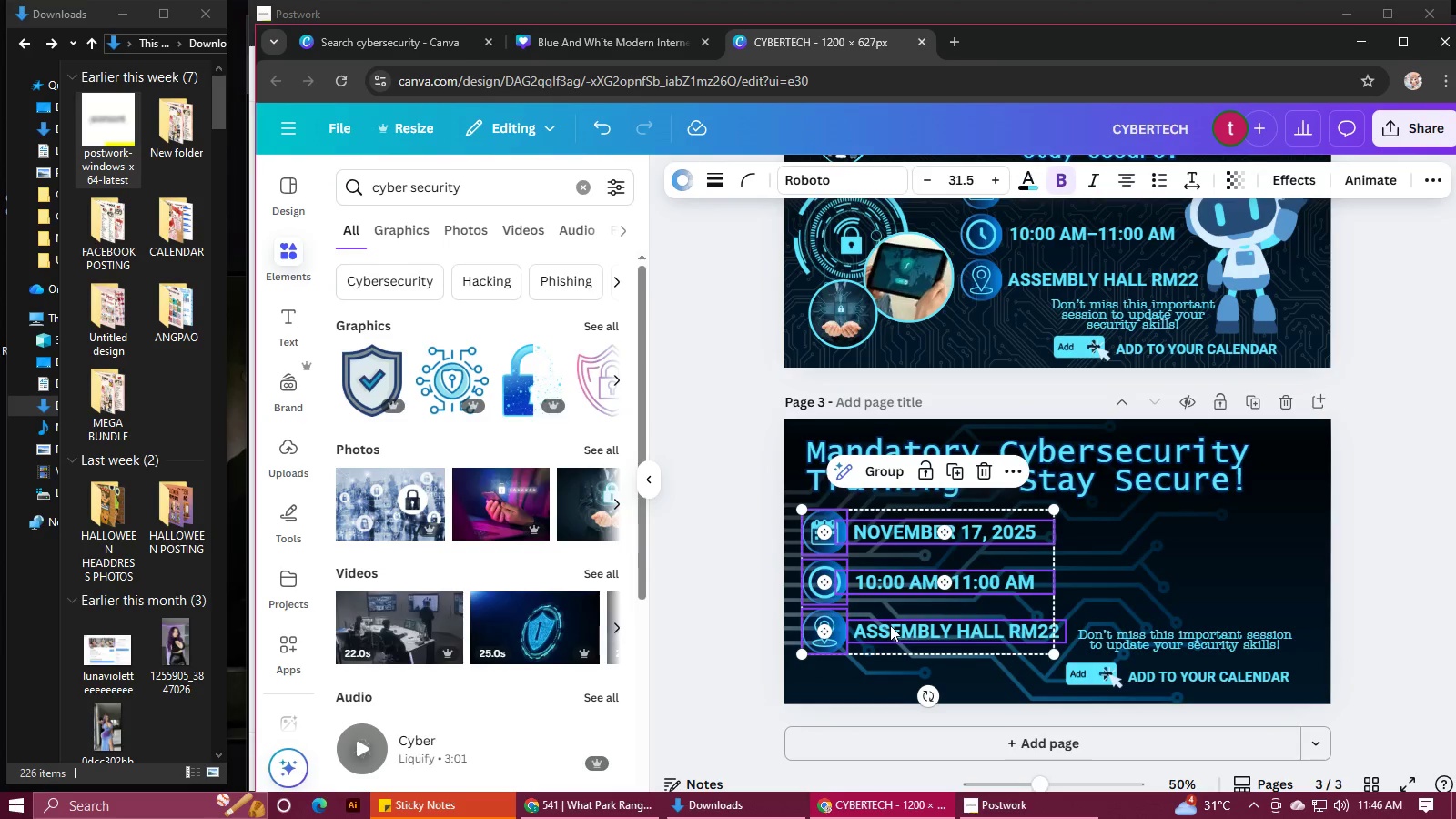 
triple_click([890, 625])
 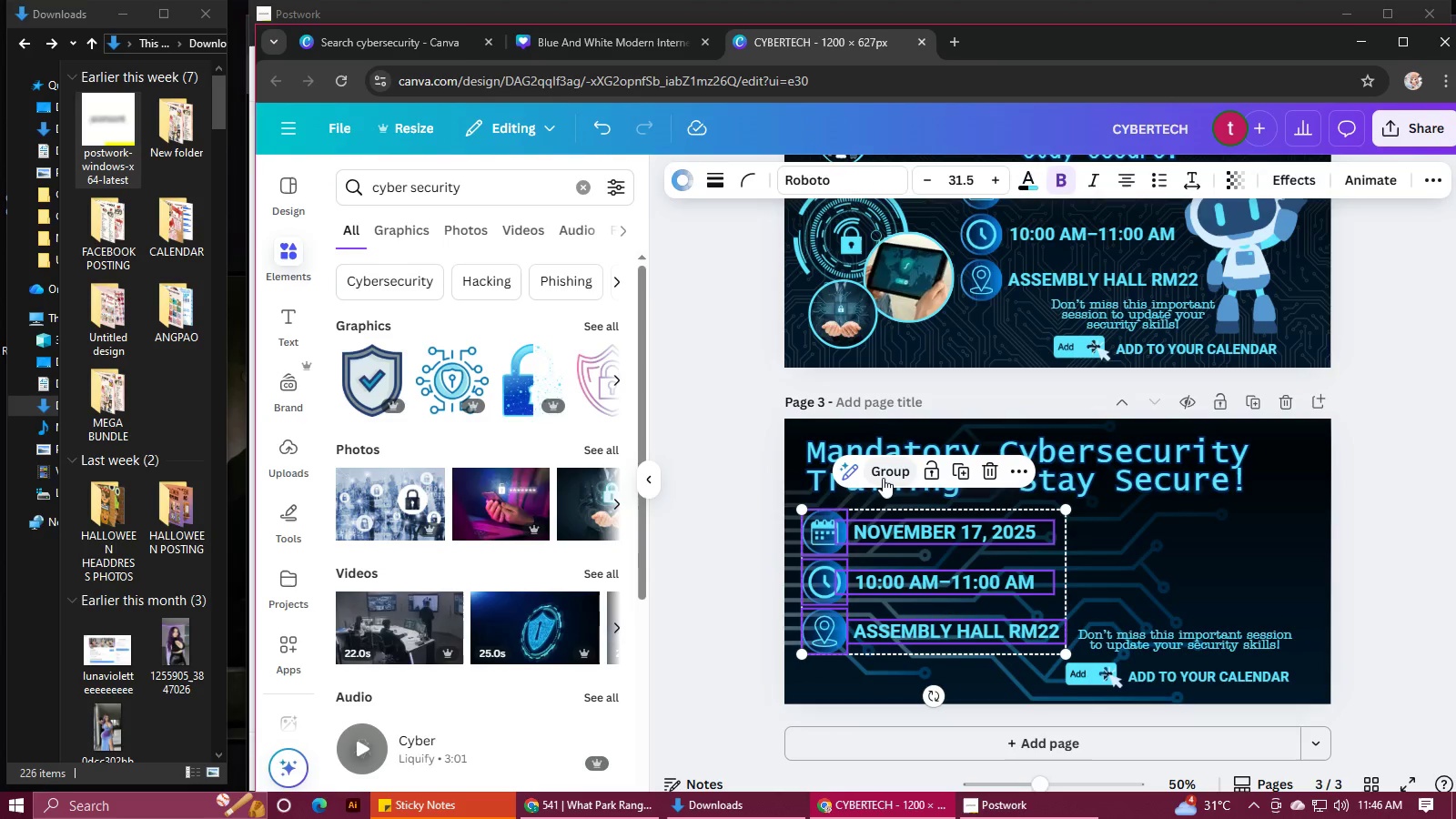 
left_click([883, 478])
 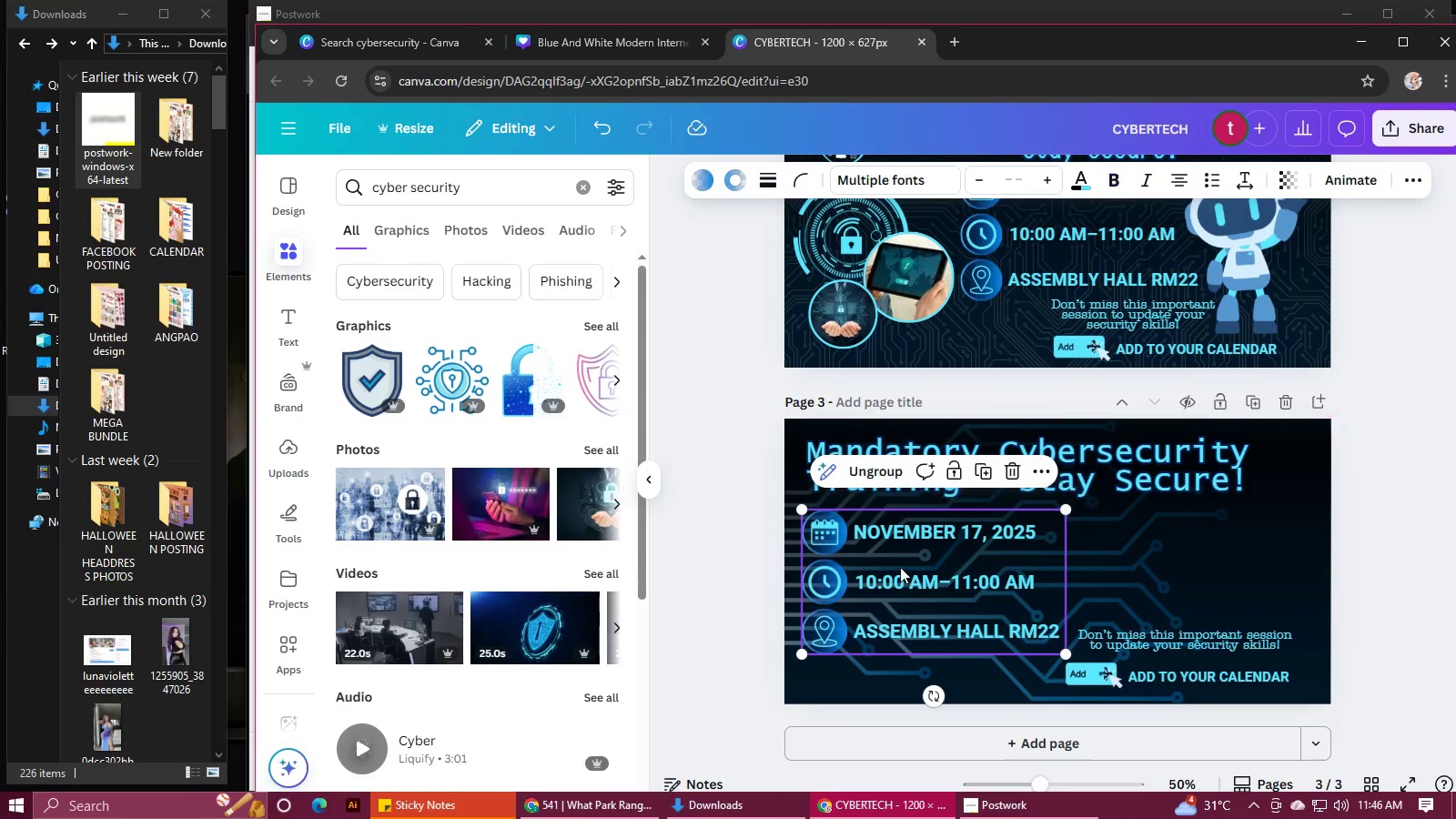 
left_click_drag(start_coordinate=[900, 567], to_coordinate=[895, 558])
 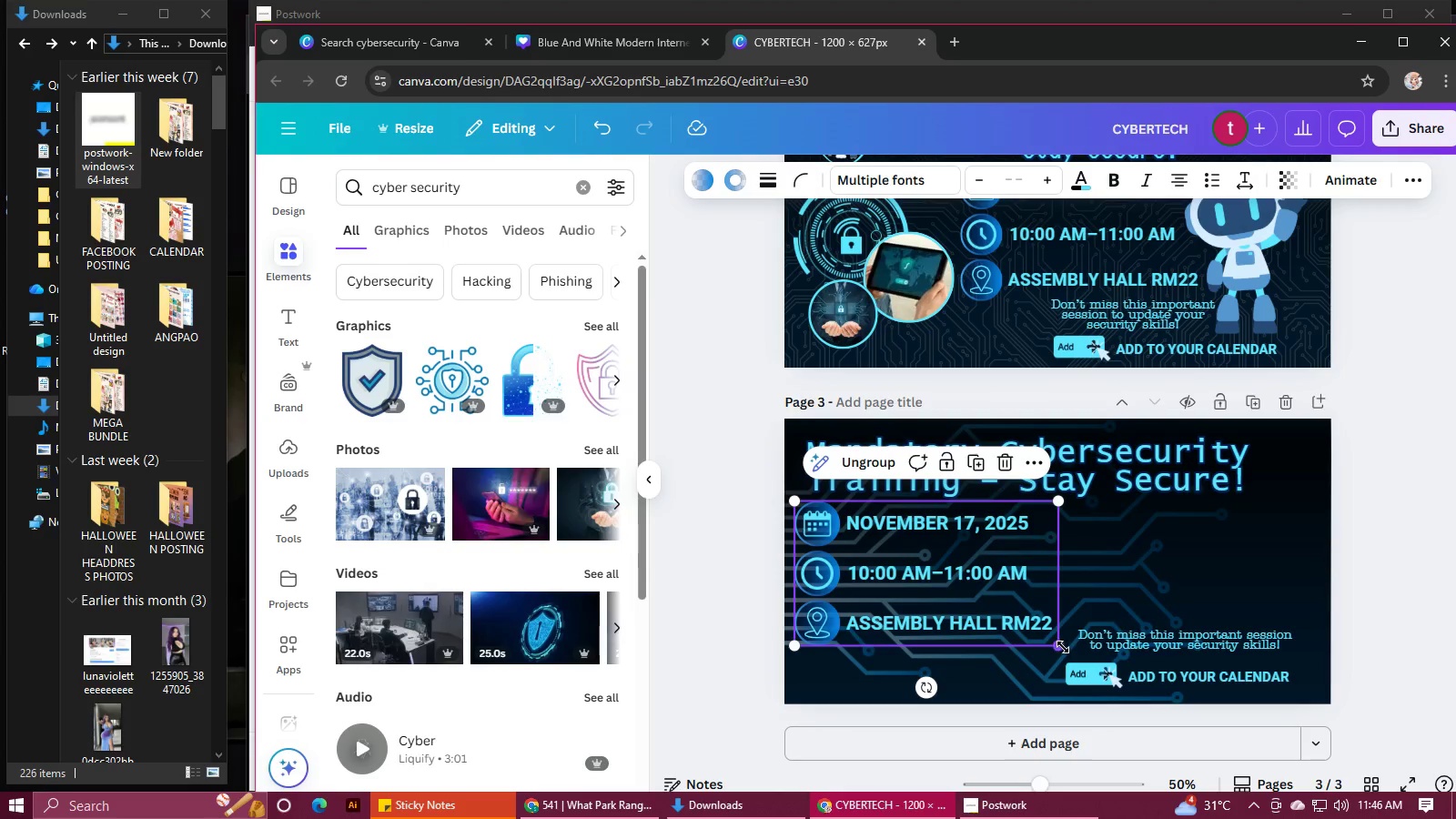 
left_click_drag(start_coordinate=[1062, 647], to_coordinate=[1047, 640])
 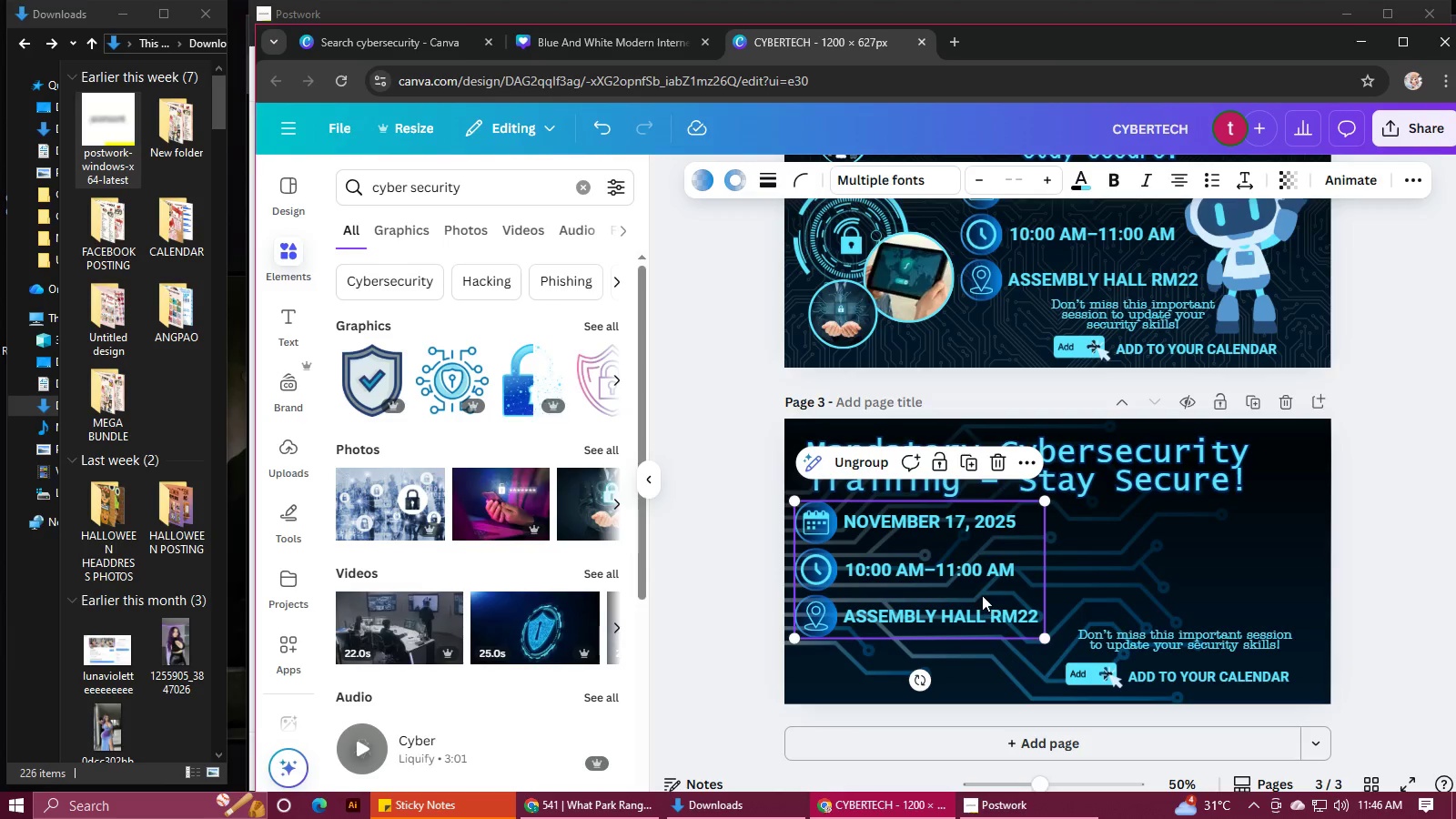 
left_click_drag(start_coordinate=[982, 595], to_coordinate=[992, 594])
 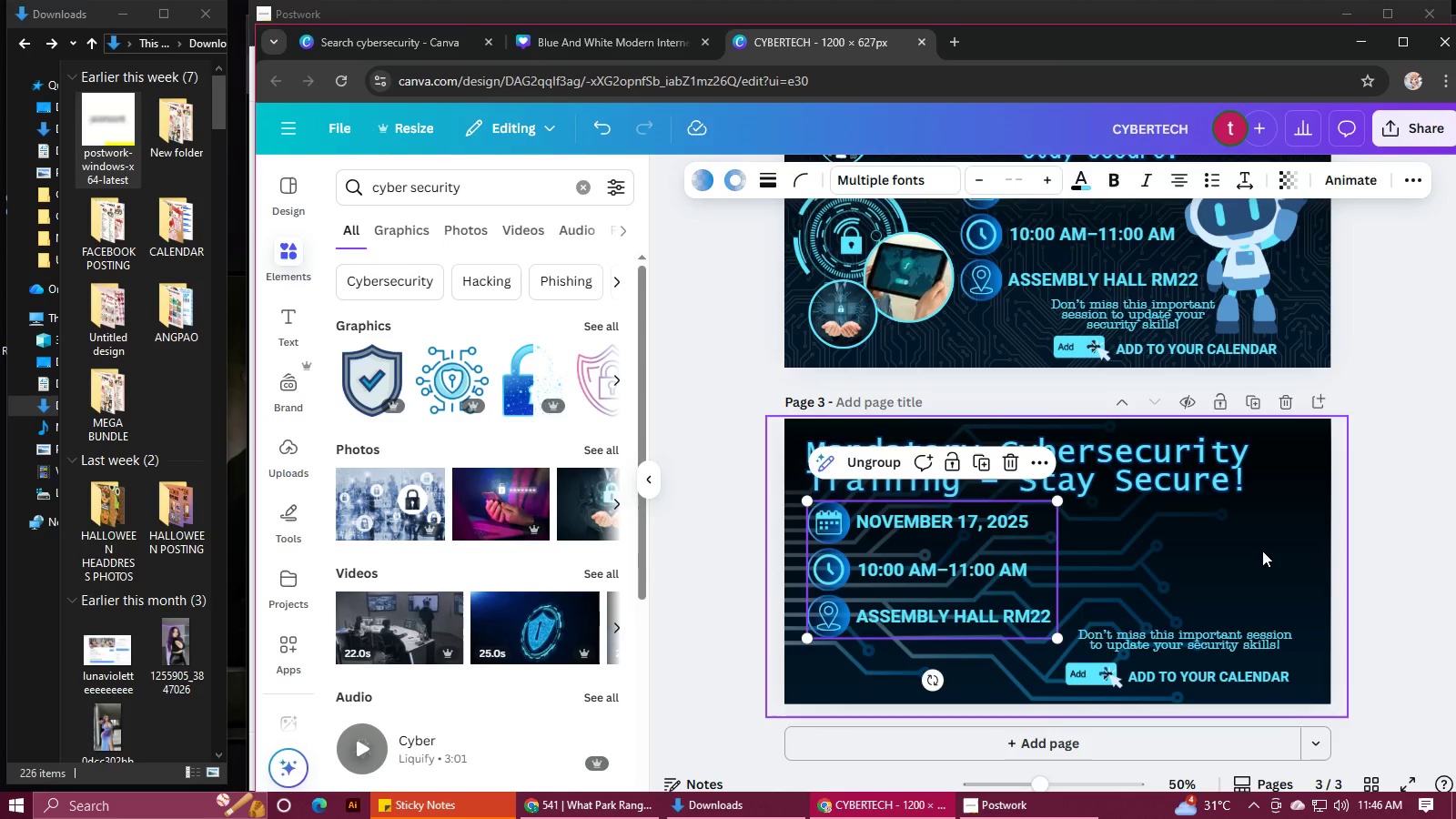 
left_click([1262, 551])
 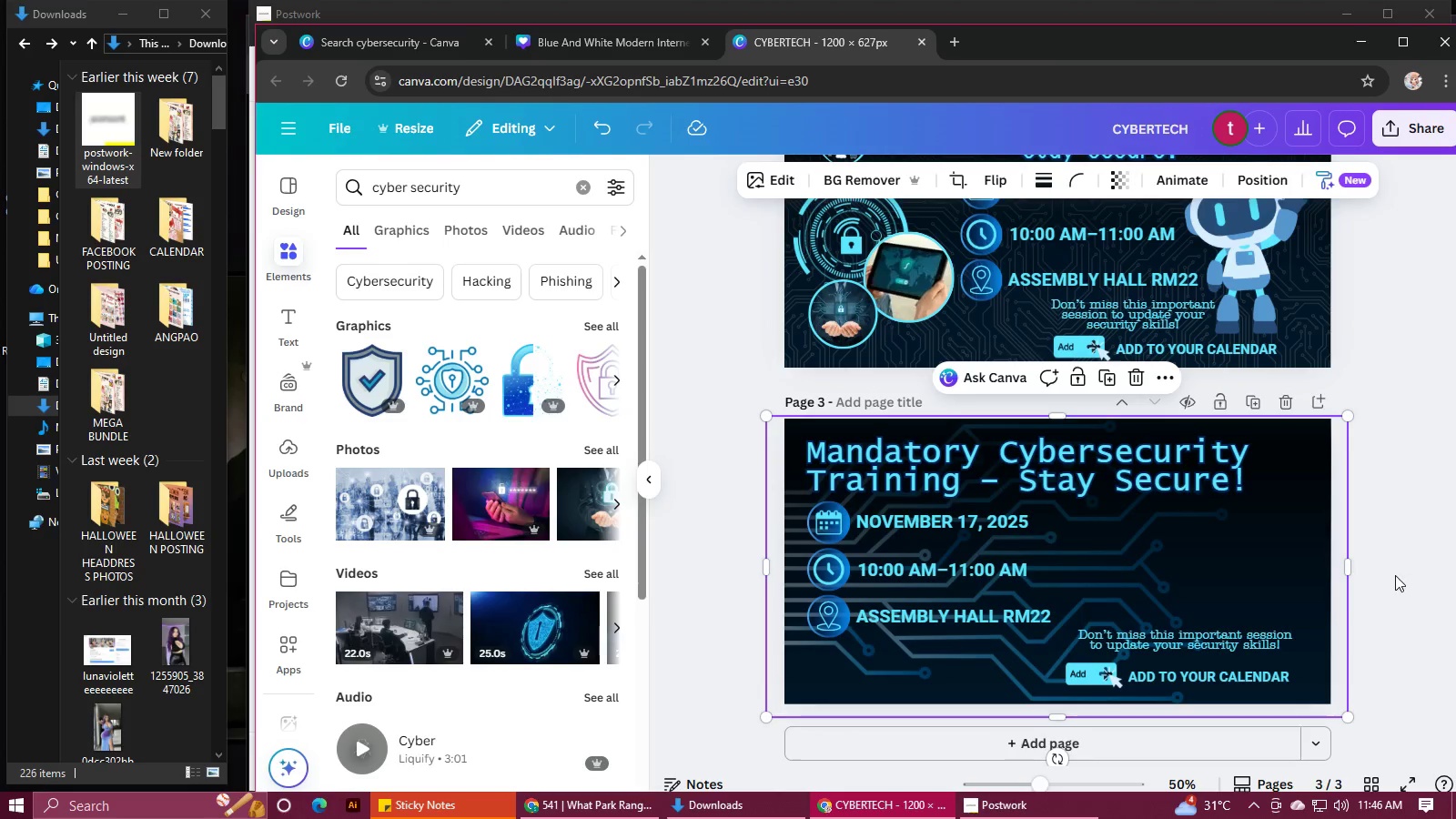 
hold_key(key=ShiftLeft, duration=1.3)
left_click([1188, 639])
 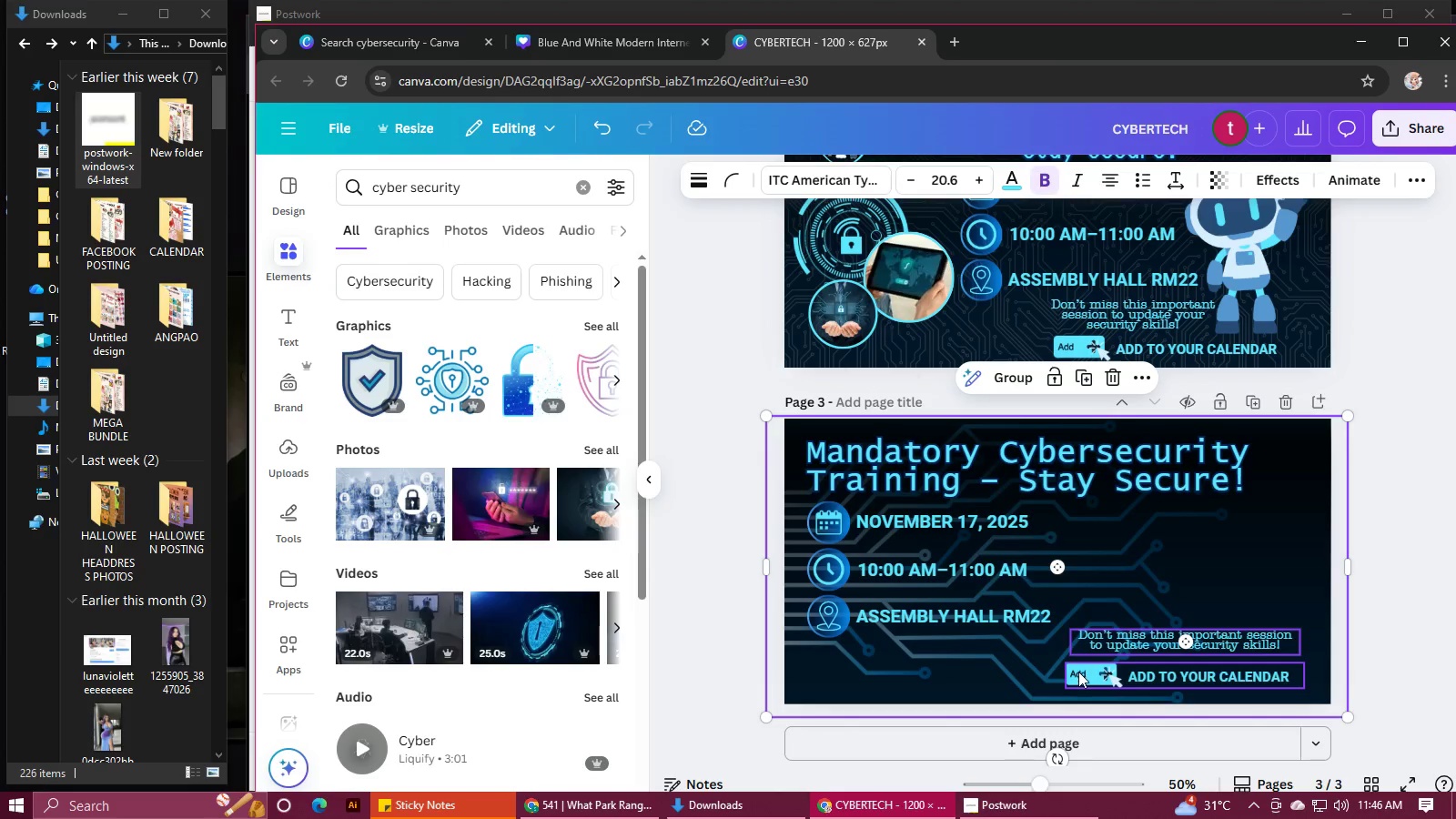 
left_click([1078, 672])
 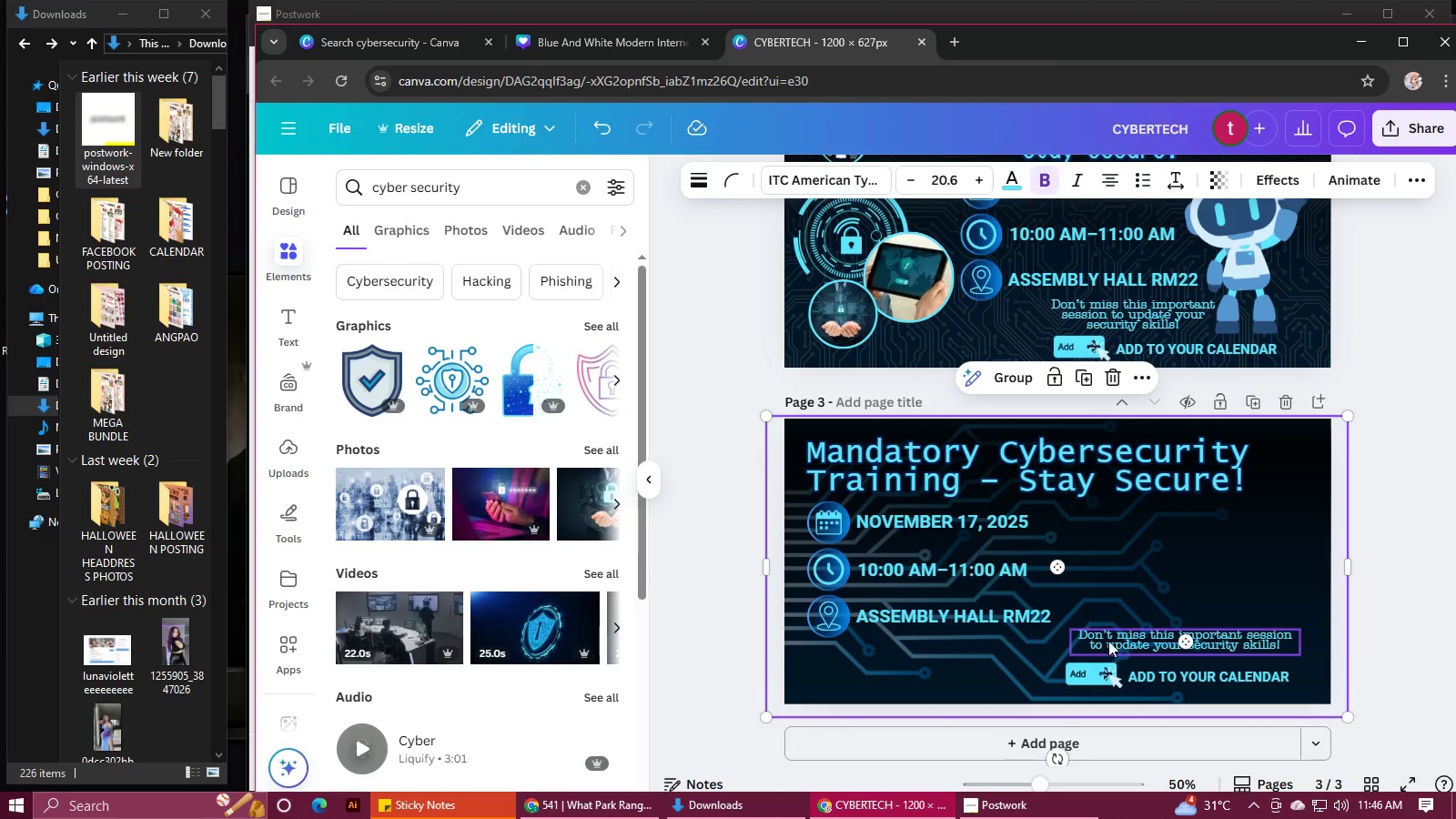 
left_click_drag(start_coordinate=[1108, 641], to_coordinate=[911, 649])
 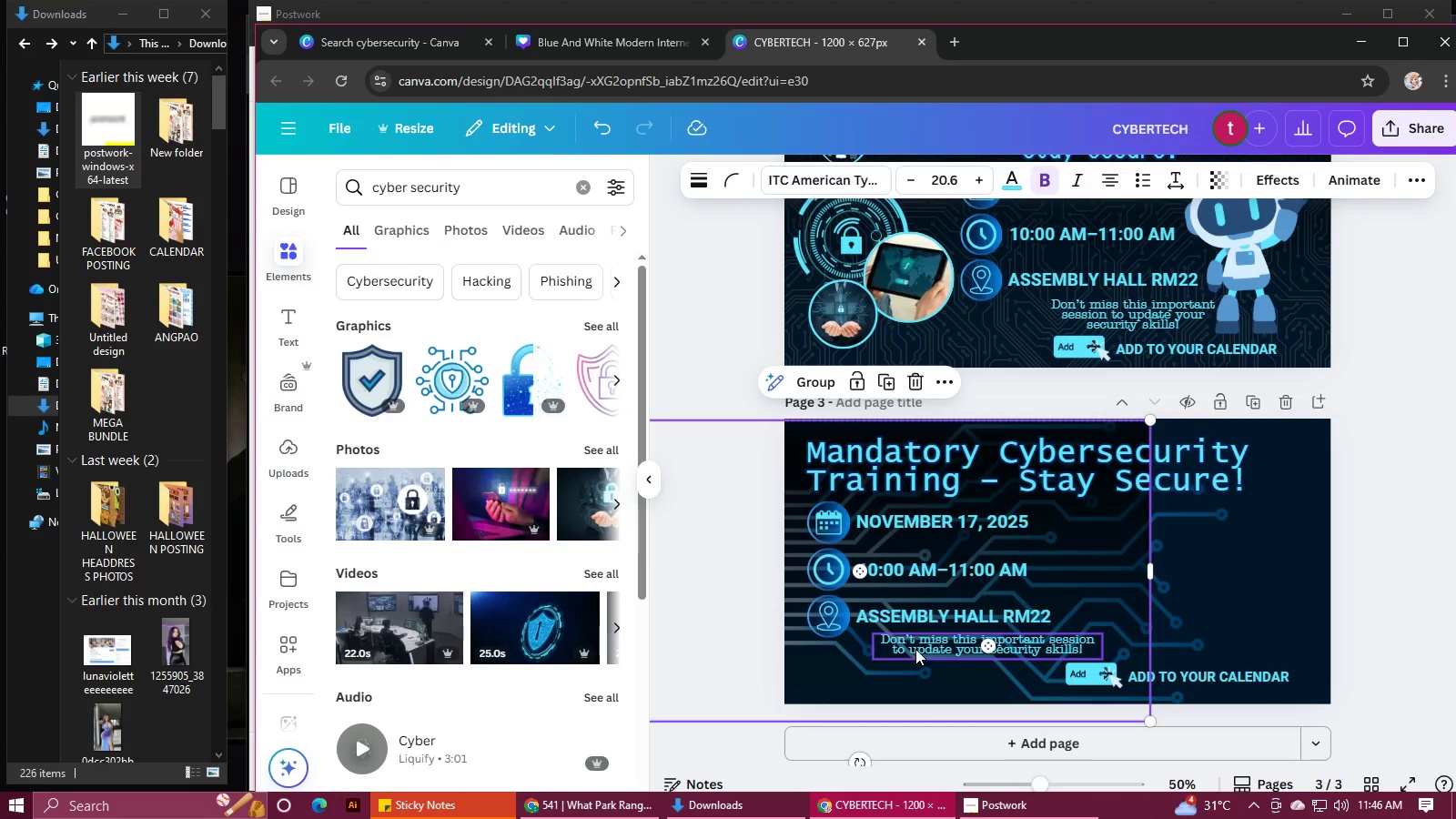 
key(Control+Z)
 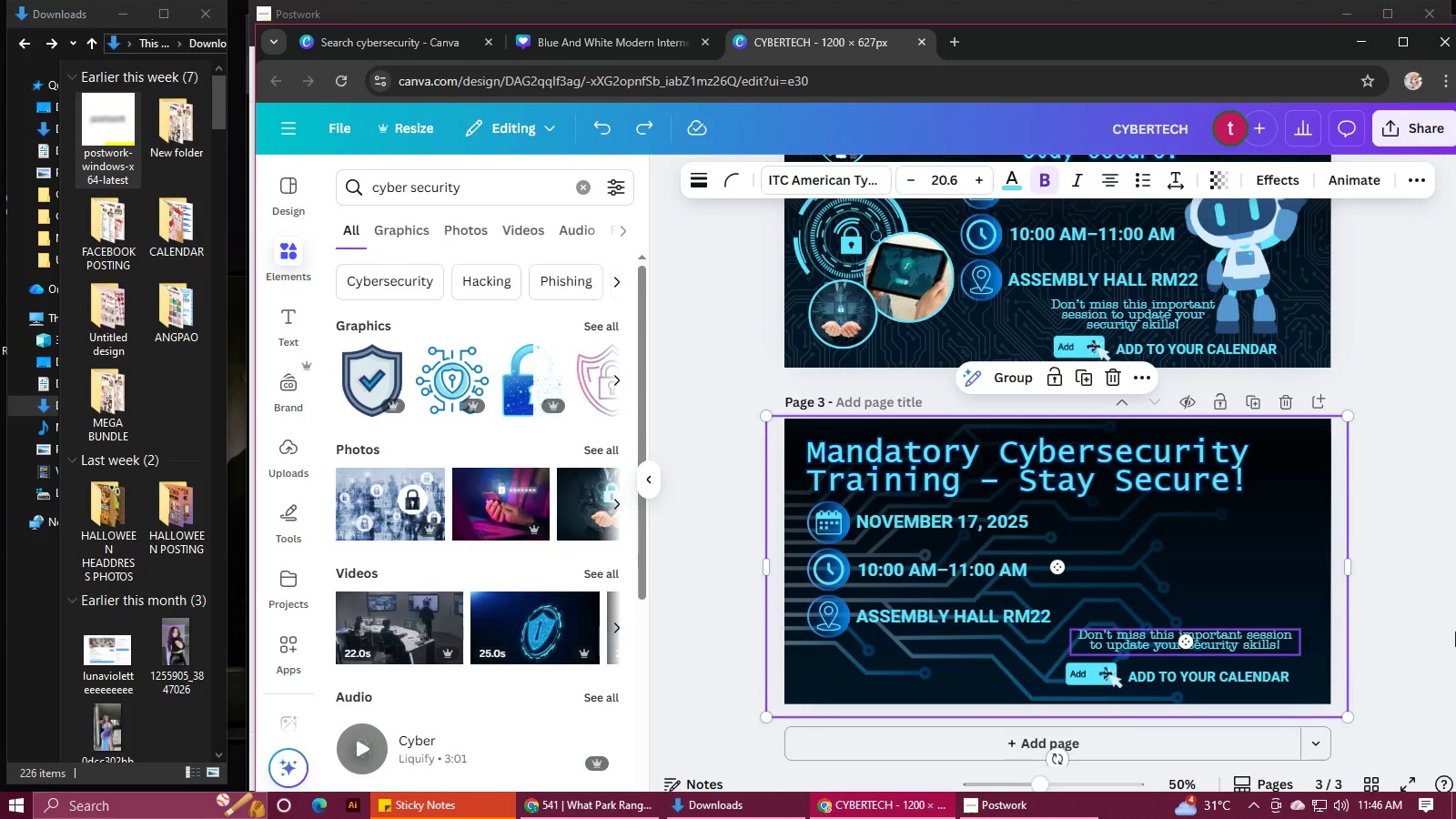 
left_click([1455, 632])
 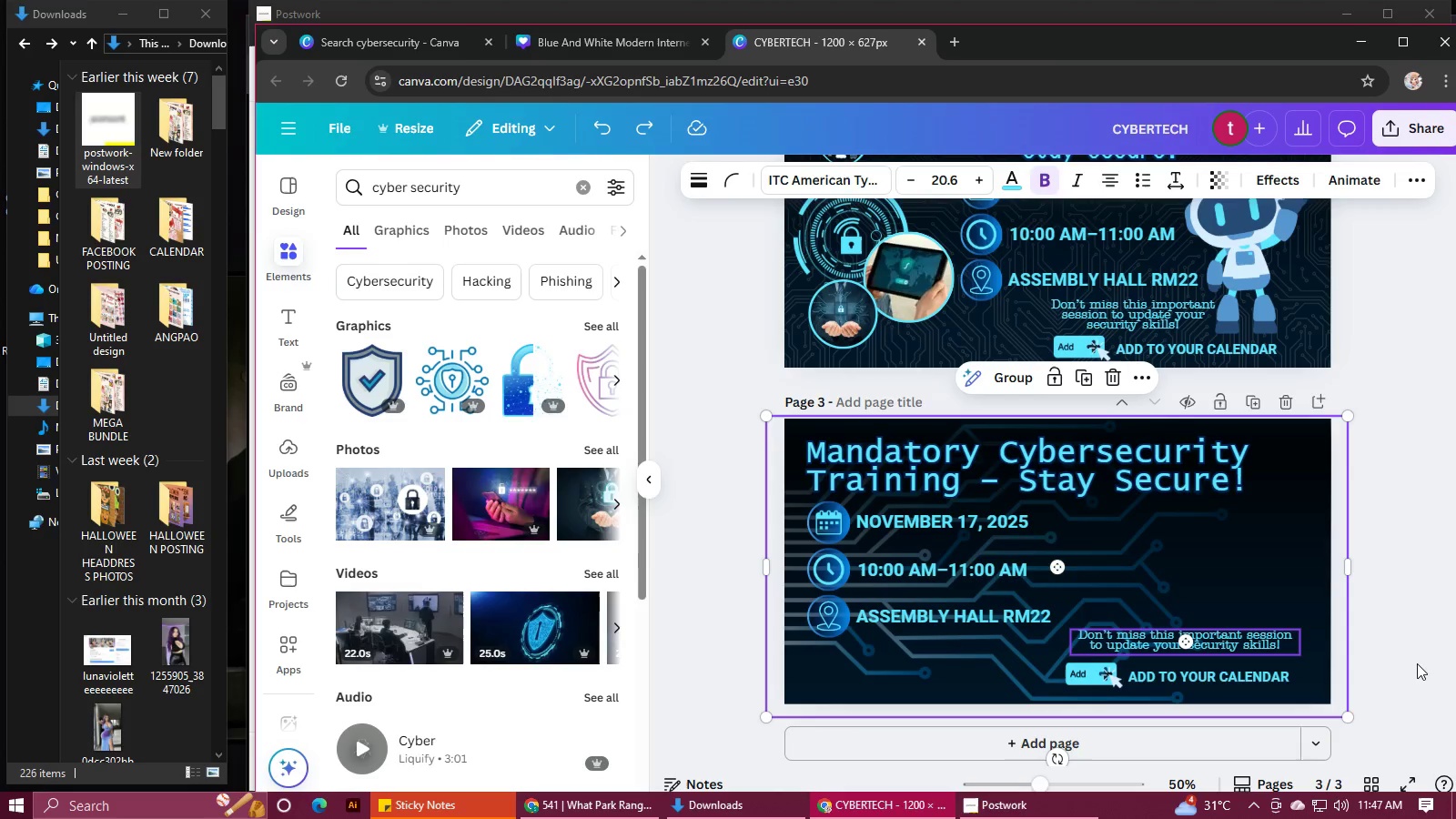 
double_click([1404, 663])
 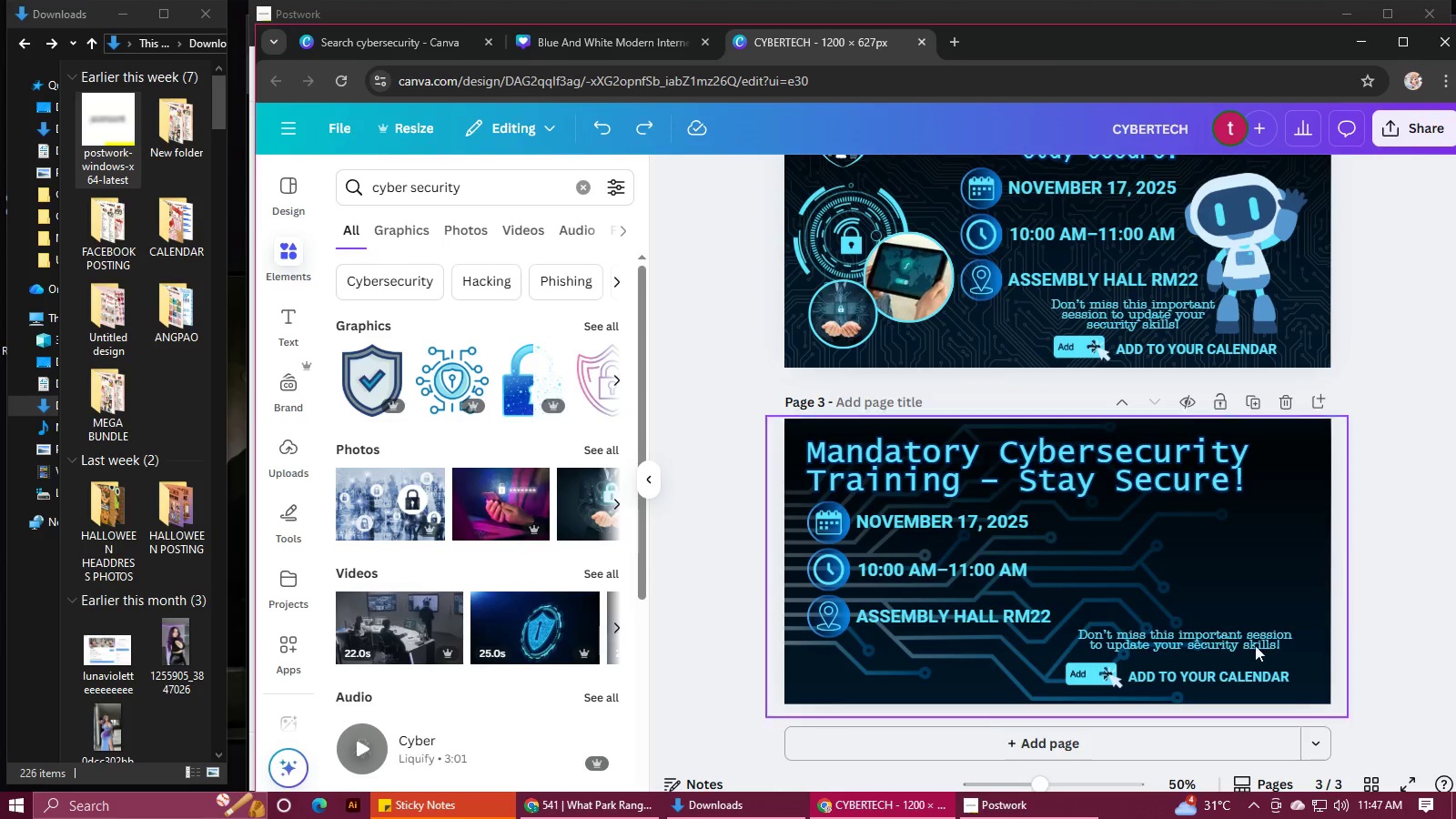 
hold_key(key=ShiftLeft, duration=1.35)
left_click([1218, 642])
 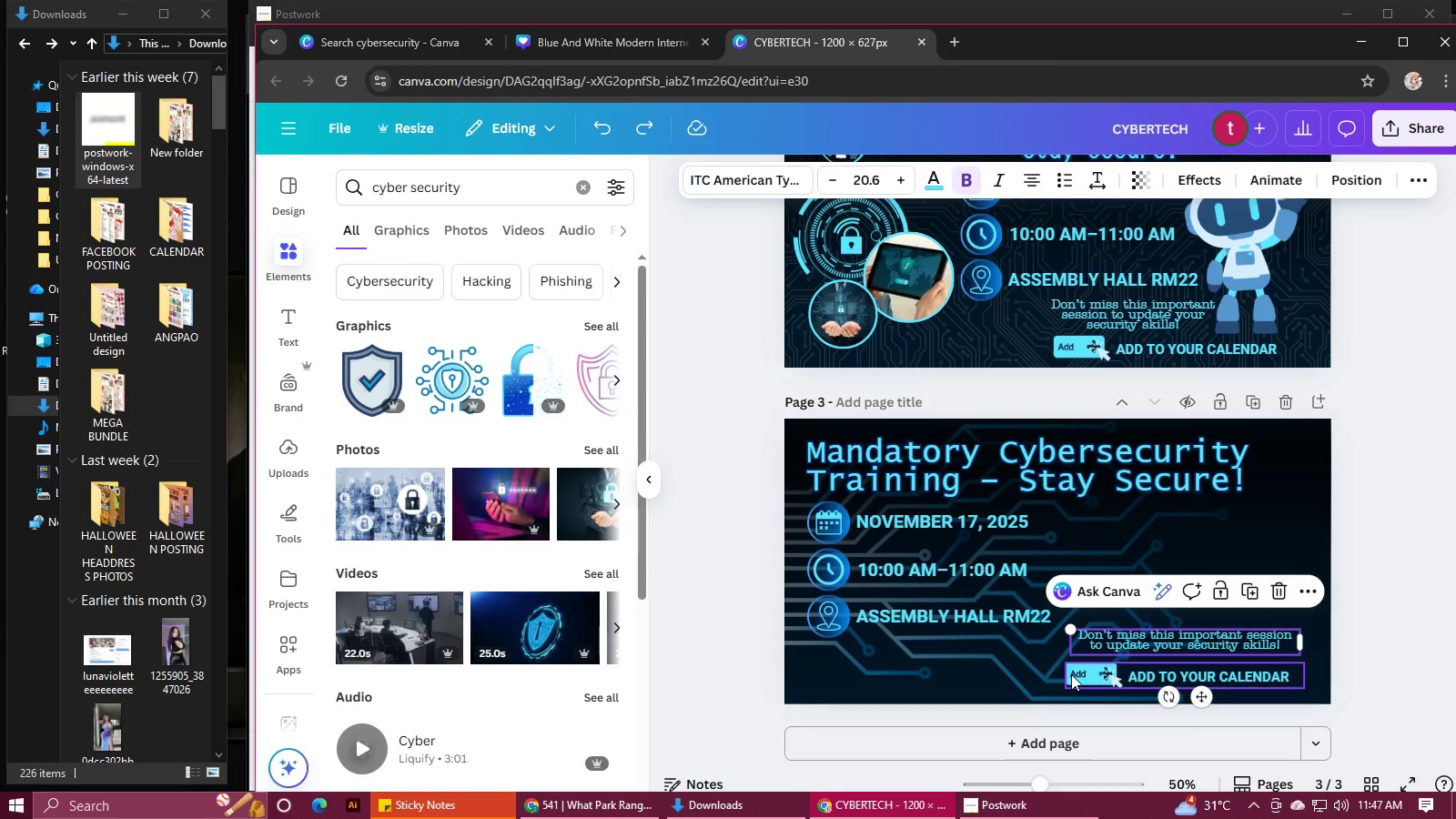 
left_click([1071, 674])
 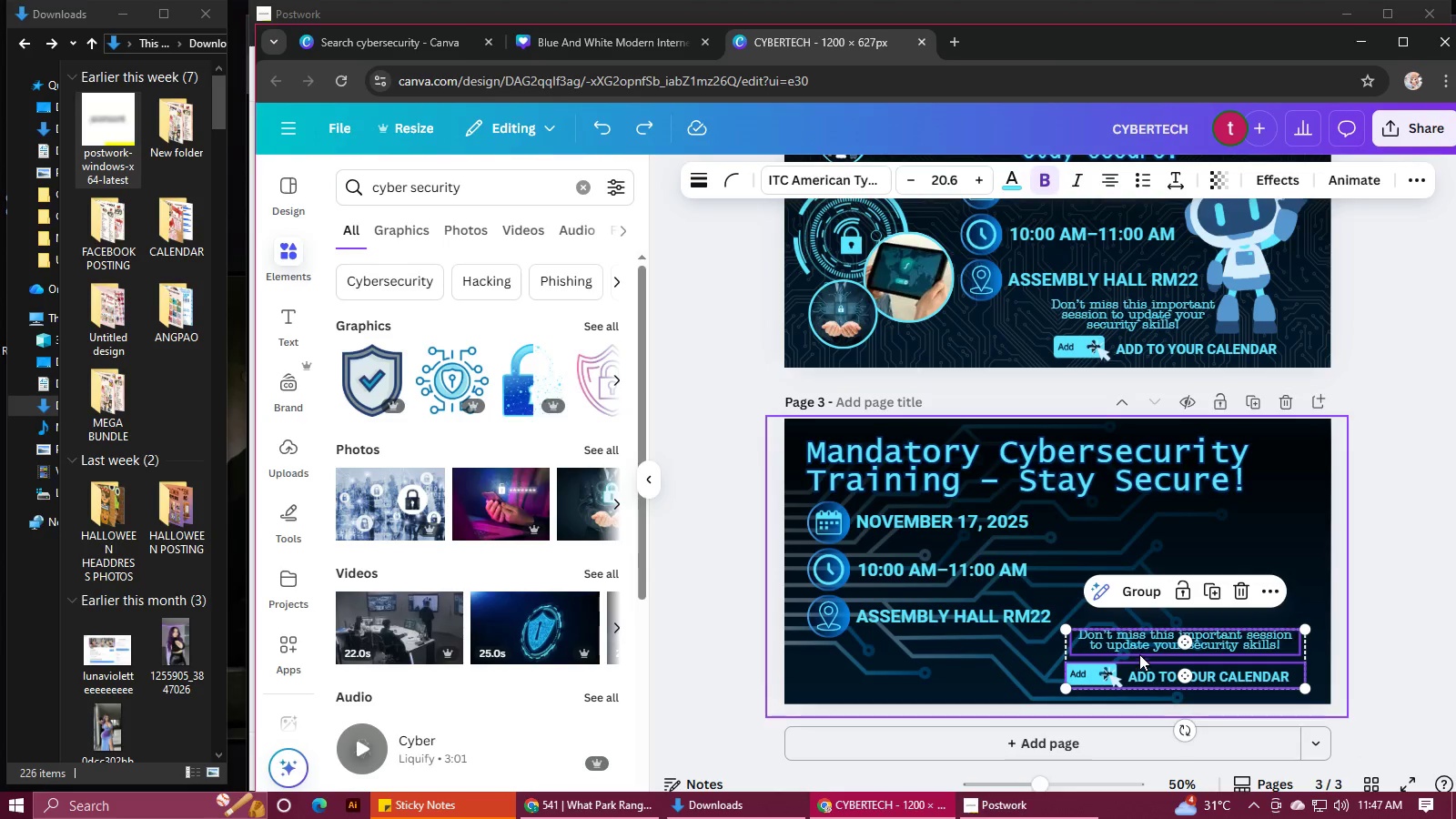 
left_click_drag(start_coordinate=[1140, 647], to_coordinate=[1002, 652])
 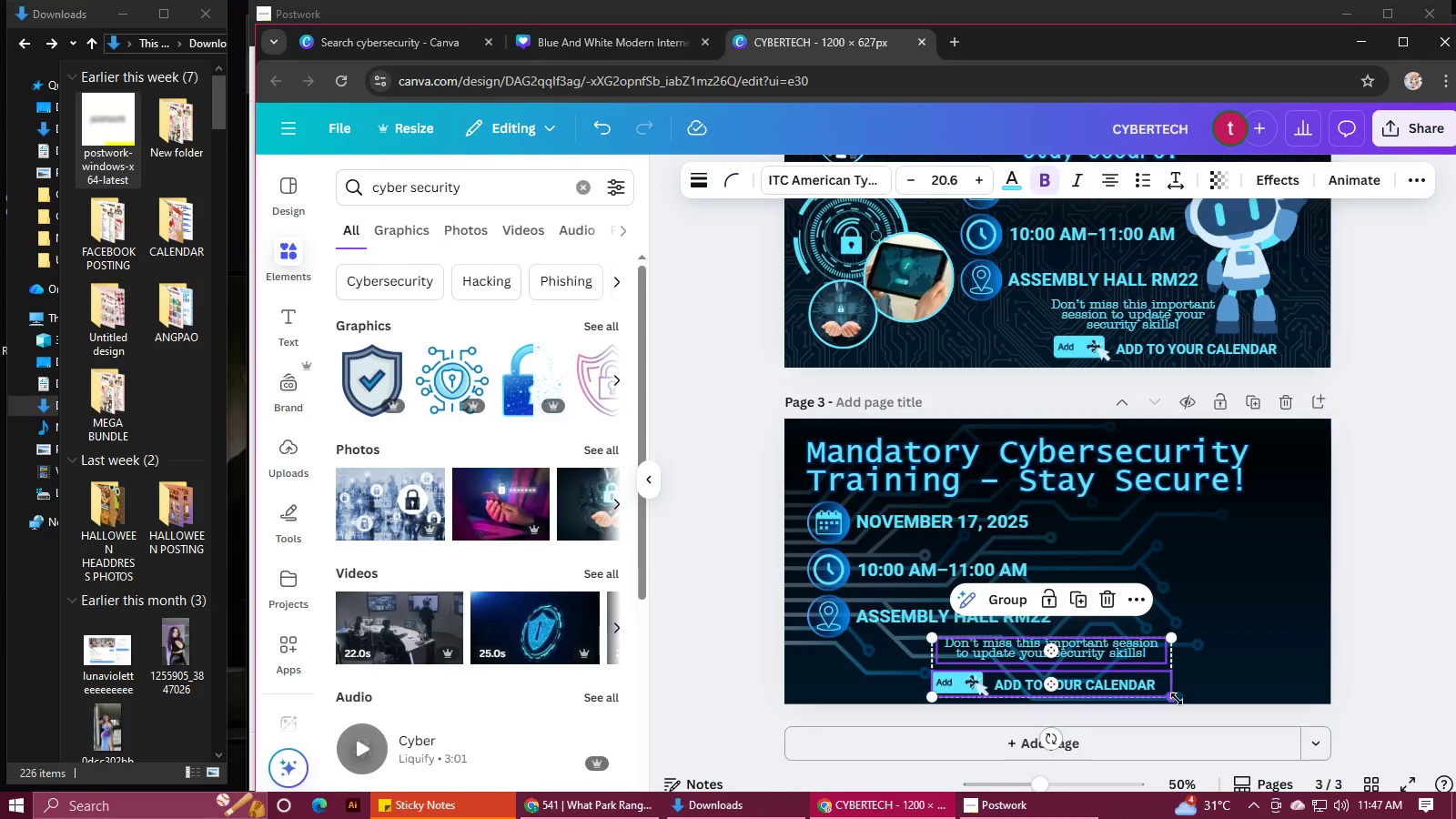 
left_click_drag(start_coordinate=[1173, 697], to_coordinate=[1158, 687])
 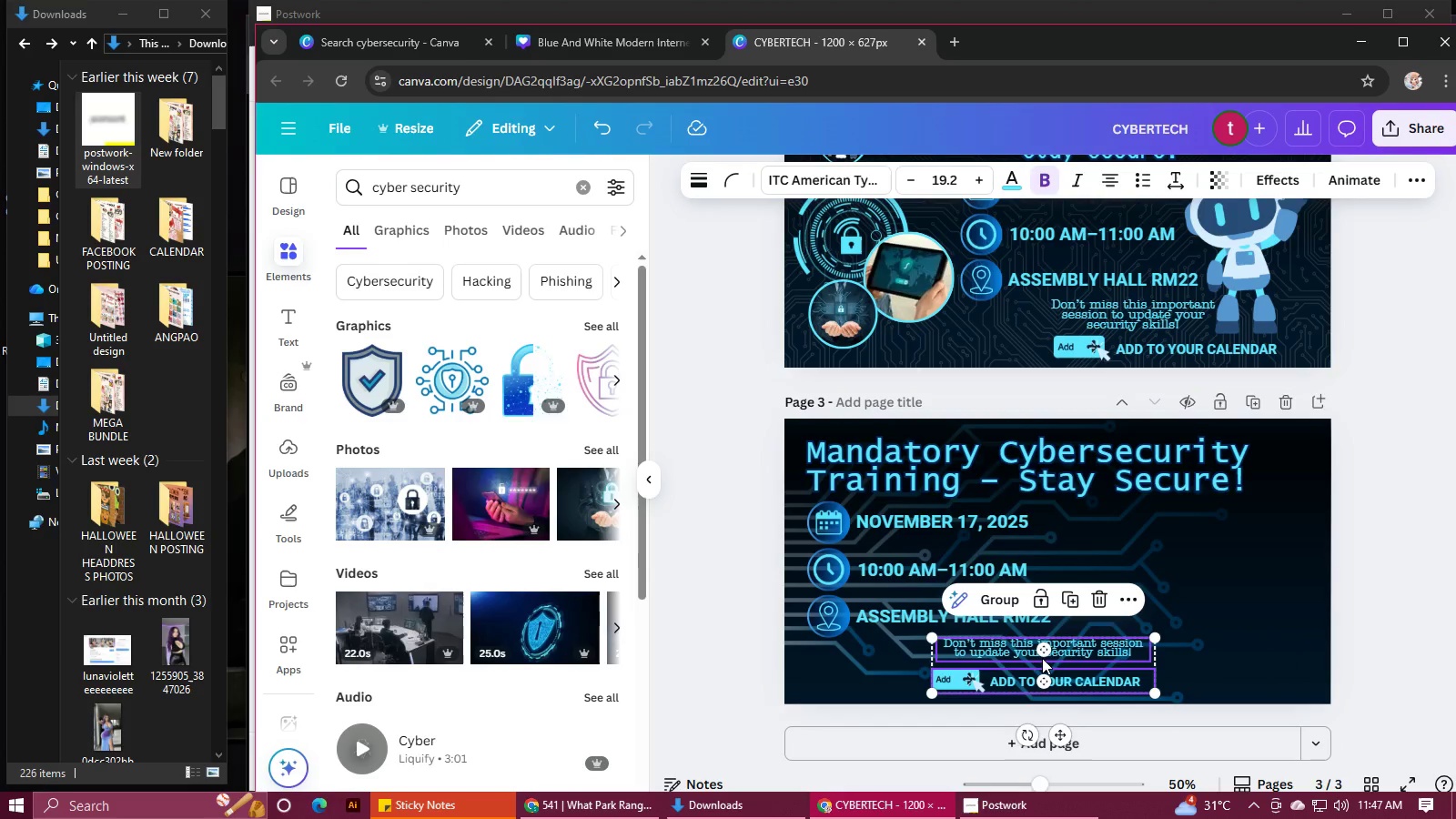 
left_click_drag(start_coordinate=[1042, 658], to_coordinate=[1066, 656])
 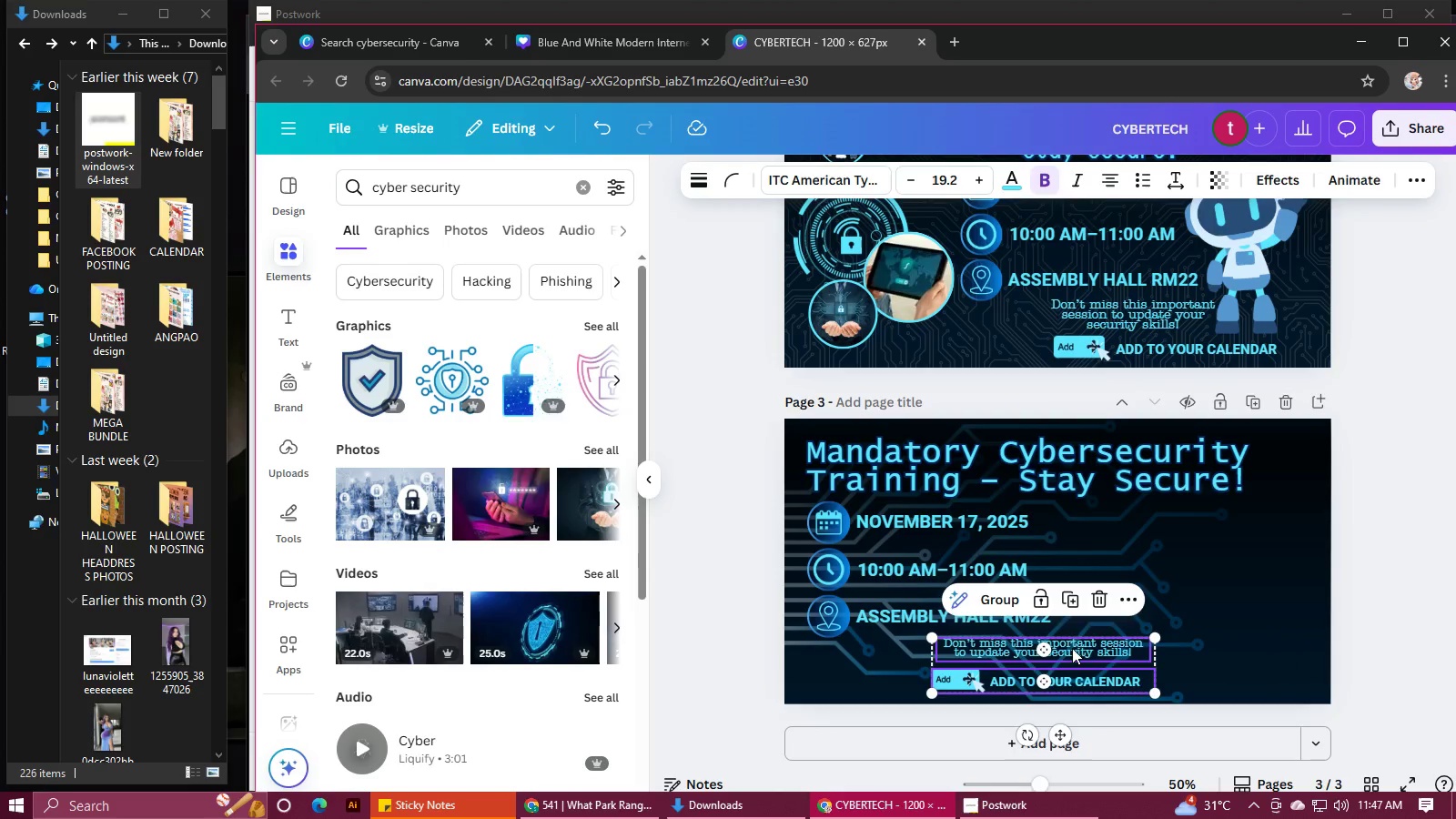 
left_click_drag(start_coordinate=[1068, 649], to_coordinate=[1079, 643])
 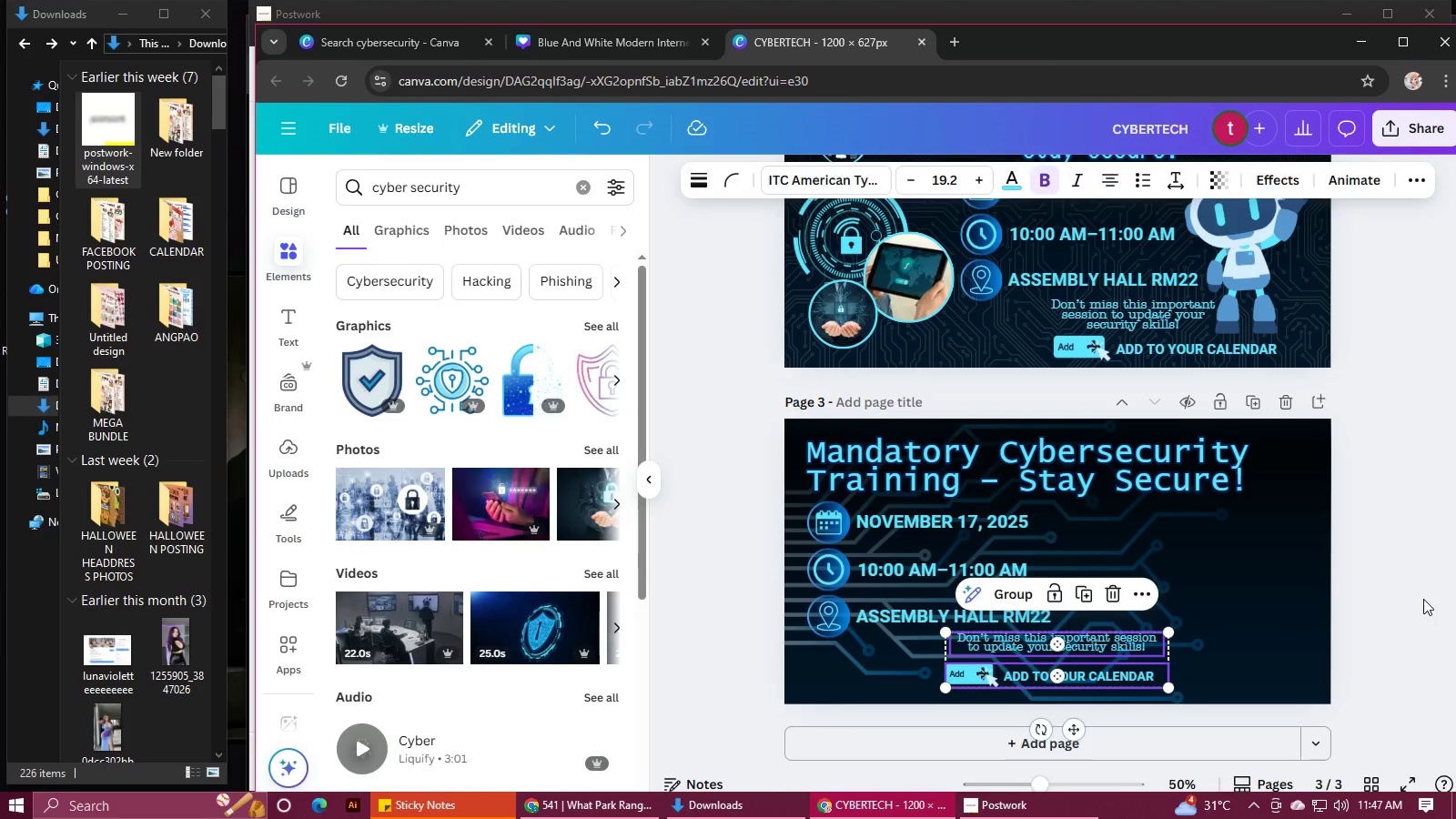 
left_click([1423, 599])
 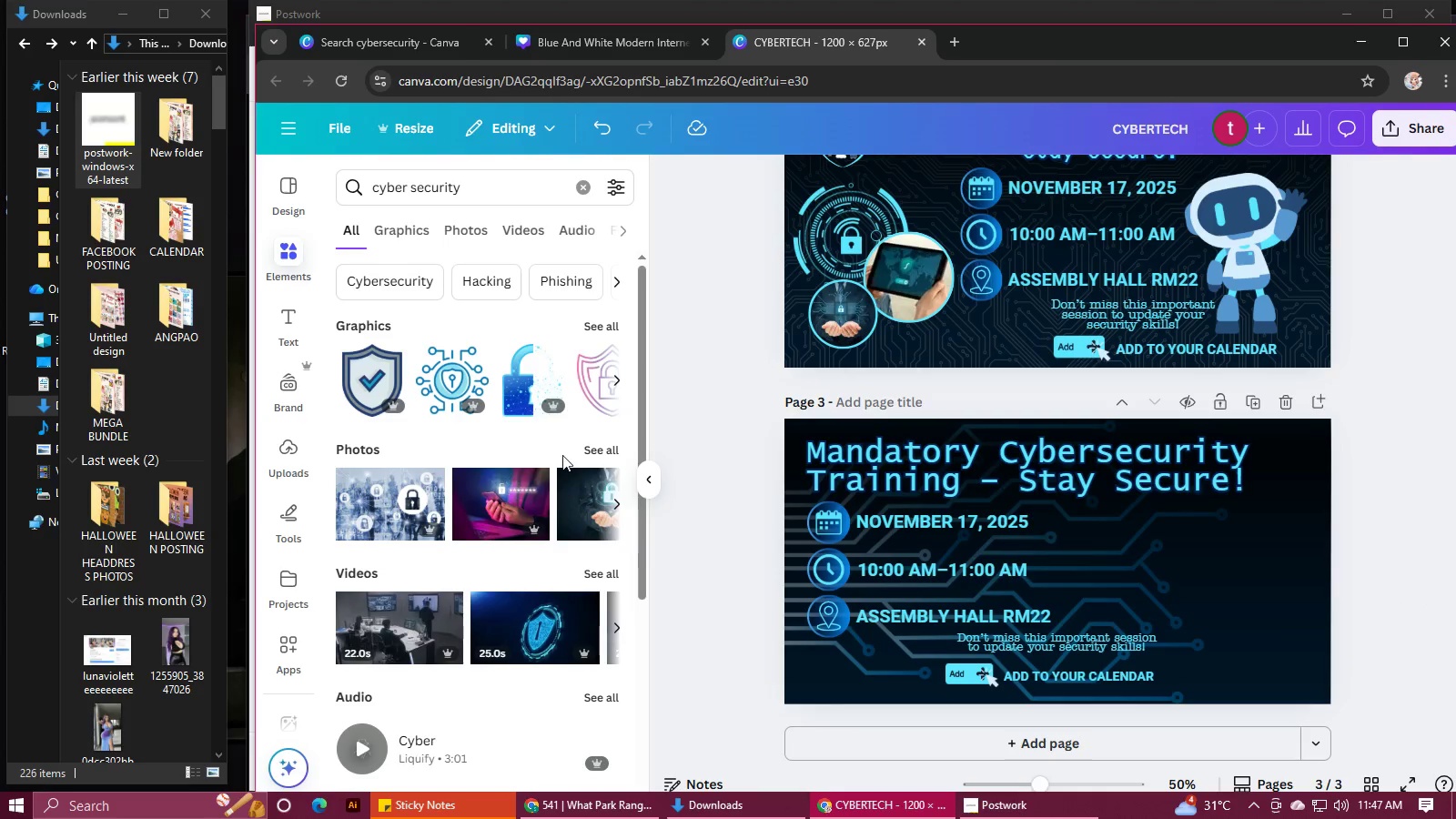 
left_click([512, 387])
 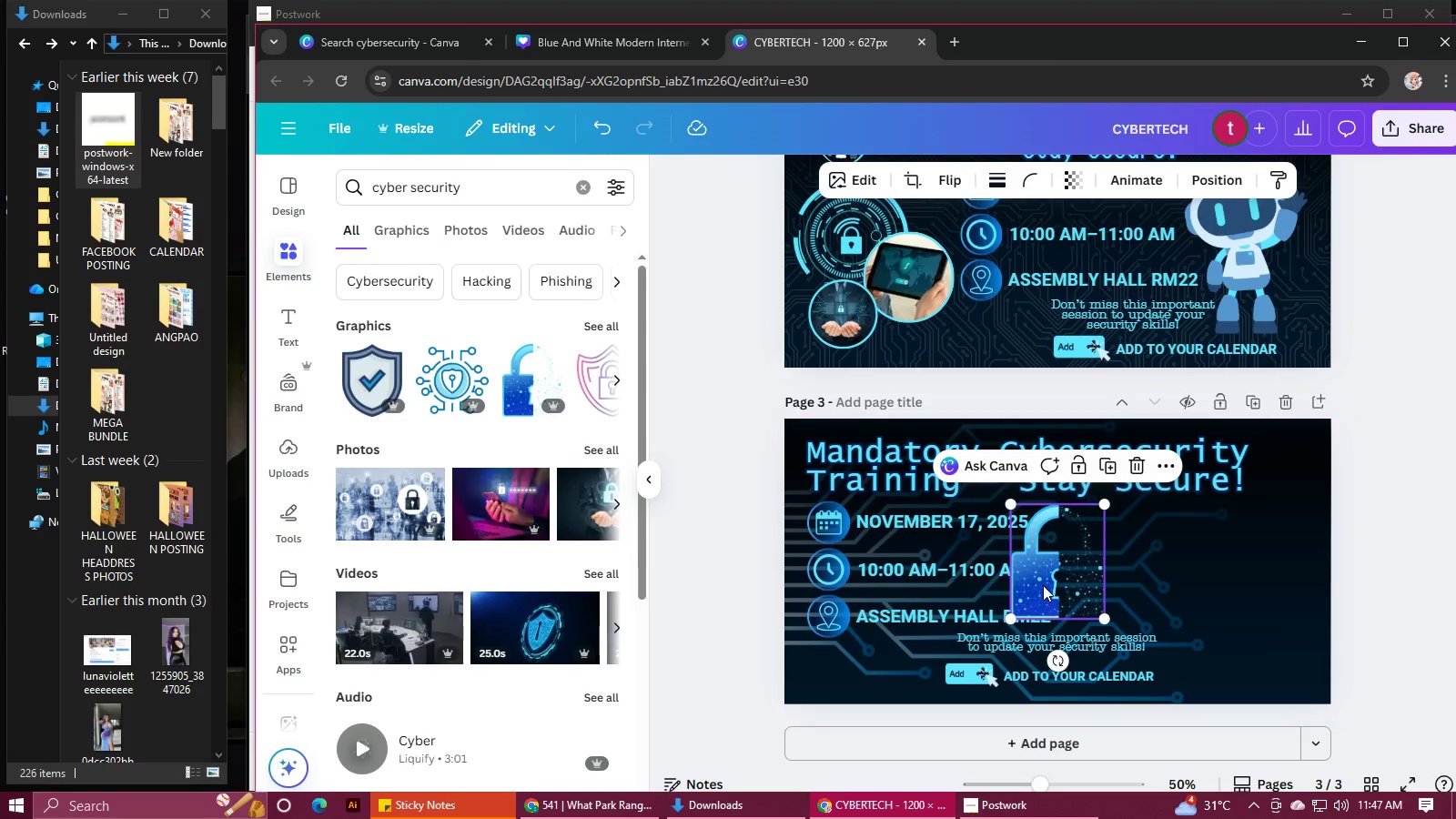 
left_click_drag(start_coordinate=[1044, 585], to_coordinate=[1218, 590])
 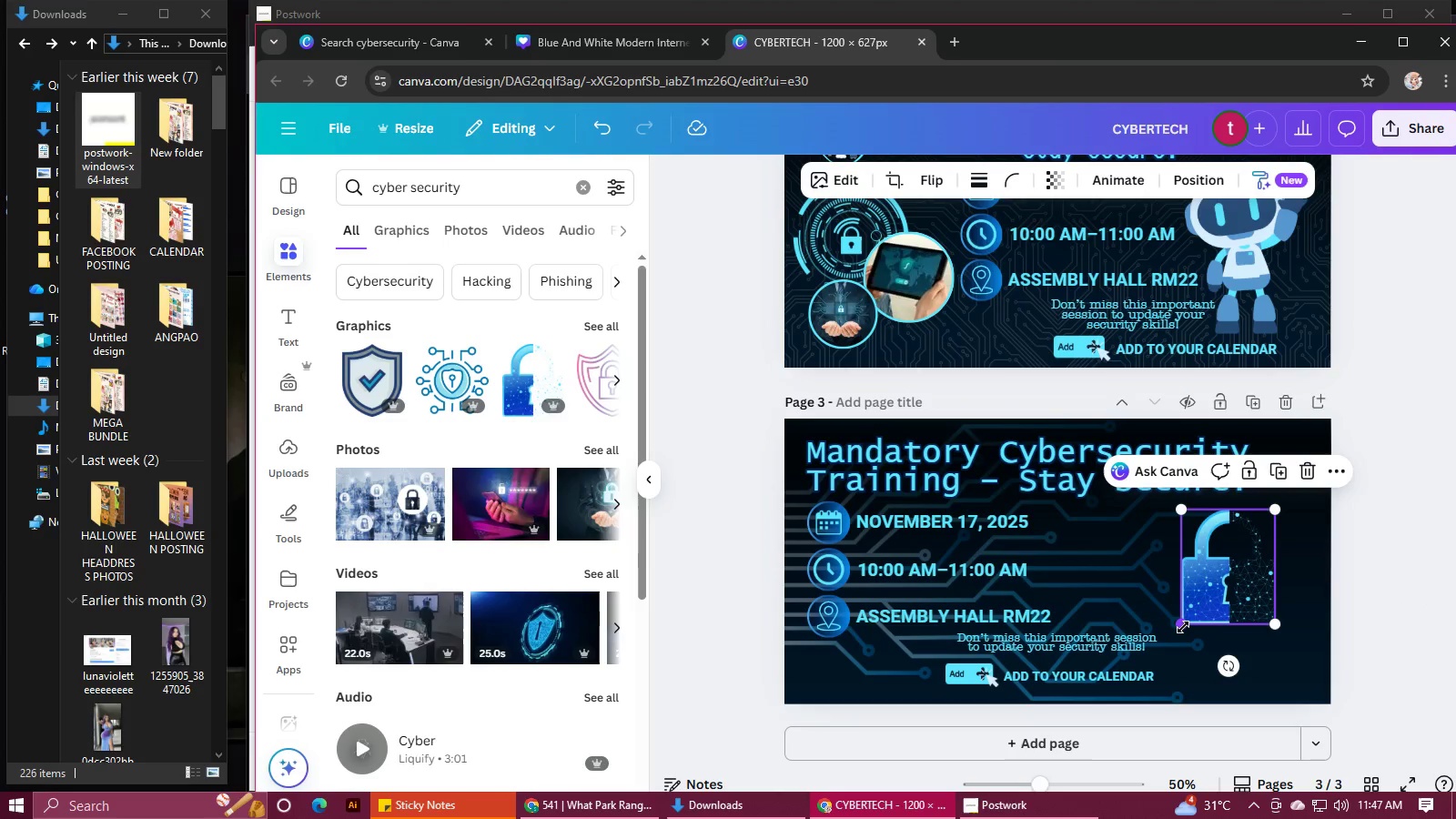 
left_click_drag(start_coordinate=[1183, 627], to_coordinate=[1148, 683])
 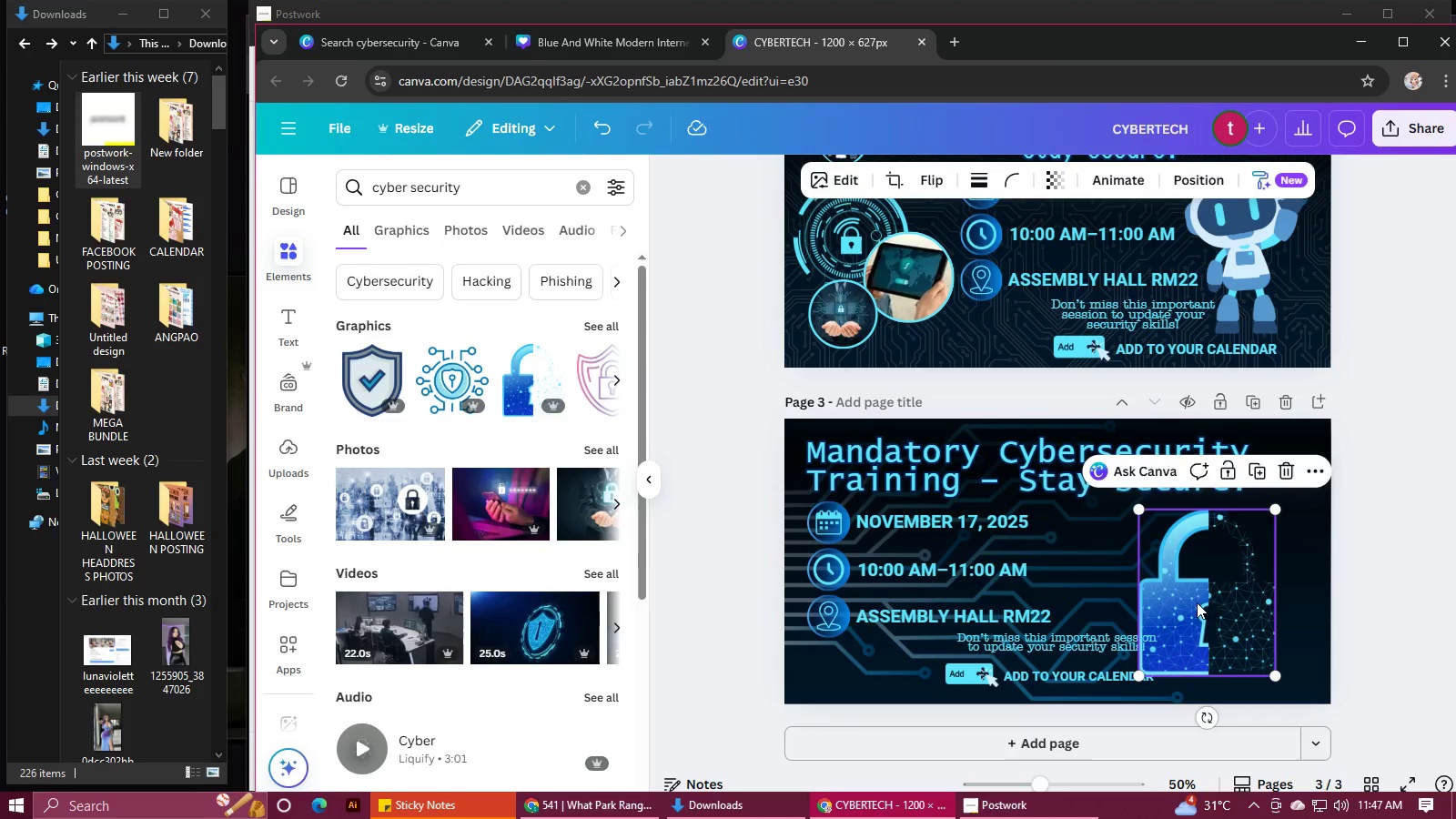 
left_click_drag(start_coordinate=[1199, 603], to_coordinate=[1230, 602])
 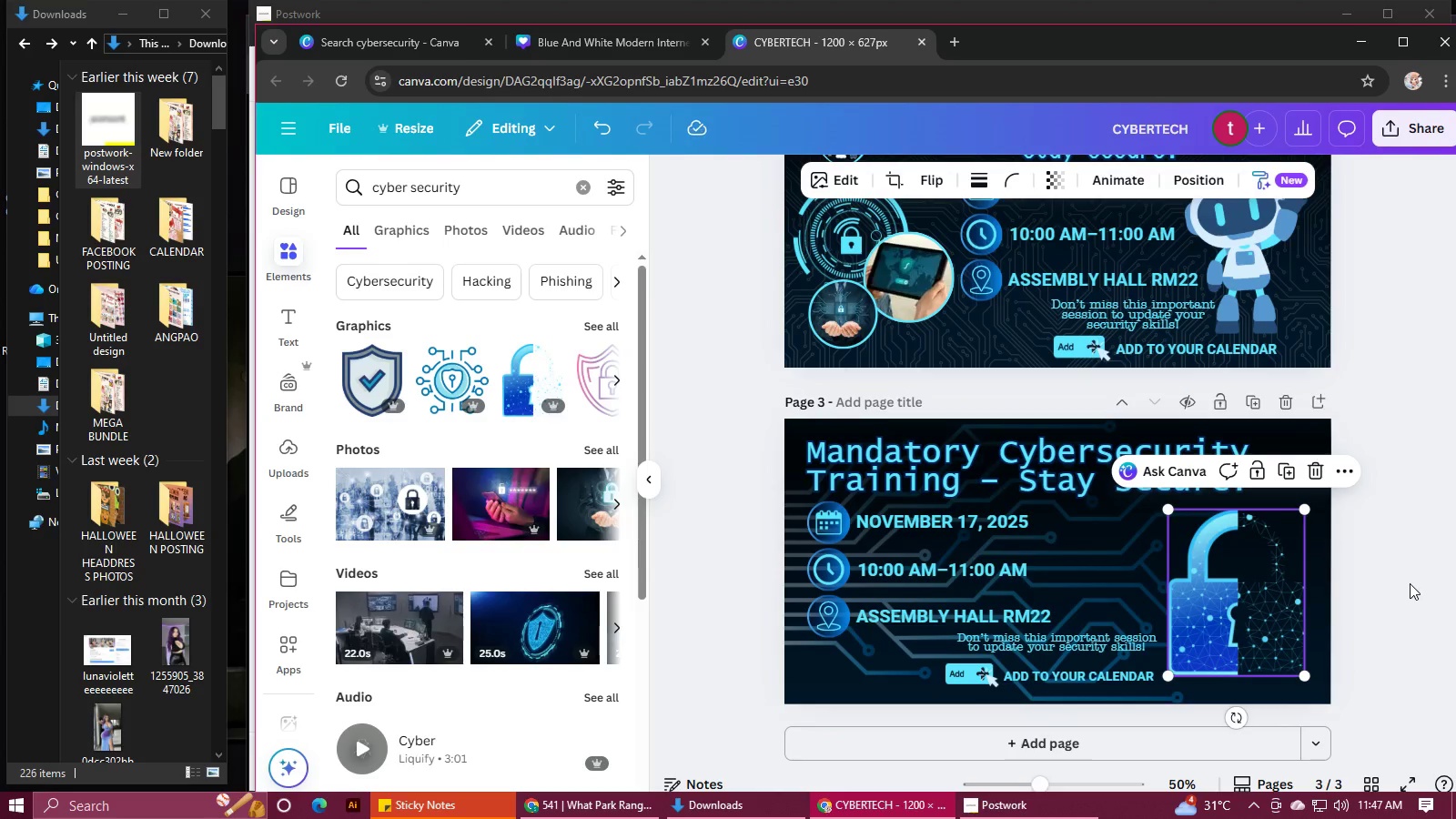 
left_click([1410, 583])
 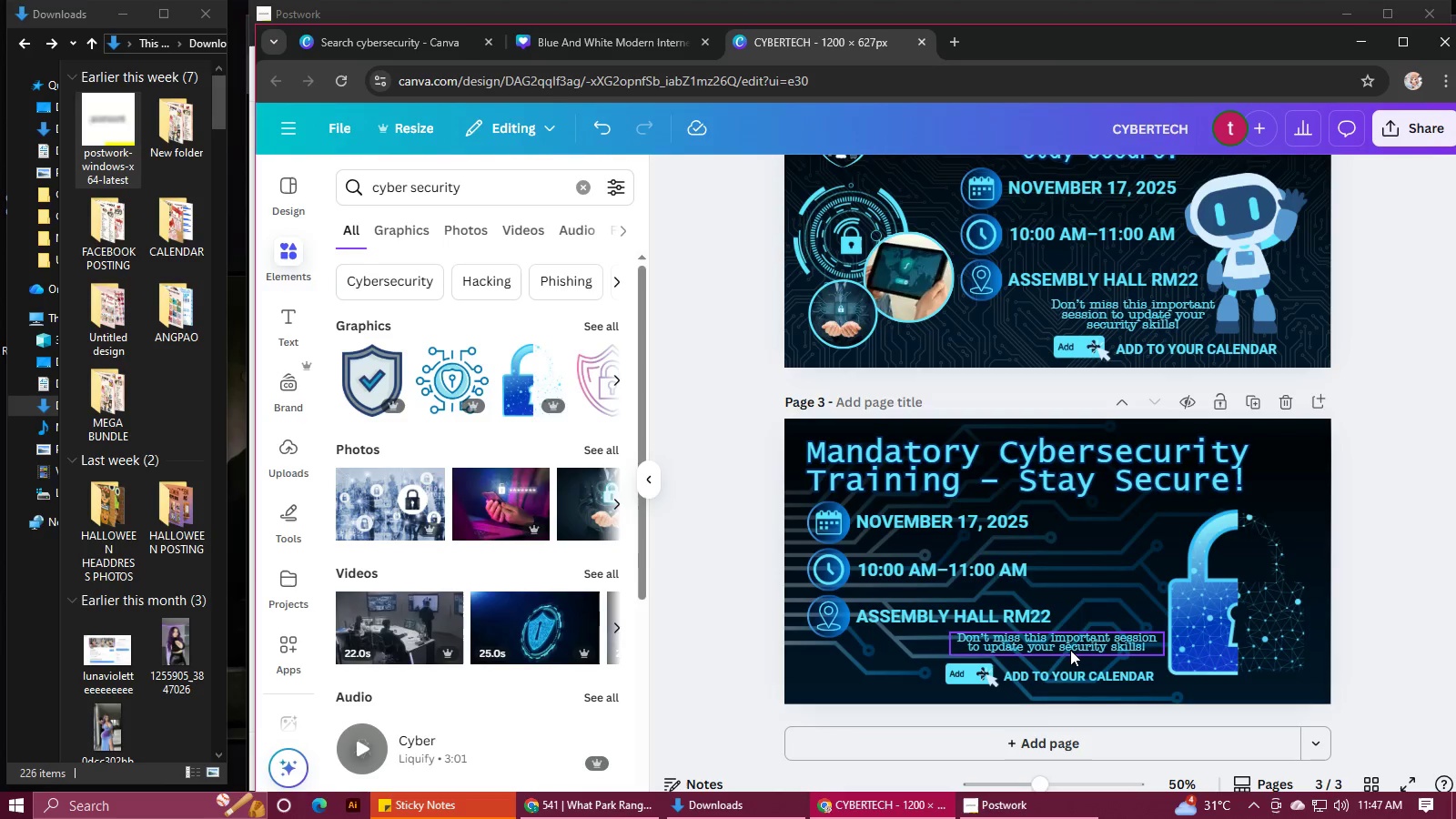 
left_click([1067, 643])
 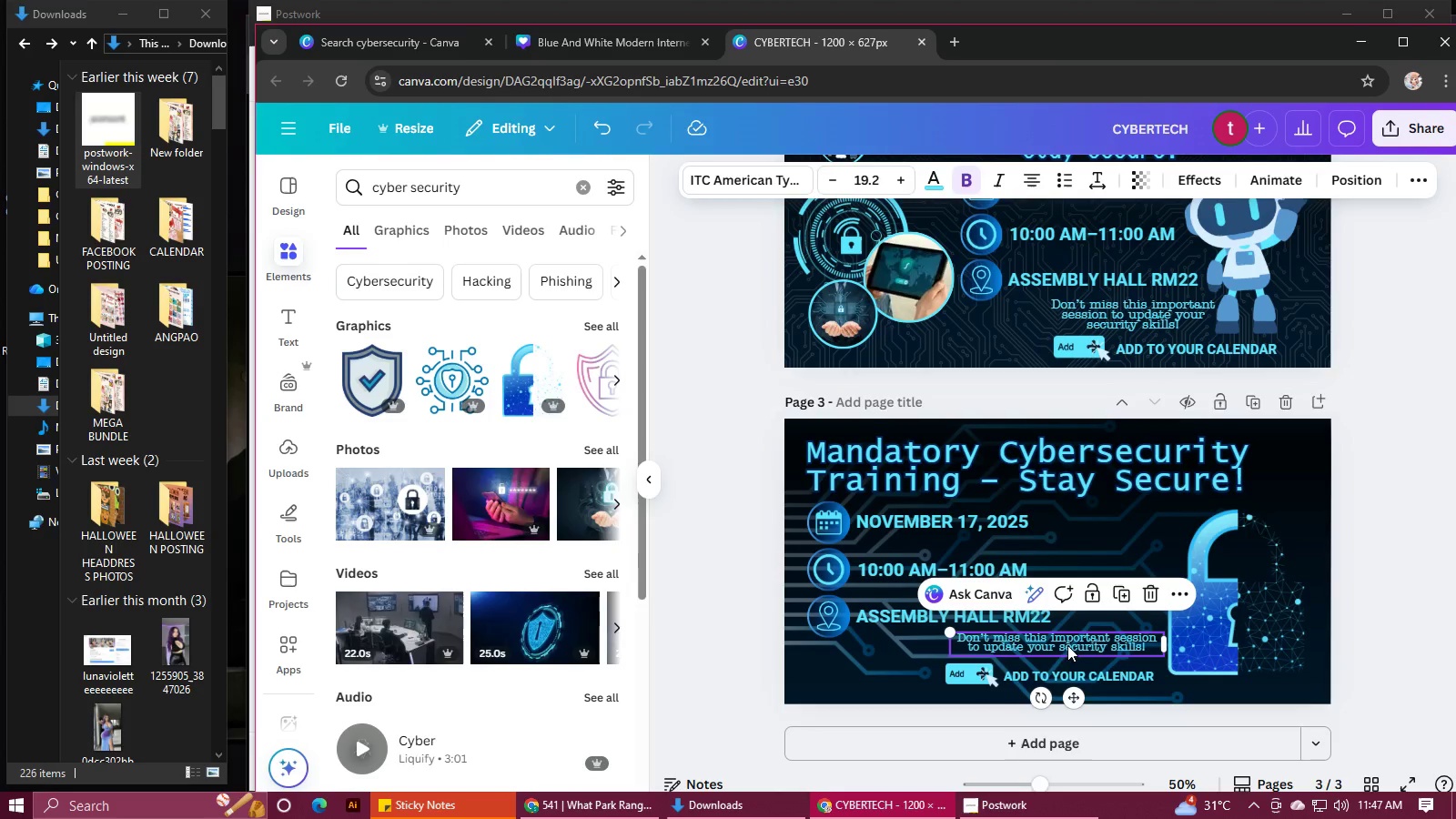 
hold_key(key=ShiftLeft, duration=0.91)
 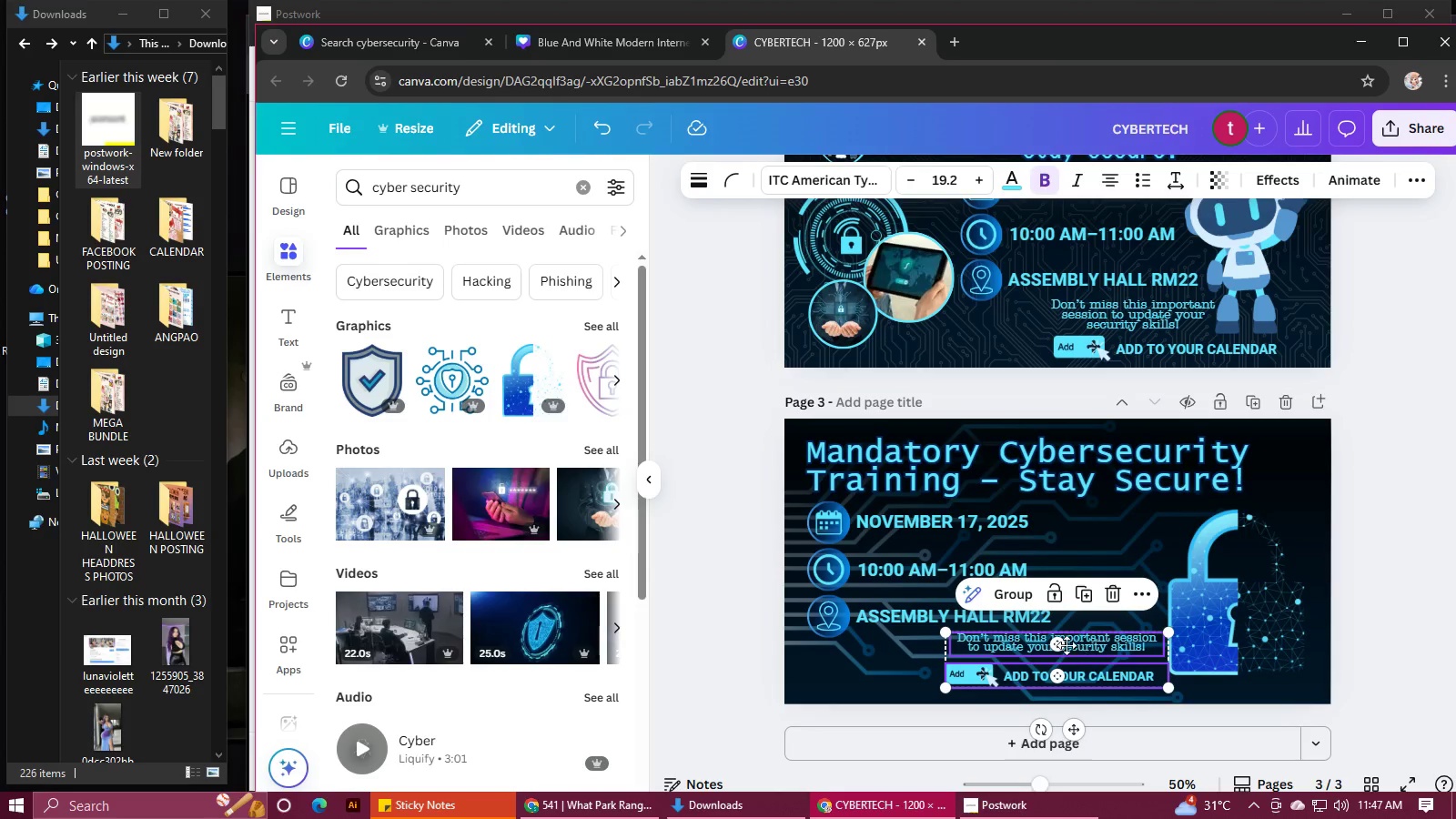 
left_click_drag(start_coordinate=[1077, 641], to_coordinate=[1032, 647])
 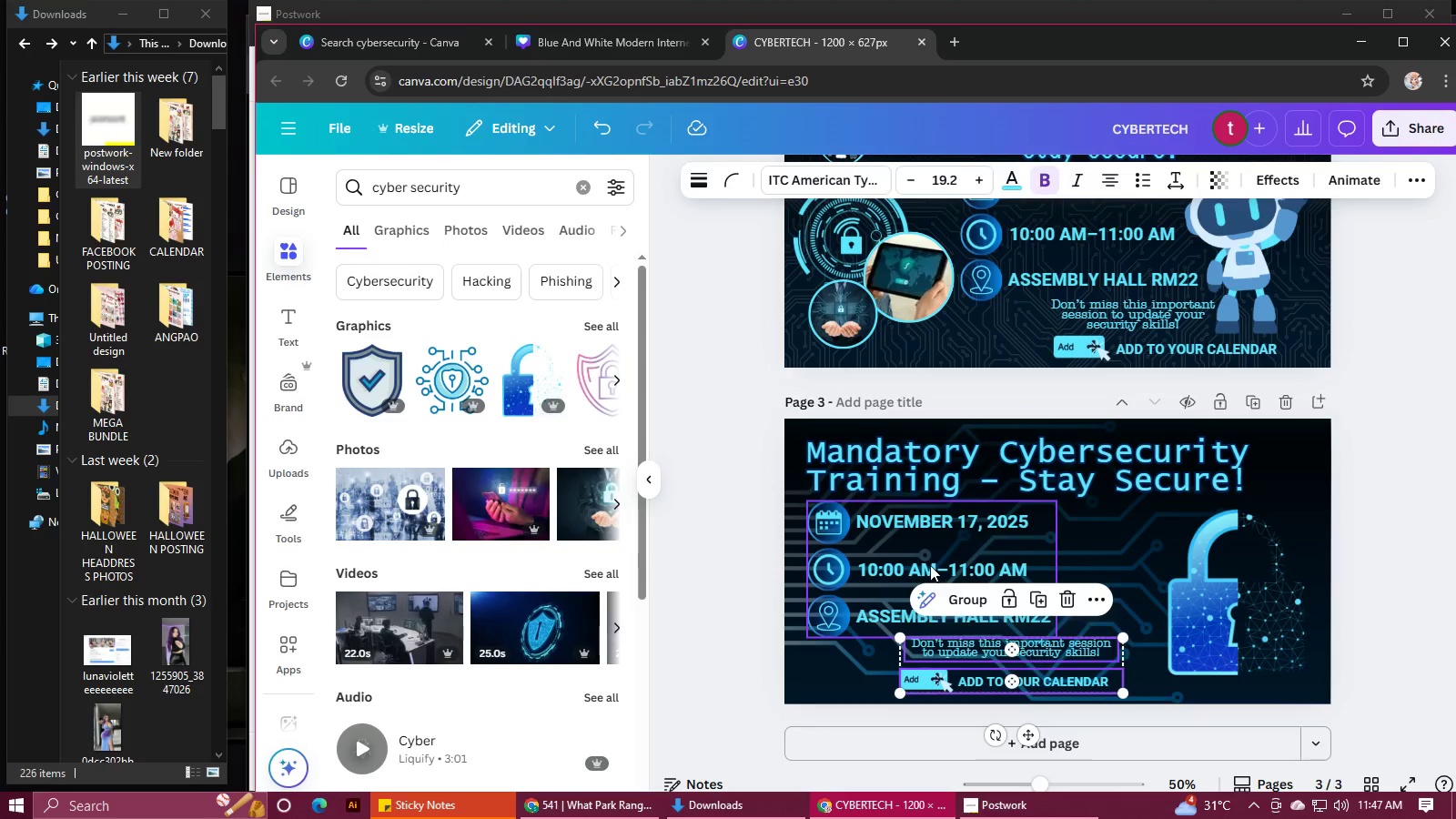 
left_click([930, 565])
 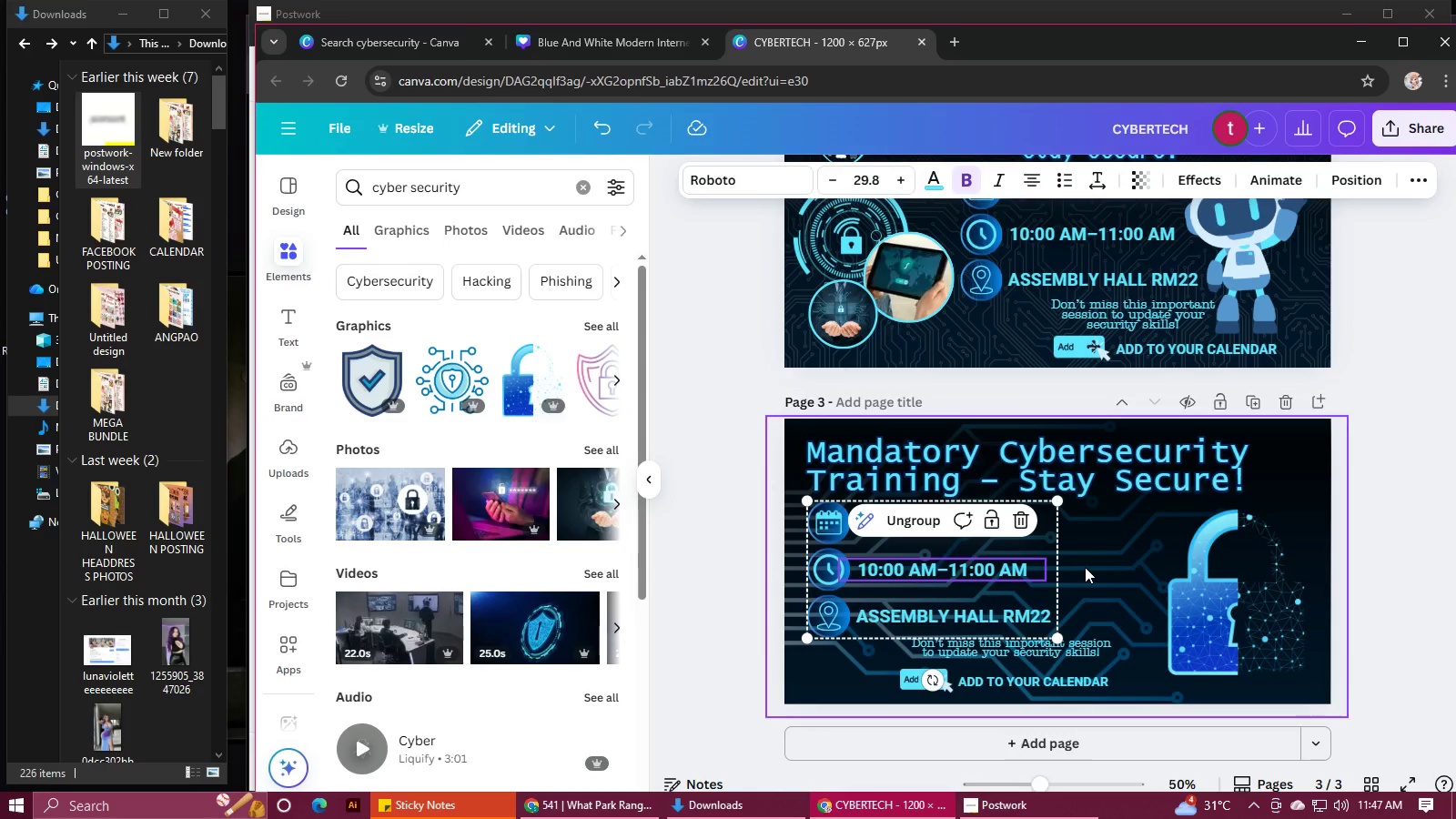 
left_click([888, 529])
 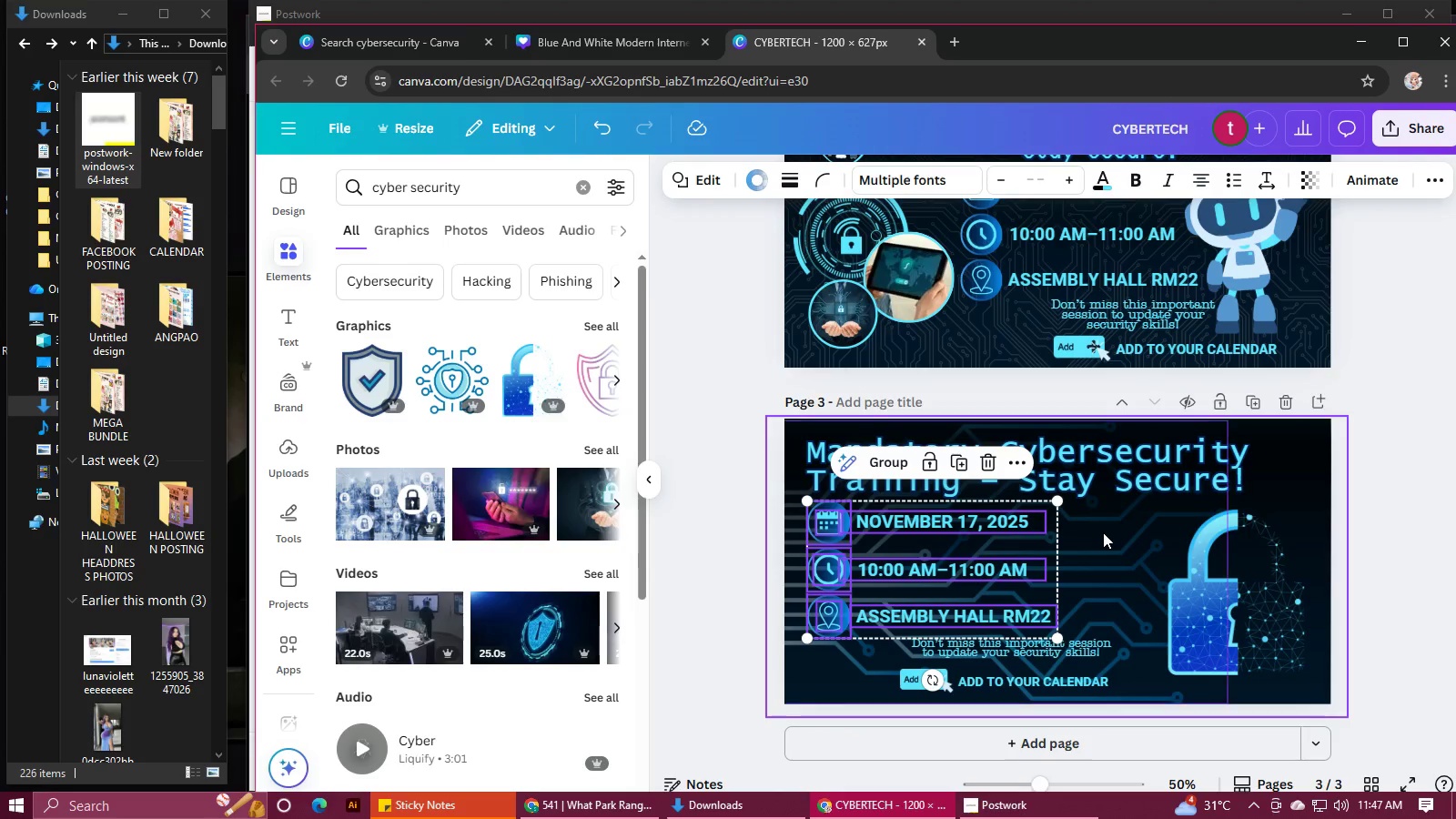 
left_click([1103, 532])
 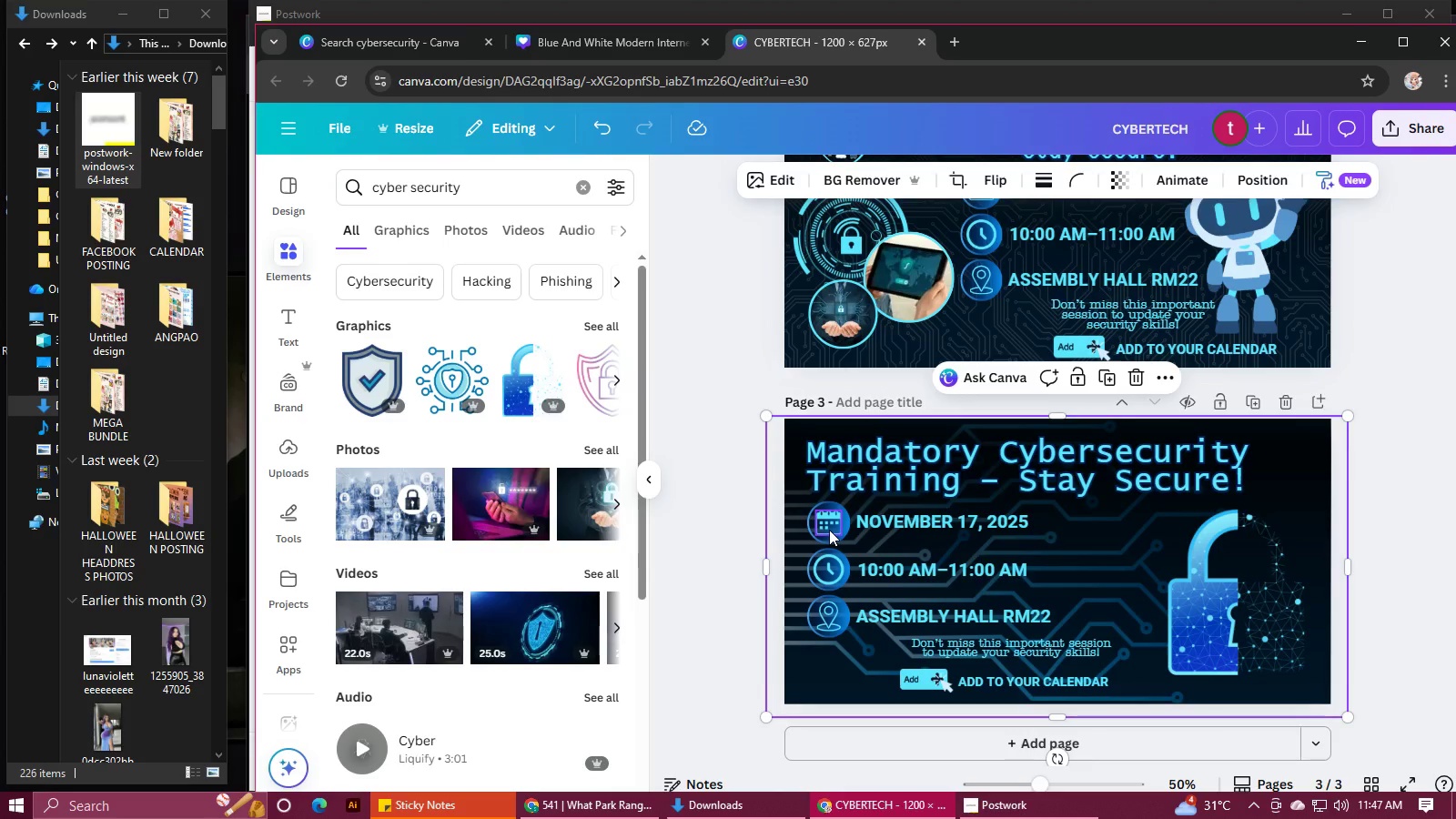 
left_click([829, 530])
 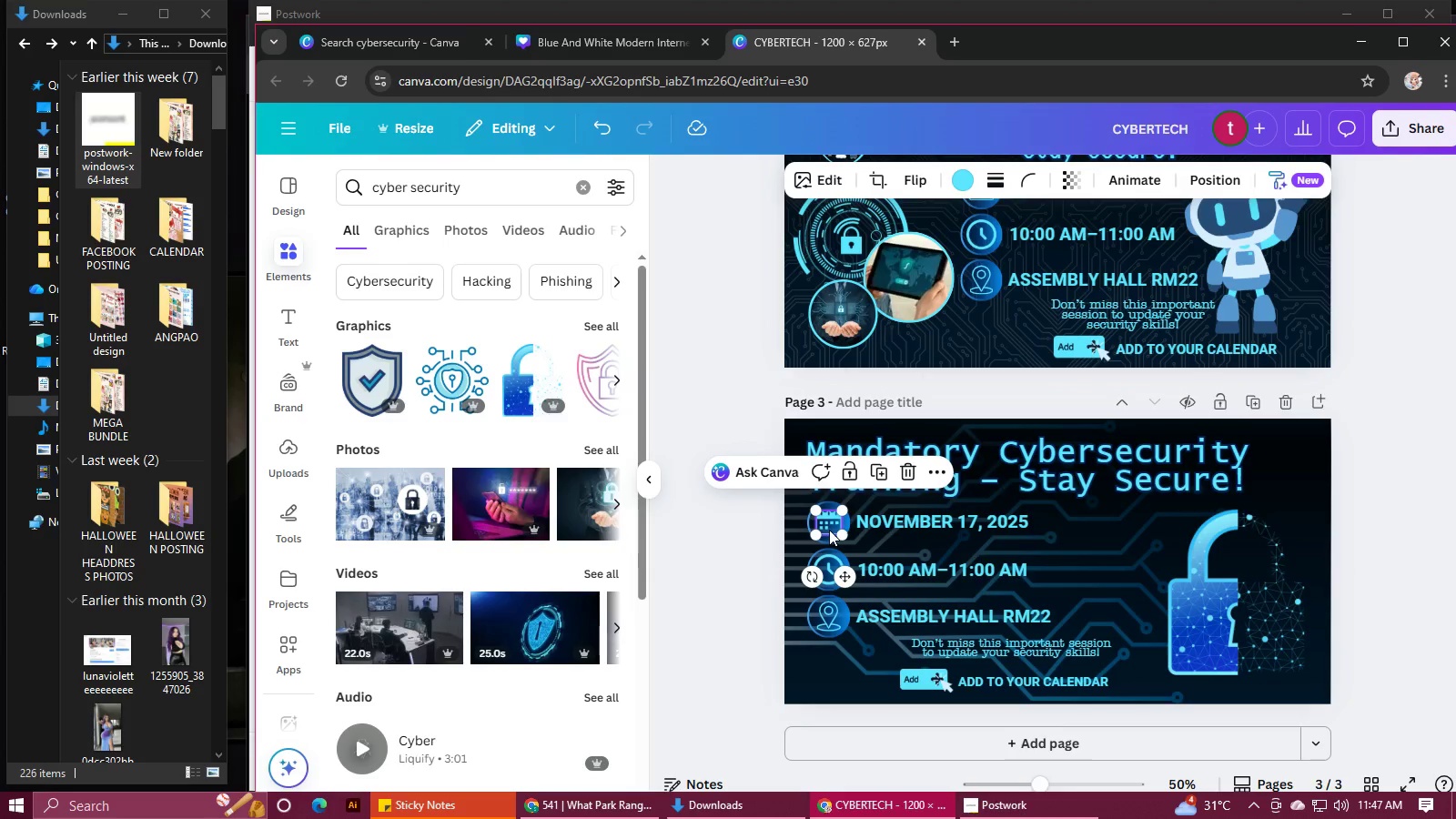 
hold_key(key=ShiftLeft, duration=1.52)
 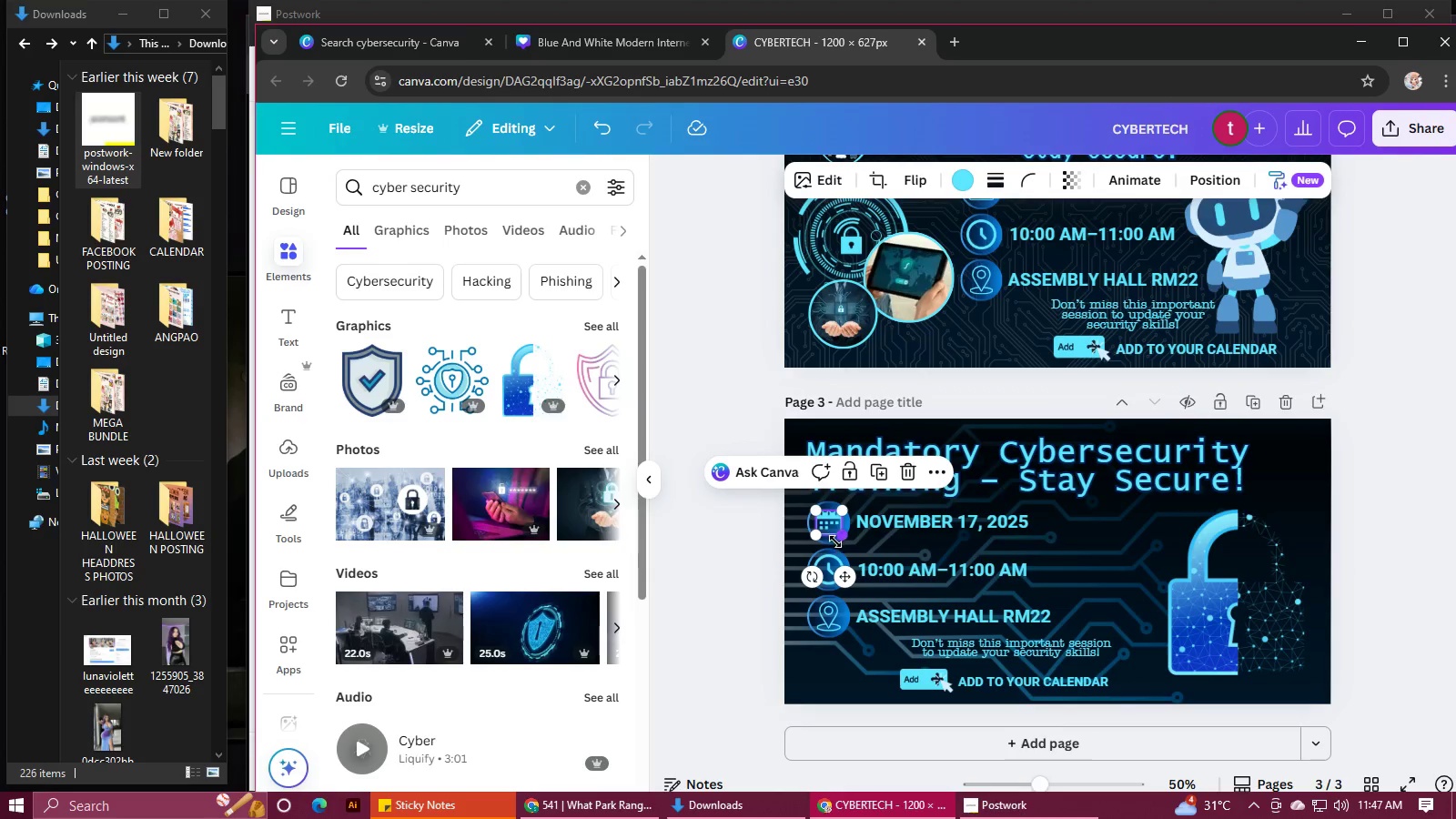 
hold_key(key=ShiftLeft, duration=0.93)
left_click([834, 543])
 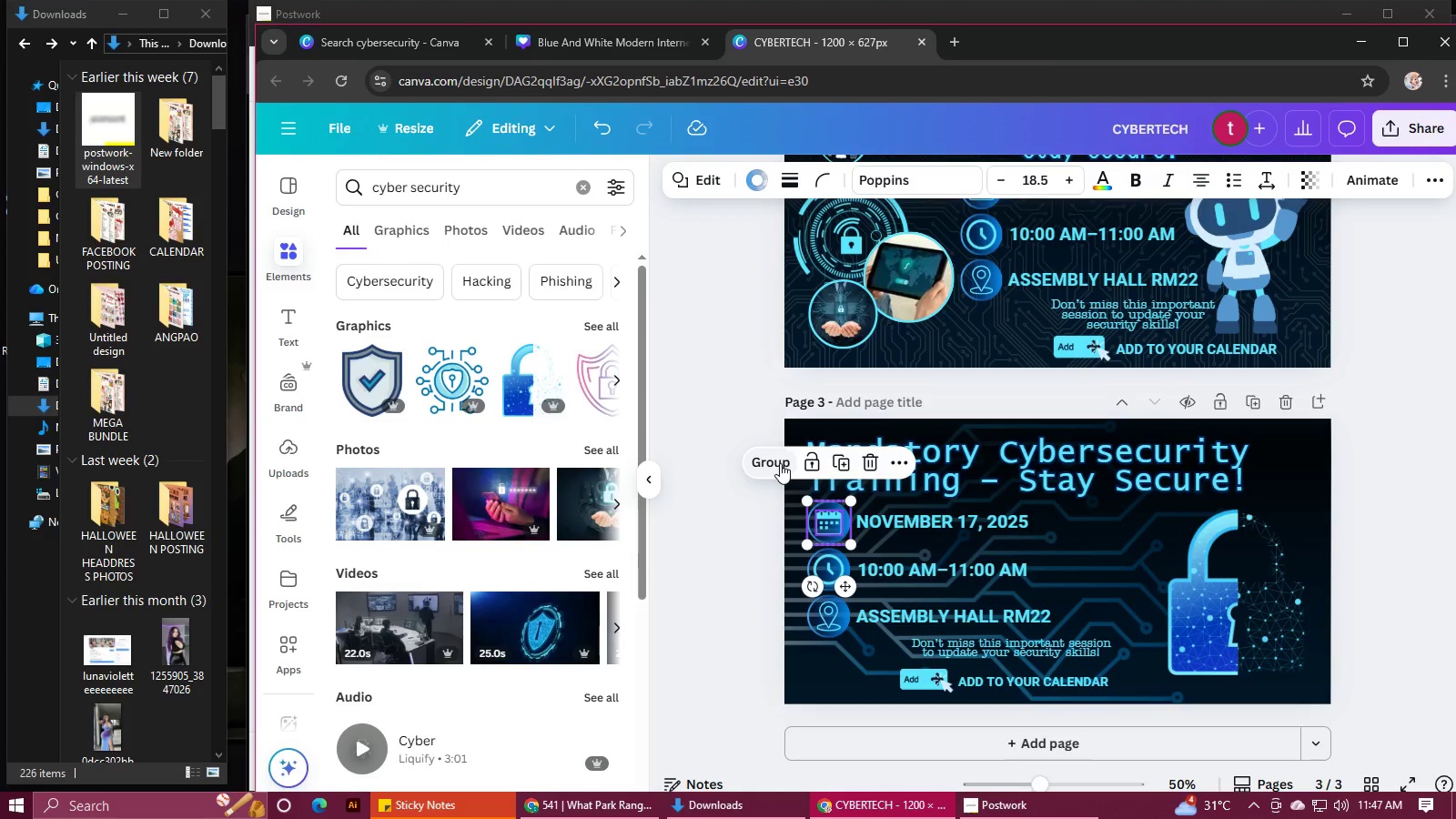 
left_click([780, 463])
 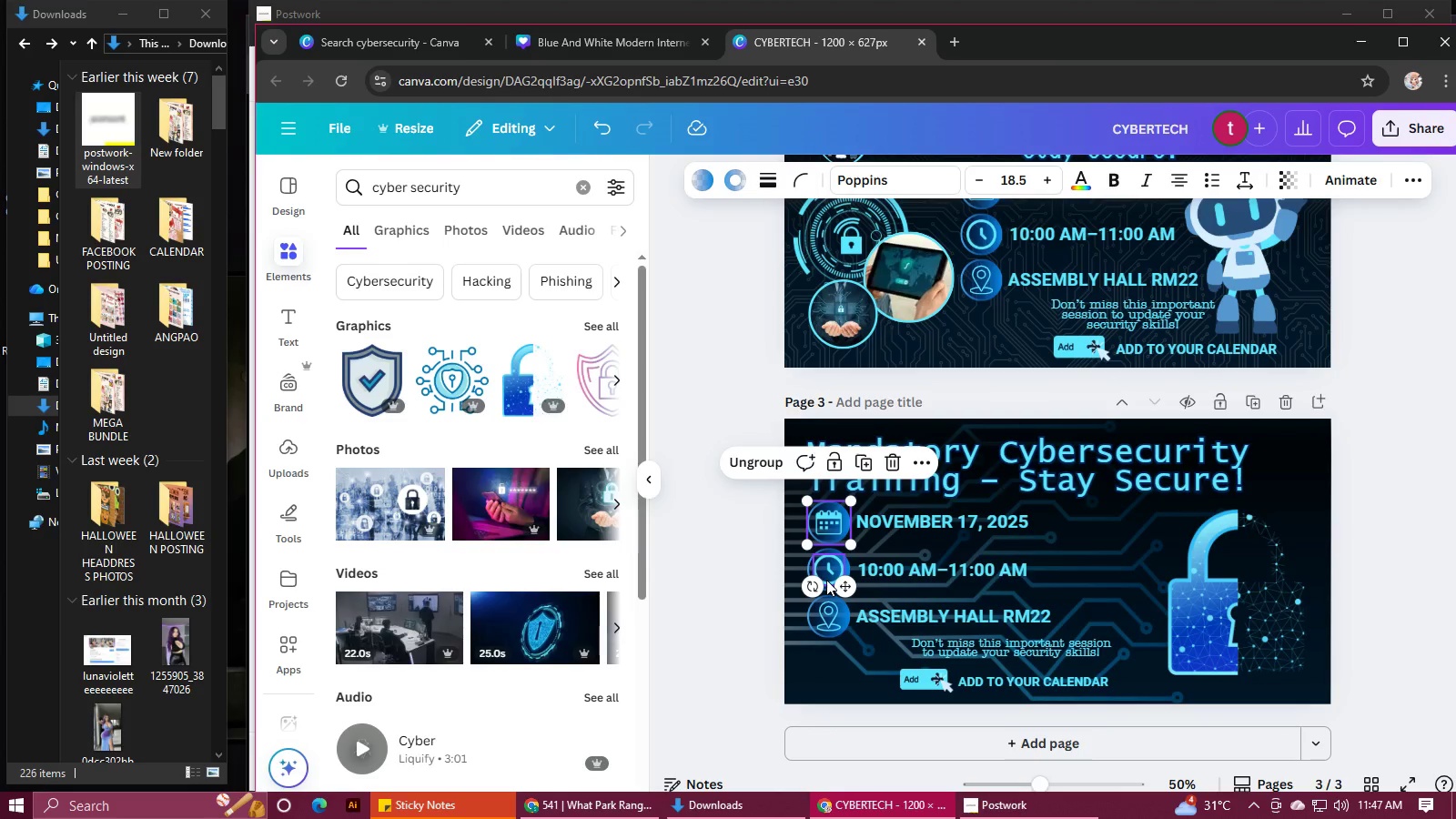 
left_click([826, 580])
 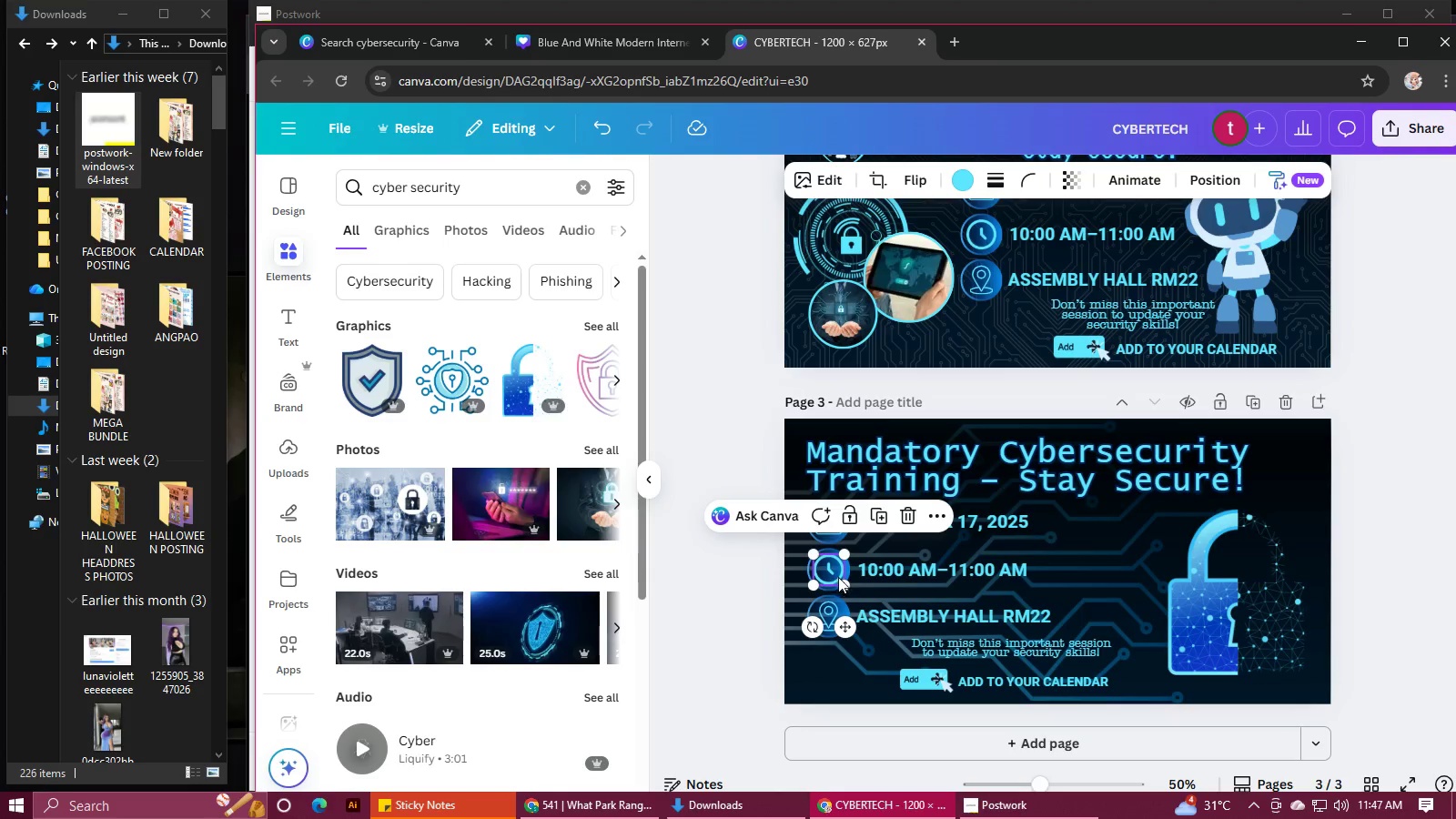 
hold_key(key=ShiftLeft, duration=0.52)
 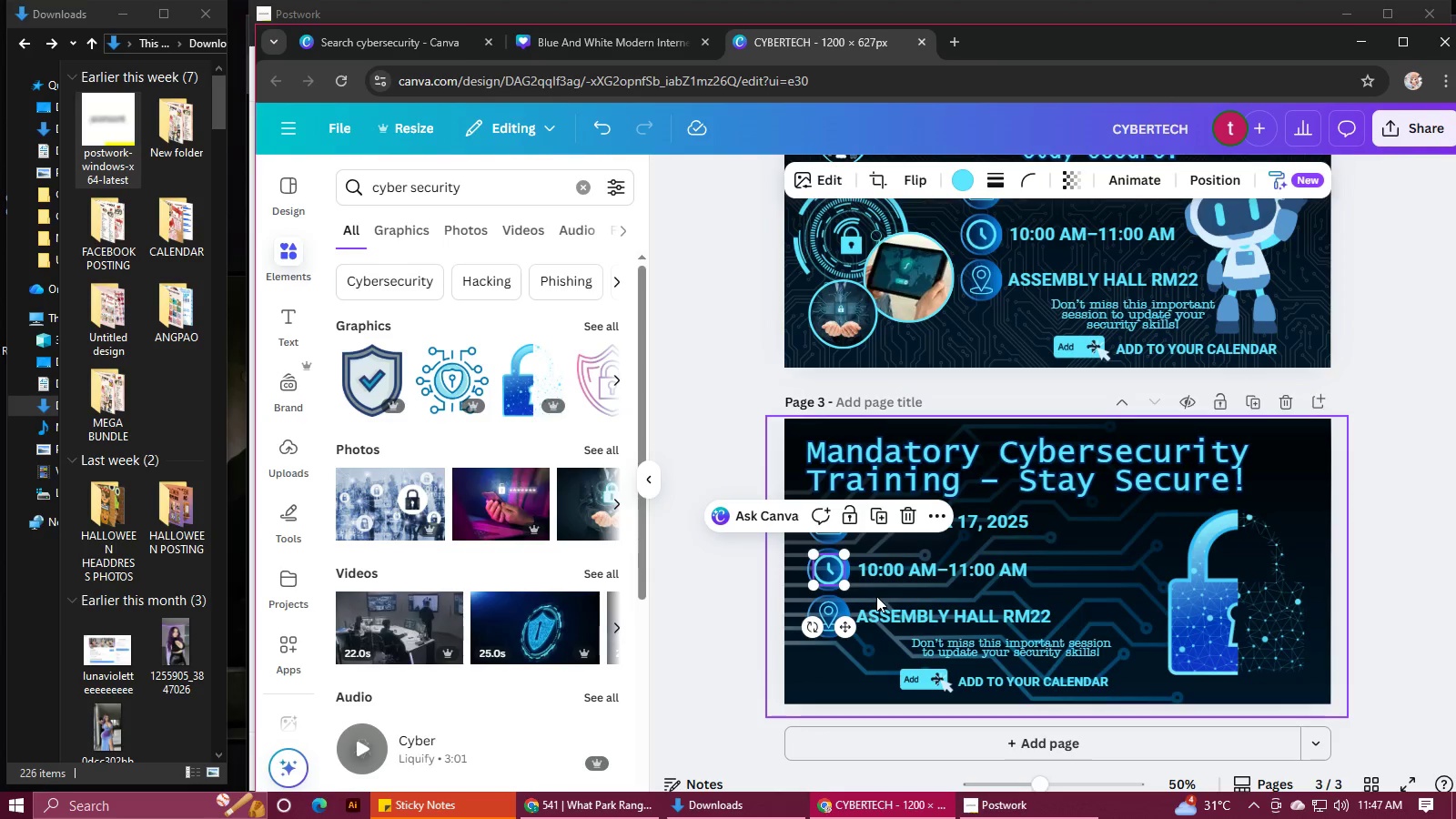 
hold_key(key=ControlLeft, duration=0.62)
scroll: coordinate [874, 586], scroll_direction: up, amount: 3.0
 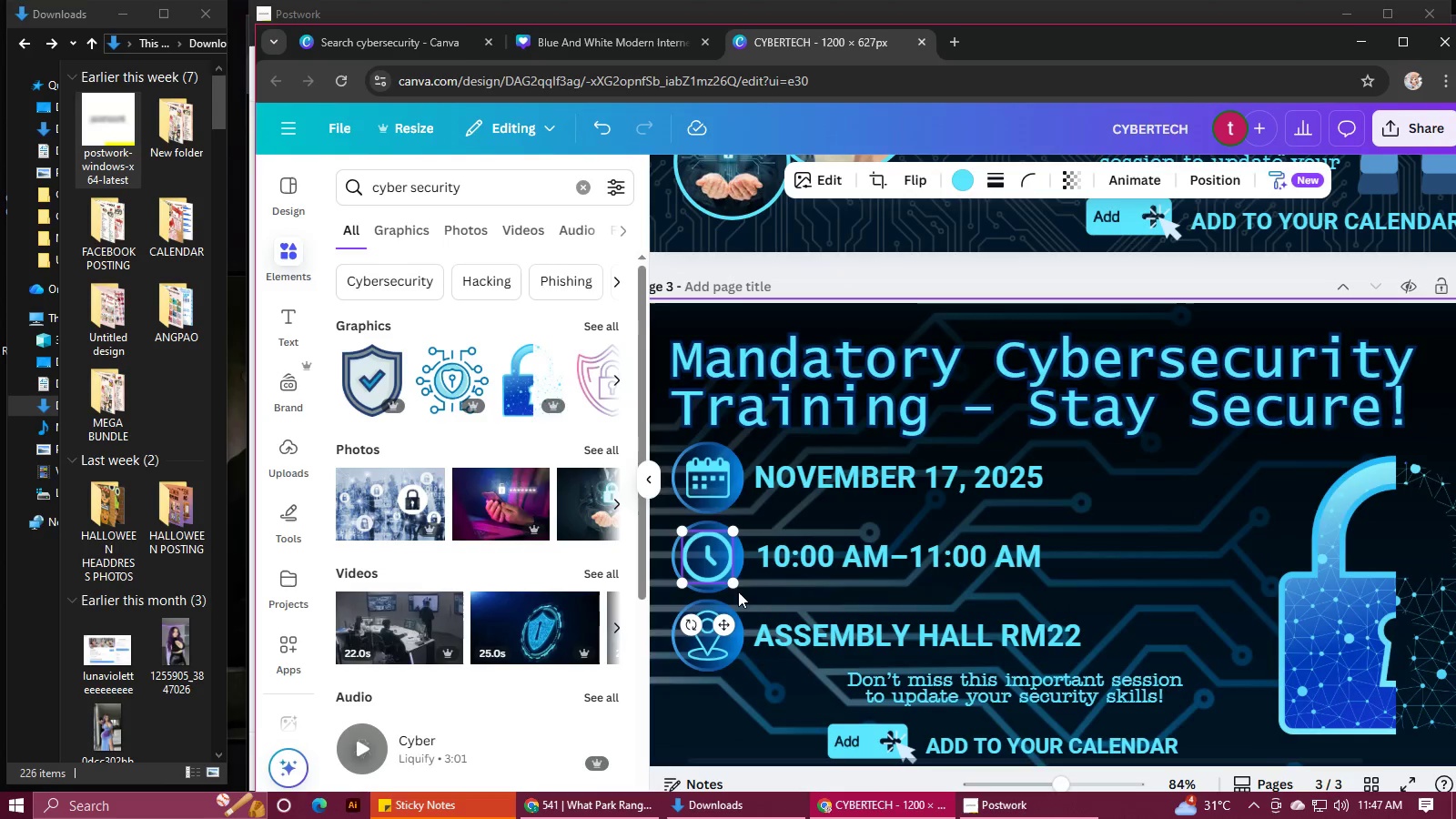 
hold_key(key=ShiftLeft, duration=0.95)
left_click([720, 588])
 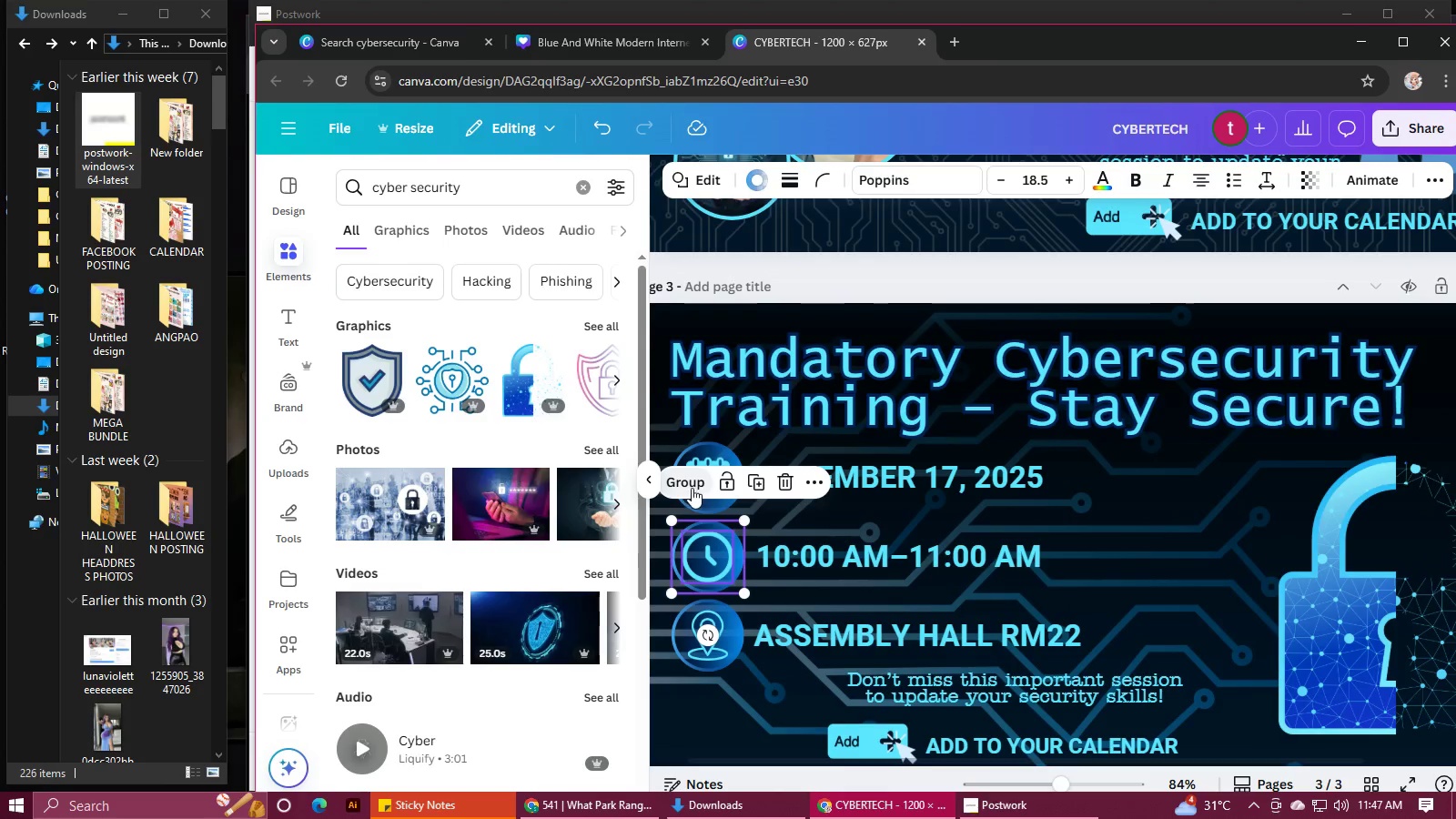 
left_click([682, 487])
 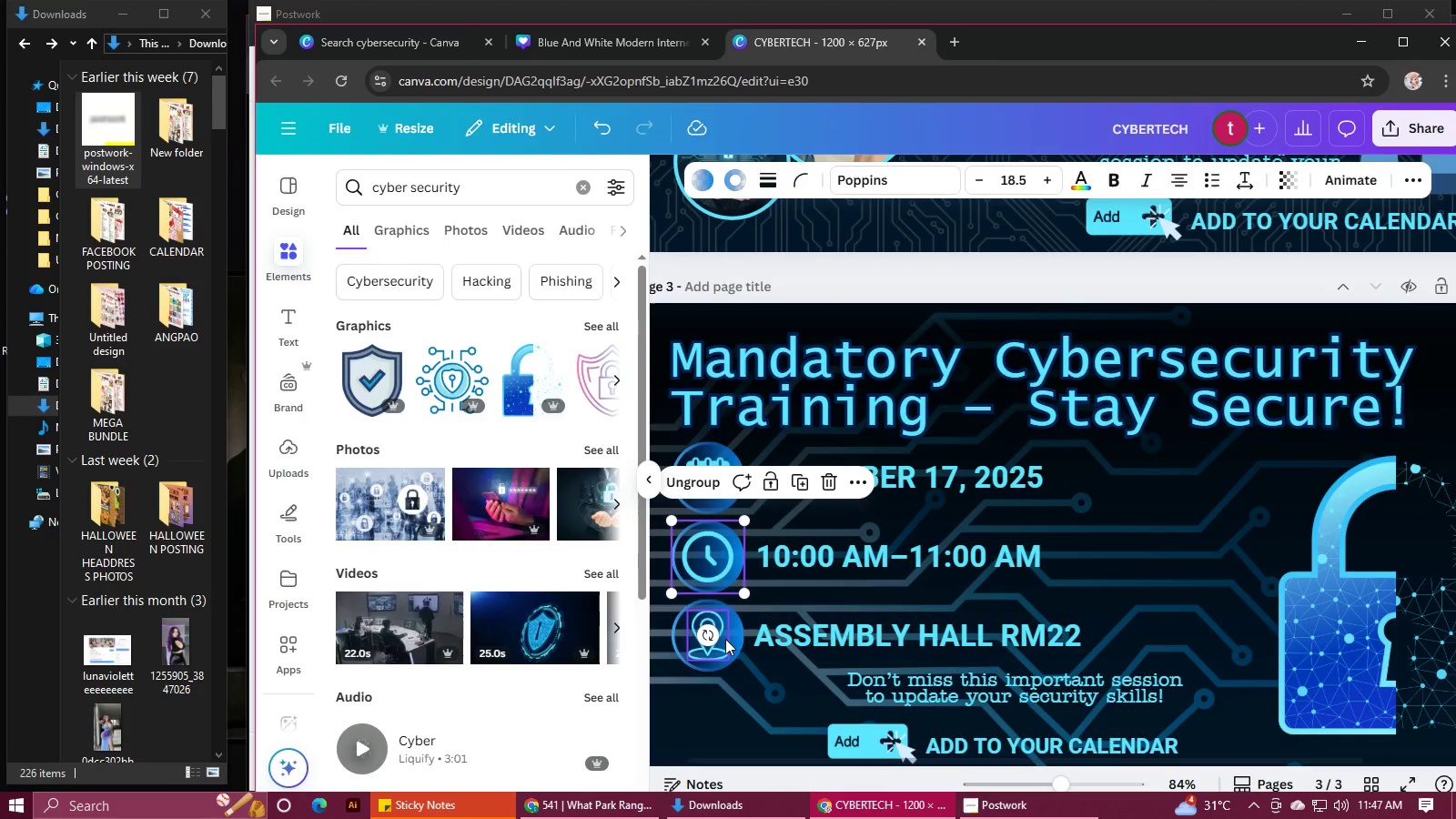 
left_click([725, 639])
 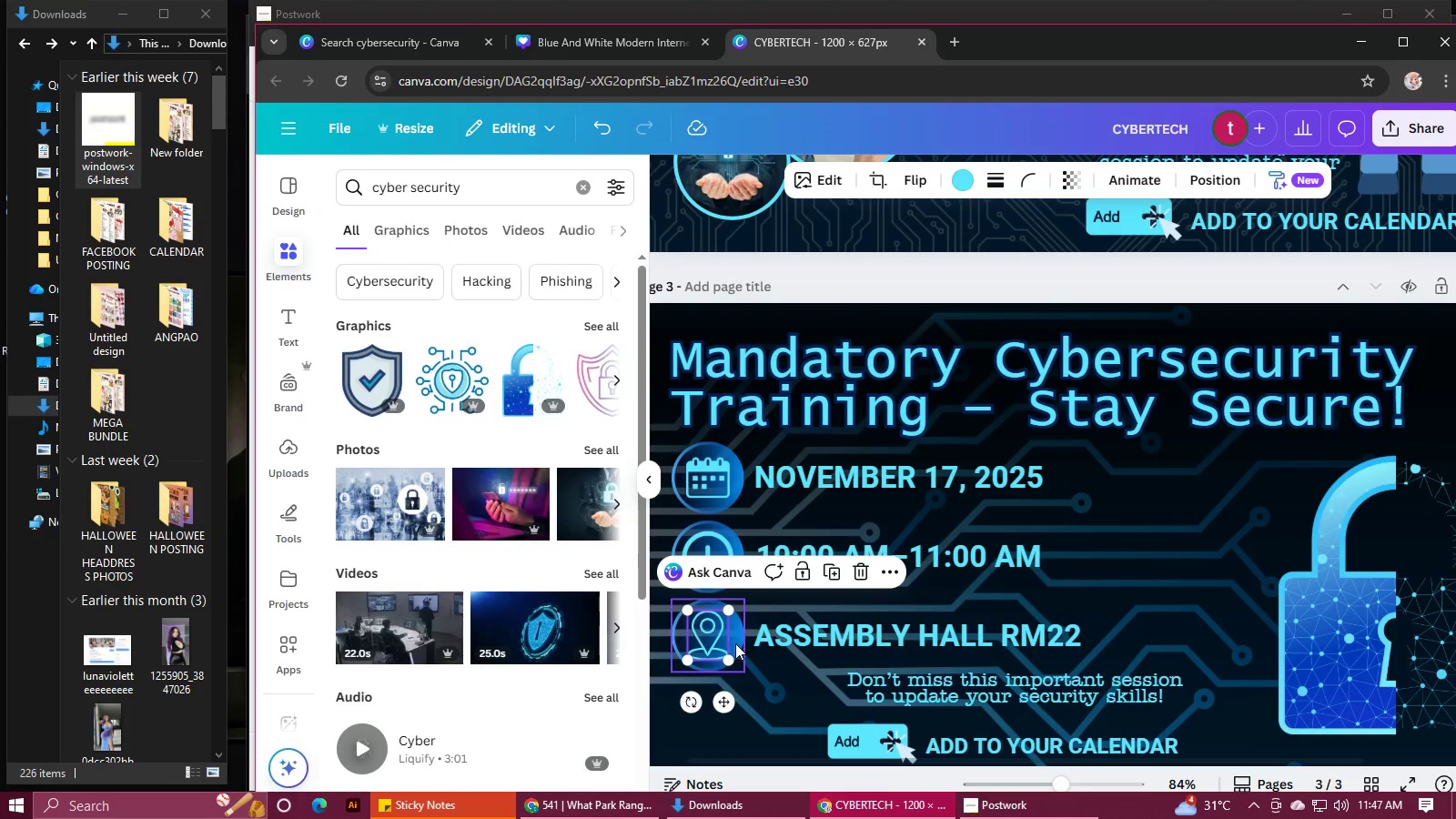 
hold_key(key=ShiftLeft, duration=1.33)
left_click([740, 649])
 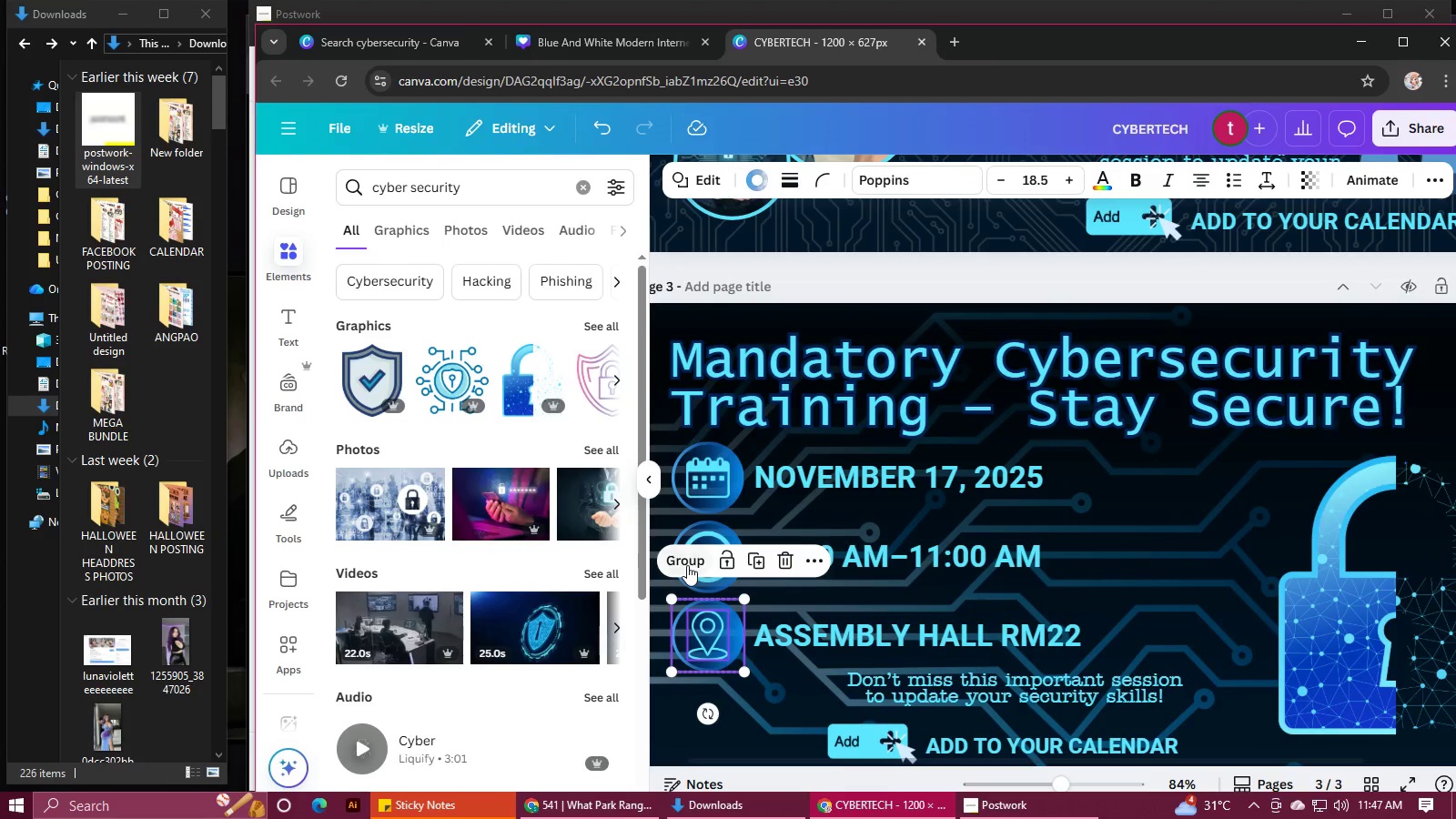 
left_click([685, 565])
 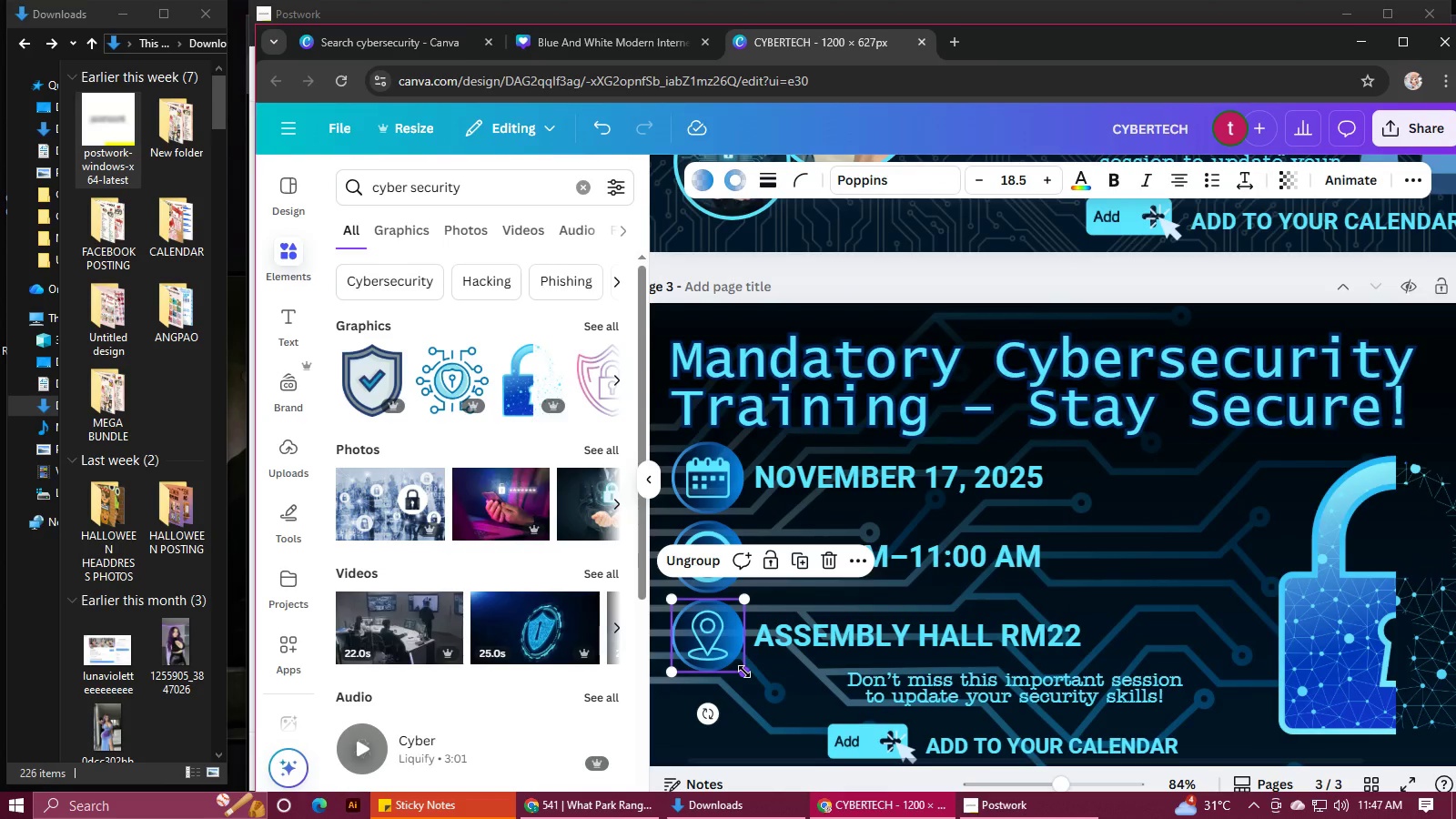 
hold_key(key=ShiftLeft, duration=1.5)
 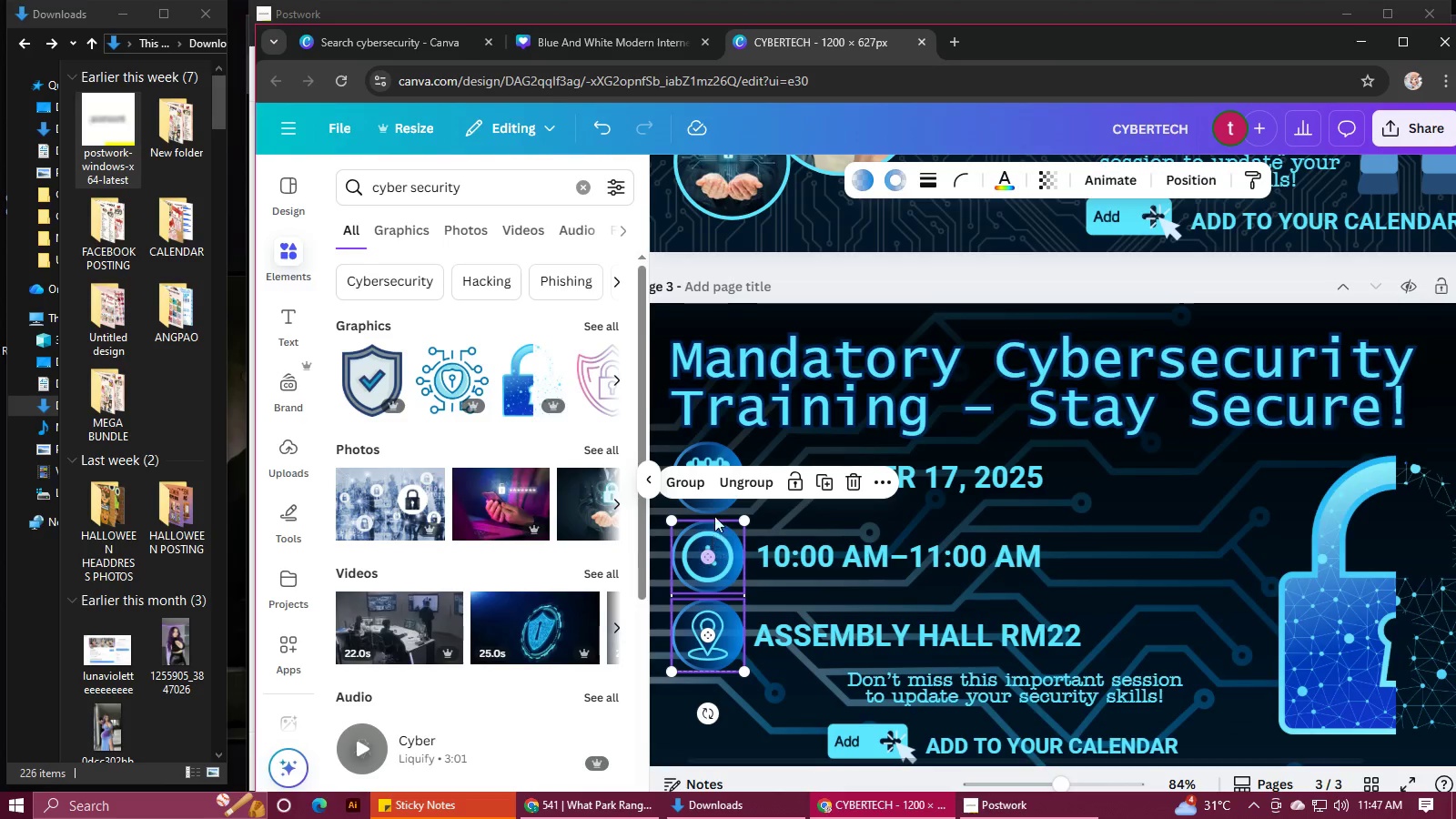 
hold_key(key=ShiftLeft, duration=1.52)
left_click([716, 583])
 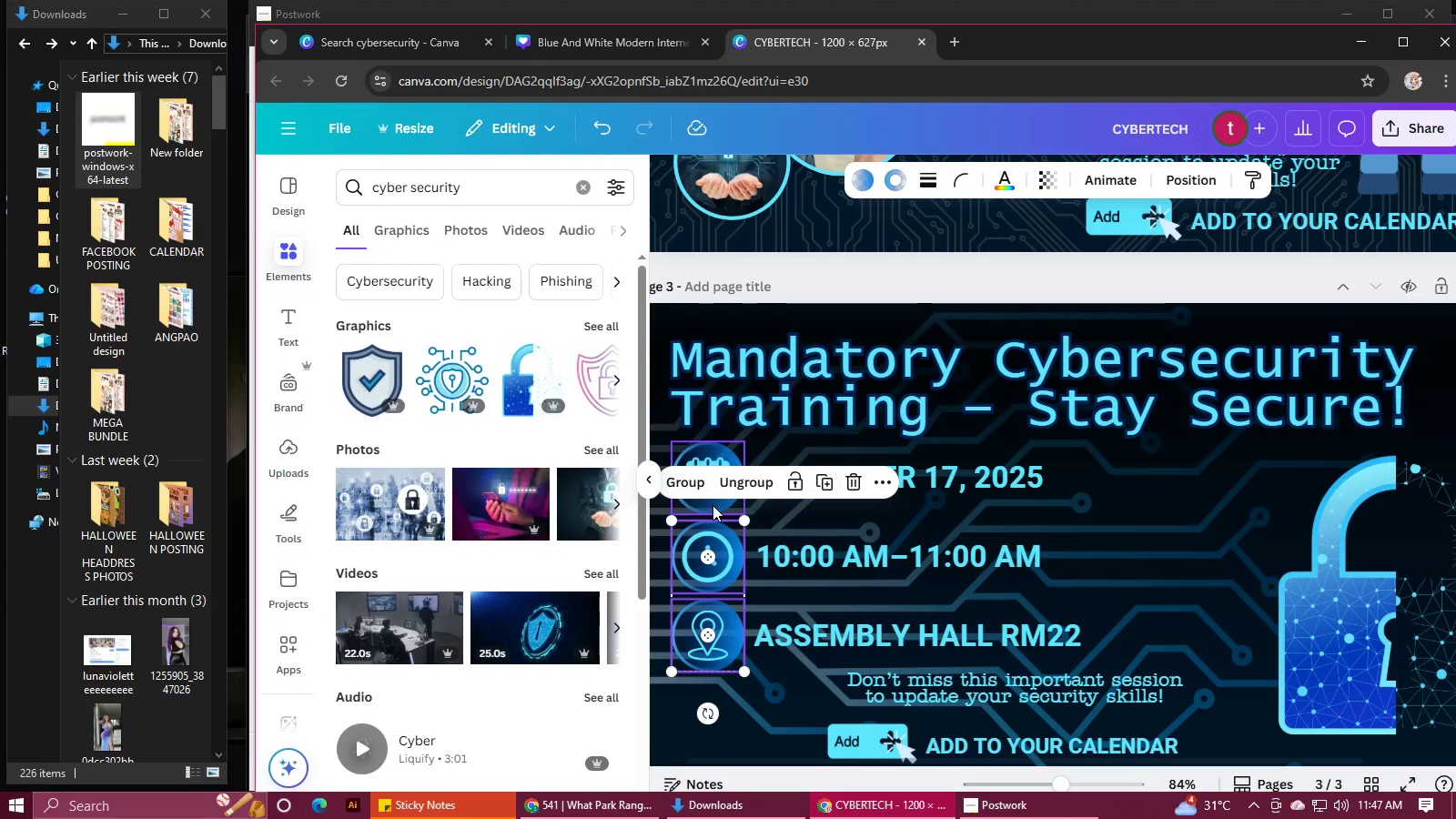 
hold_key(key=ShiftLeft, duration=0.37)
left_click([713, 505])
 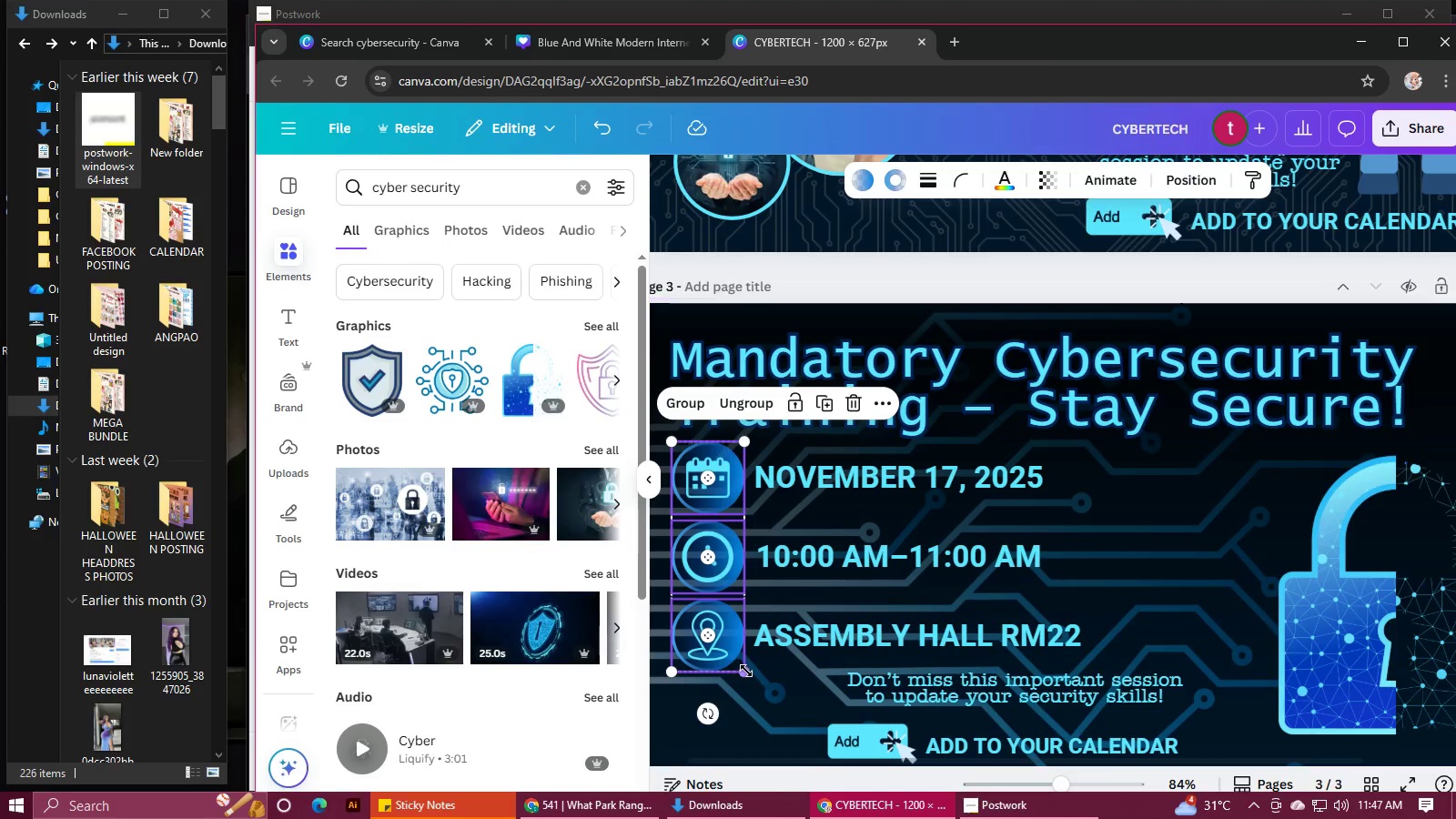 
left_click_drag(start_coordinate=[745, 671], to_coordinate=[724, 639])
 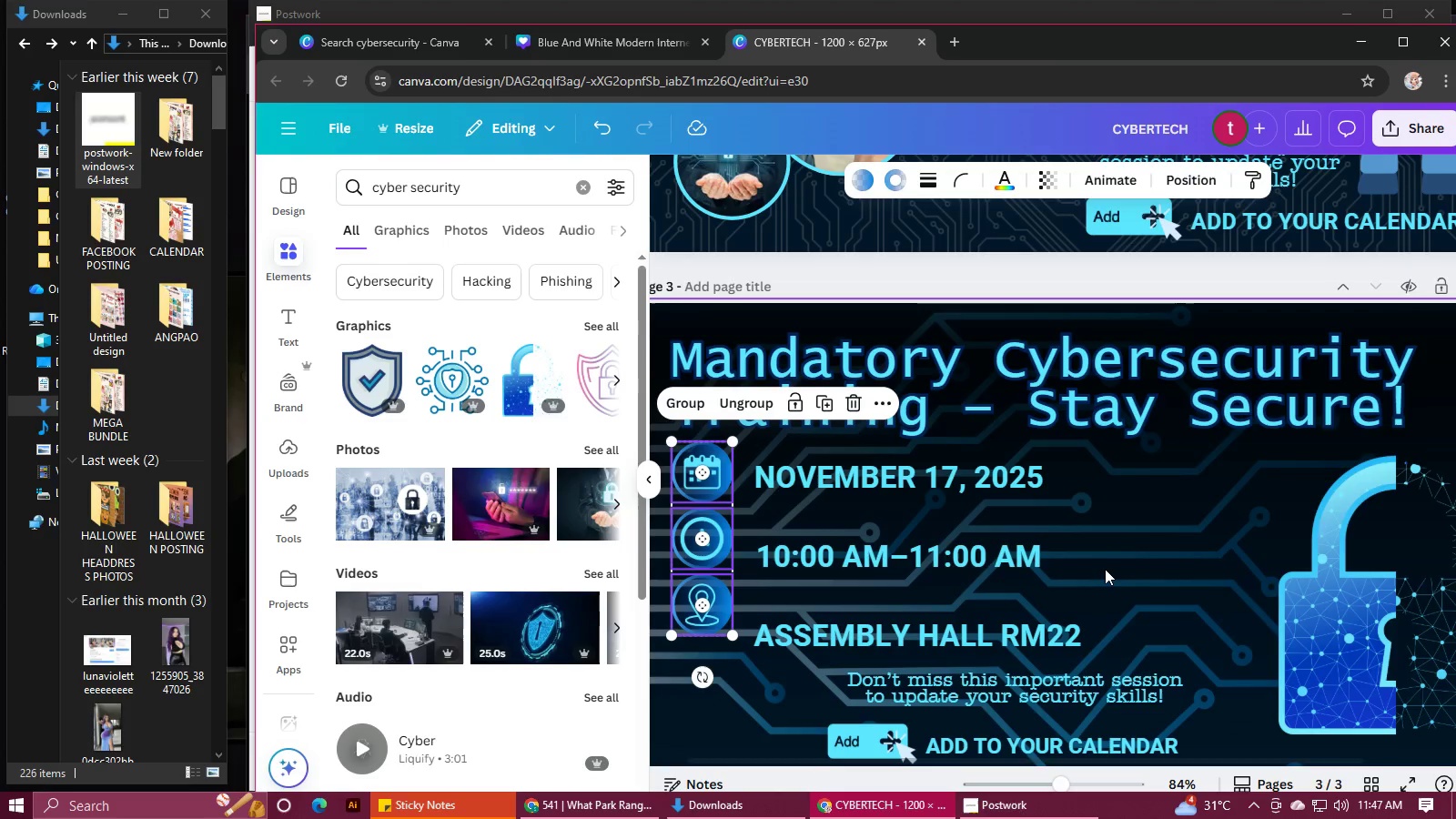 
left_click([1105, 569])
 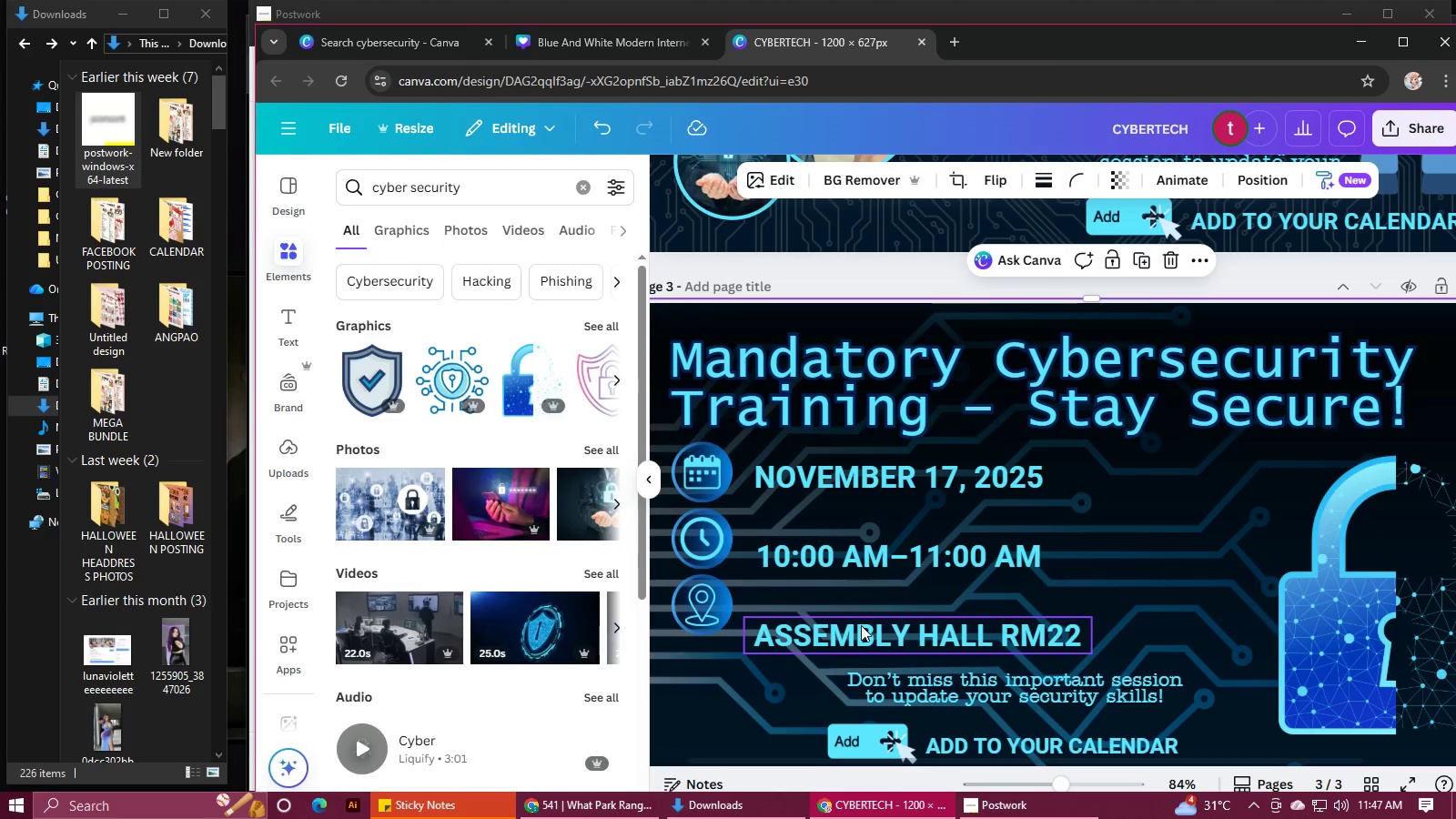 
left_click_drag(start_coordinate=[859, 632], to_coordinate=[853, 601])
 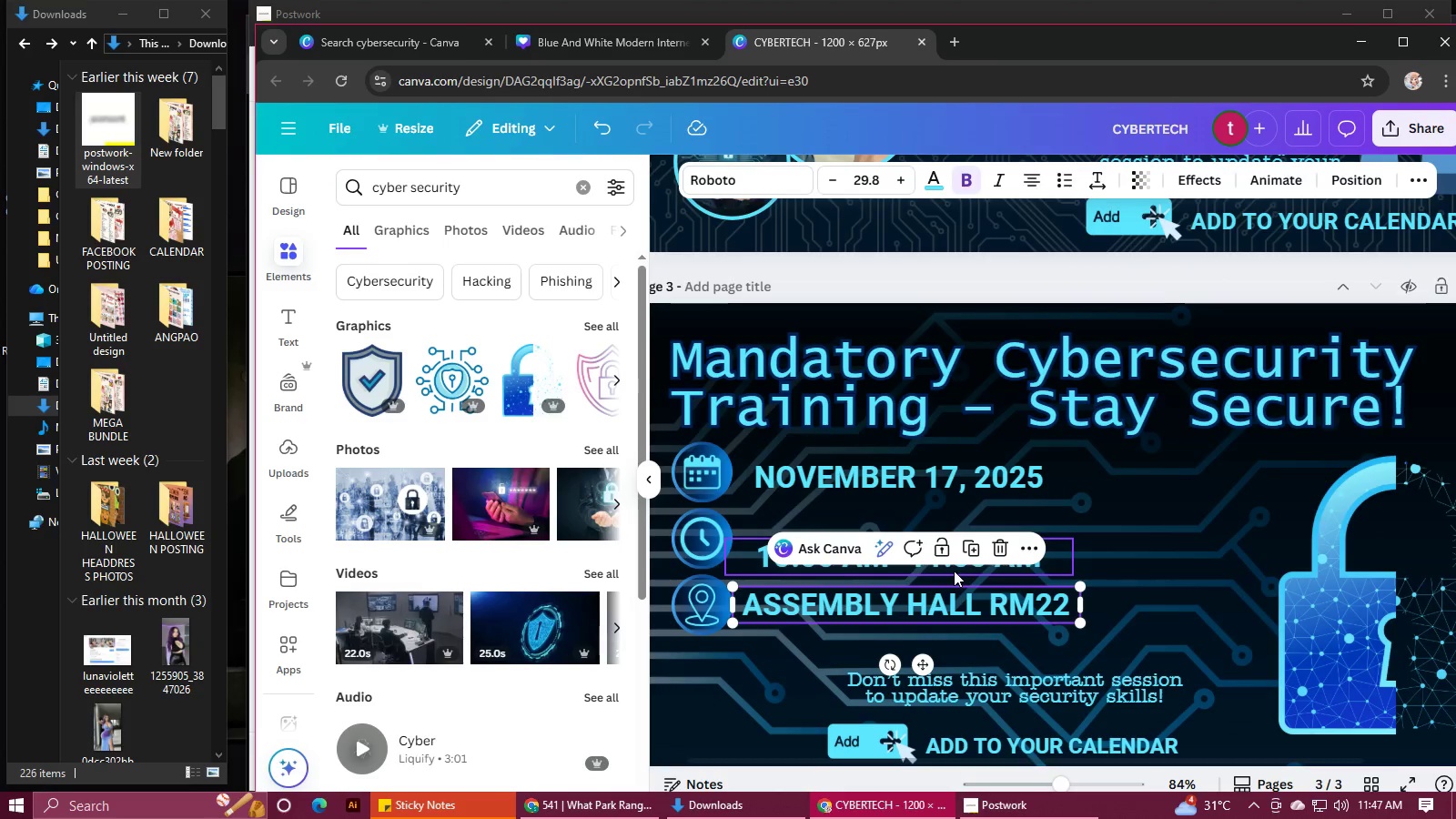 
left_click([956, 564])
 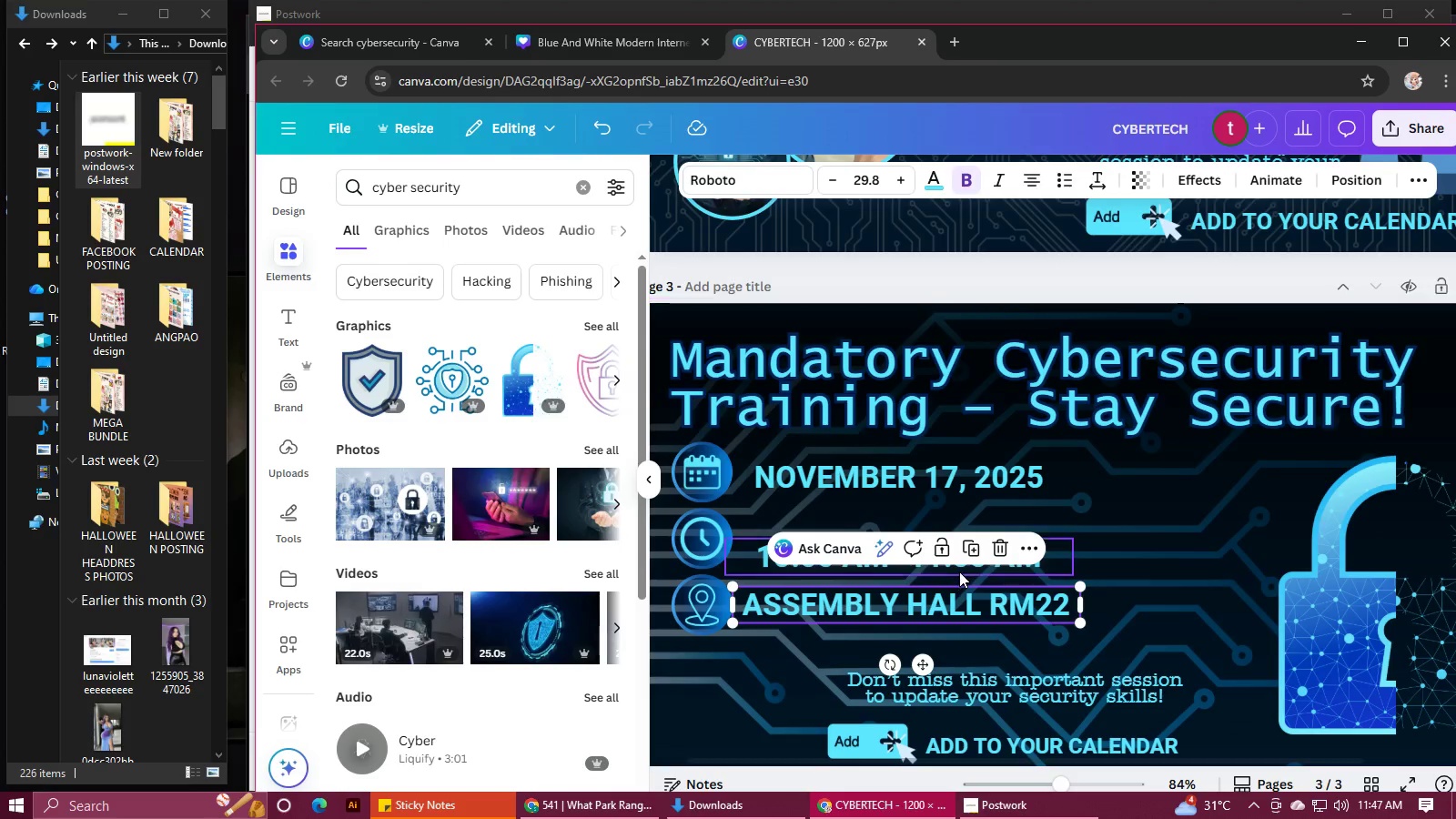 
left_click([959, 571])
 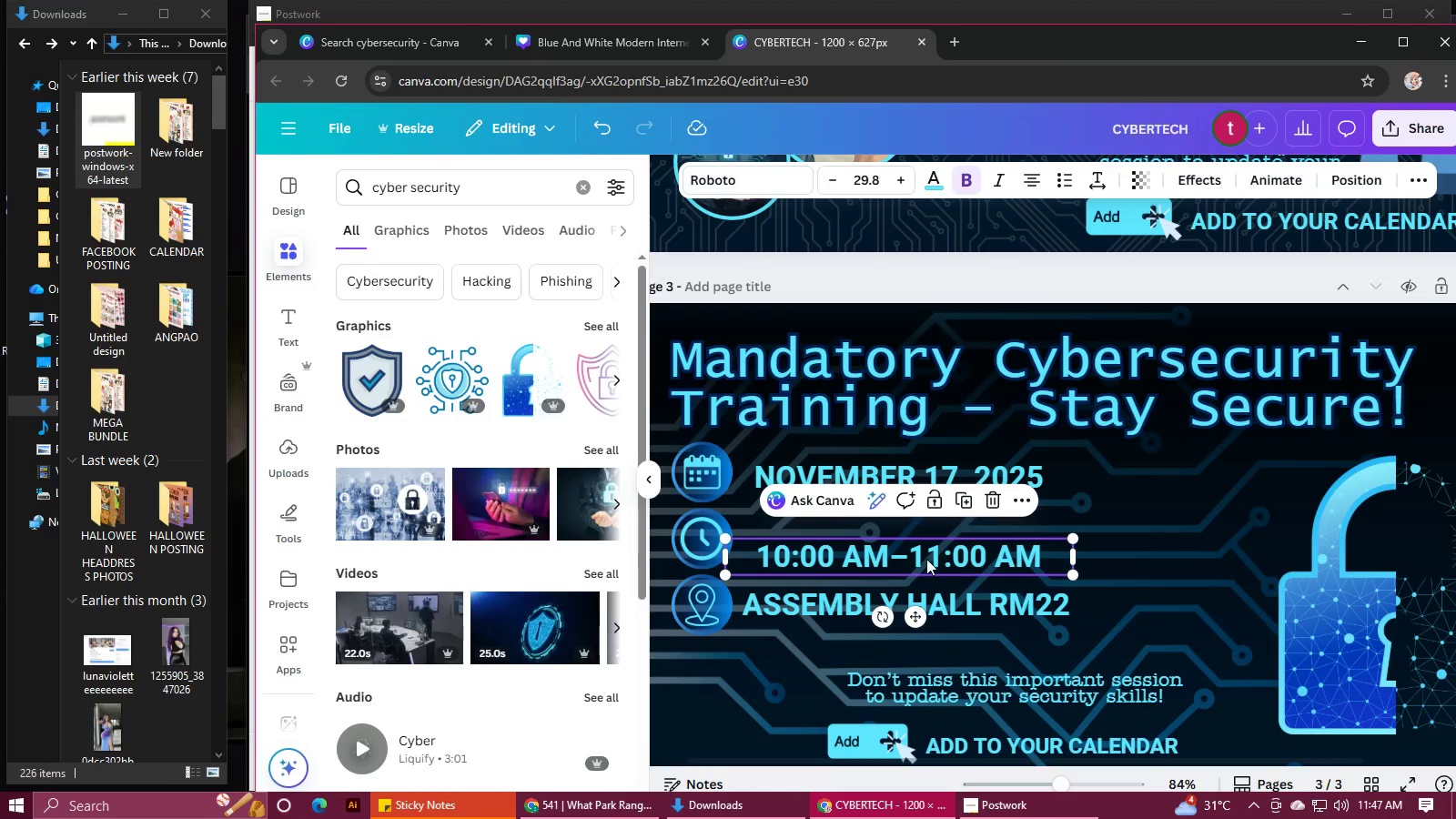 
left_click_drag(start_coordinate=[926, 559], to_coordinate=[911, 541])
 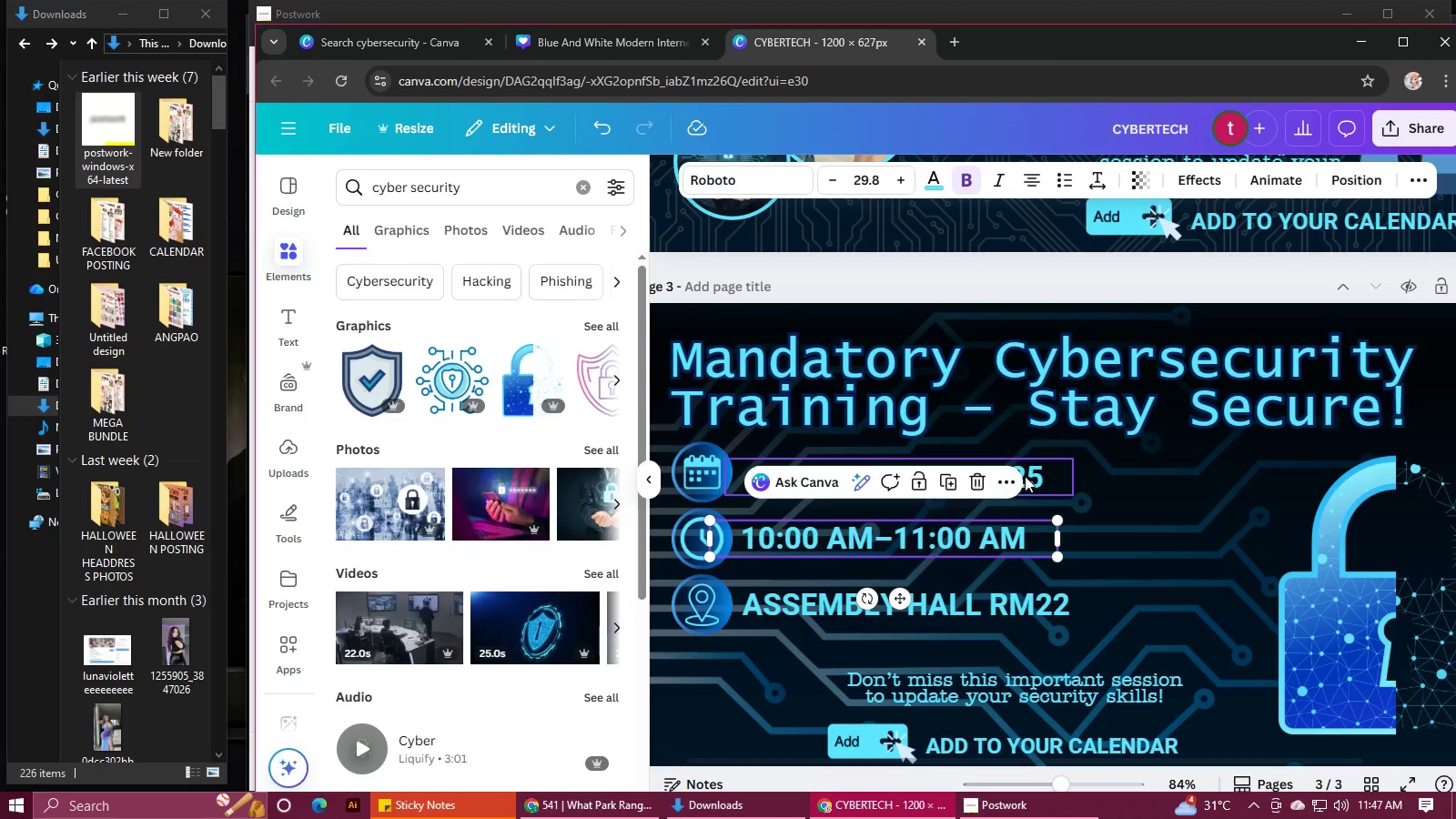 
left_click([1028, 476])
 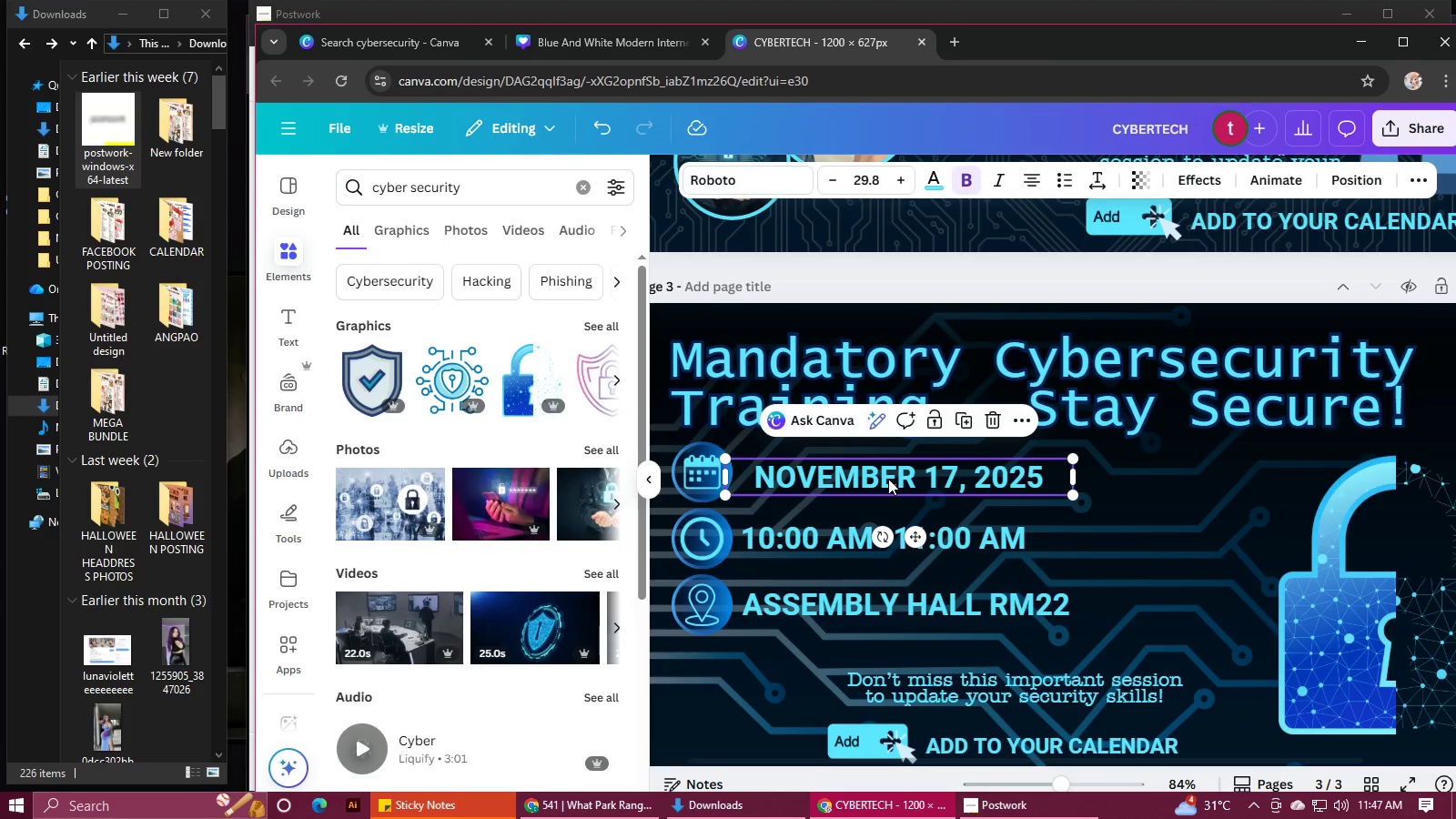 
left_click_drag(start_coordinate=[886, 479], to_coordinate=[878, 471])
 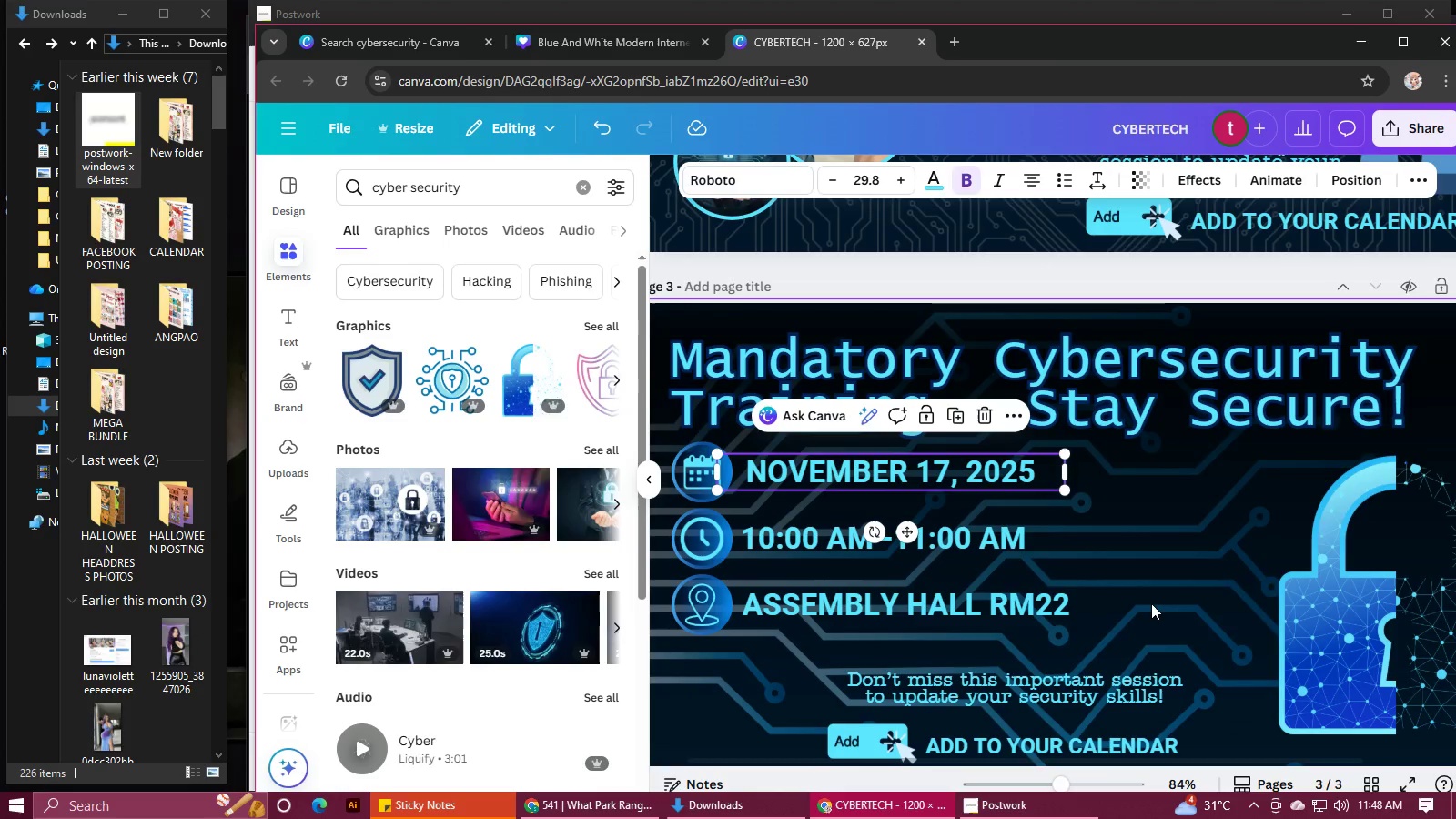 
key(Control+ControlLeft)
 